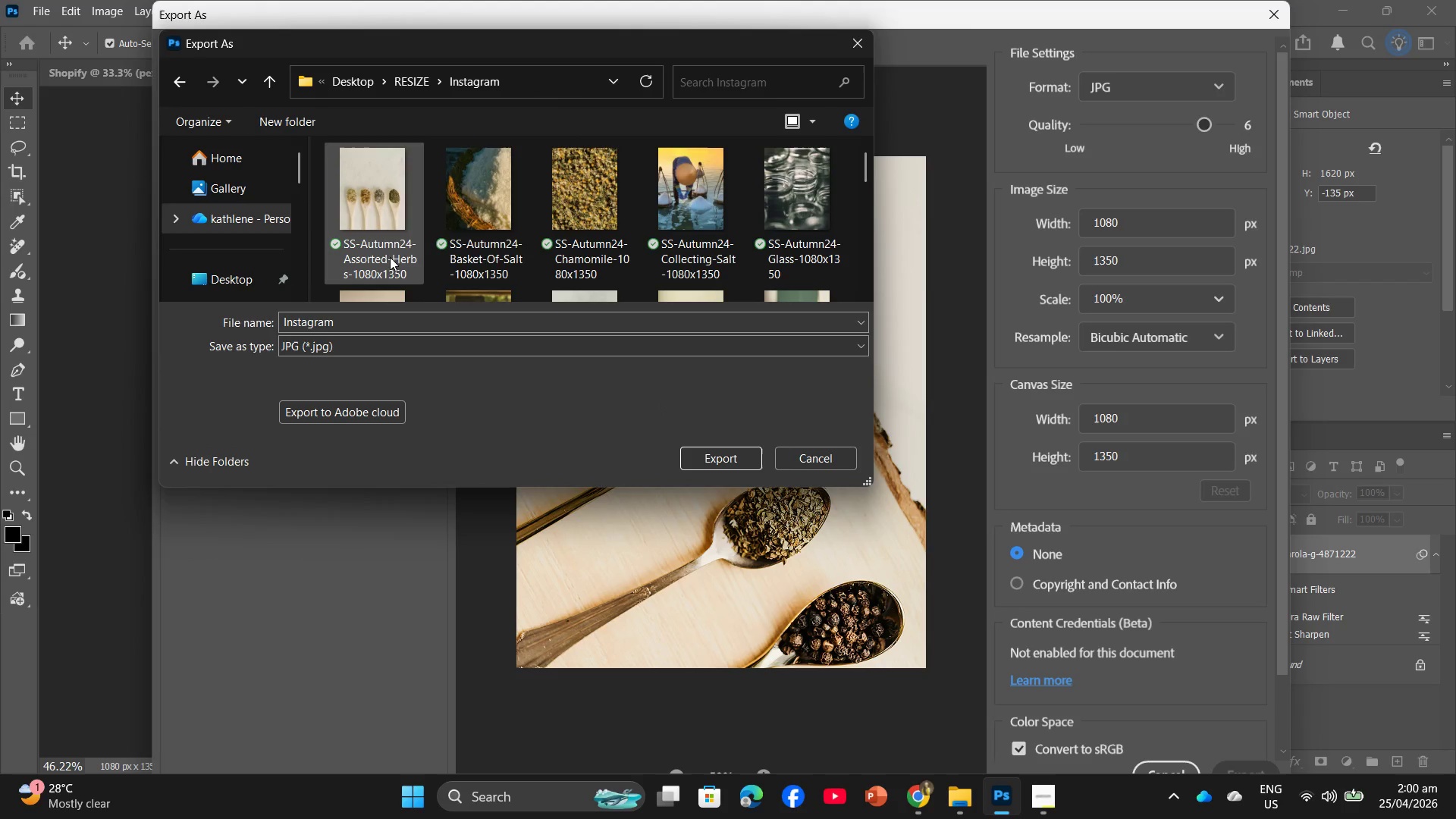 
scroll: coordinate [667, 228], scroll_direction: down, amount: 3.0
 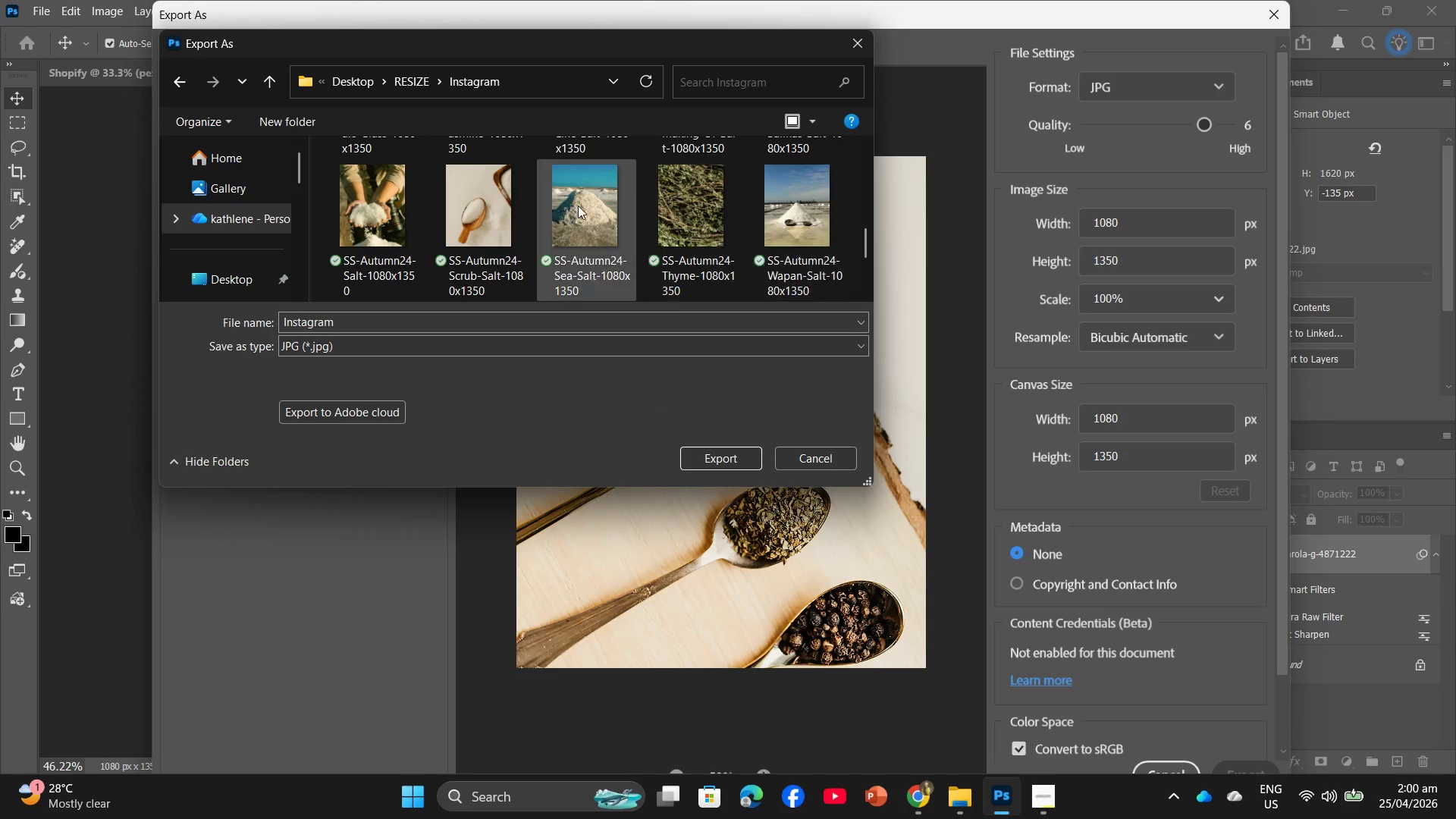 
scroll: coordinate [579, 204], scroll_direction: up, amount: 2.0
 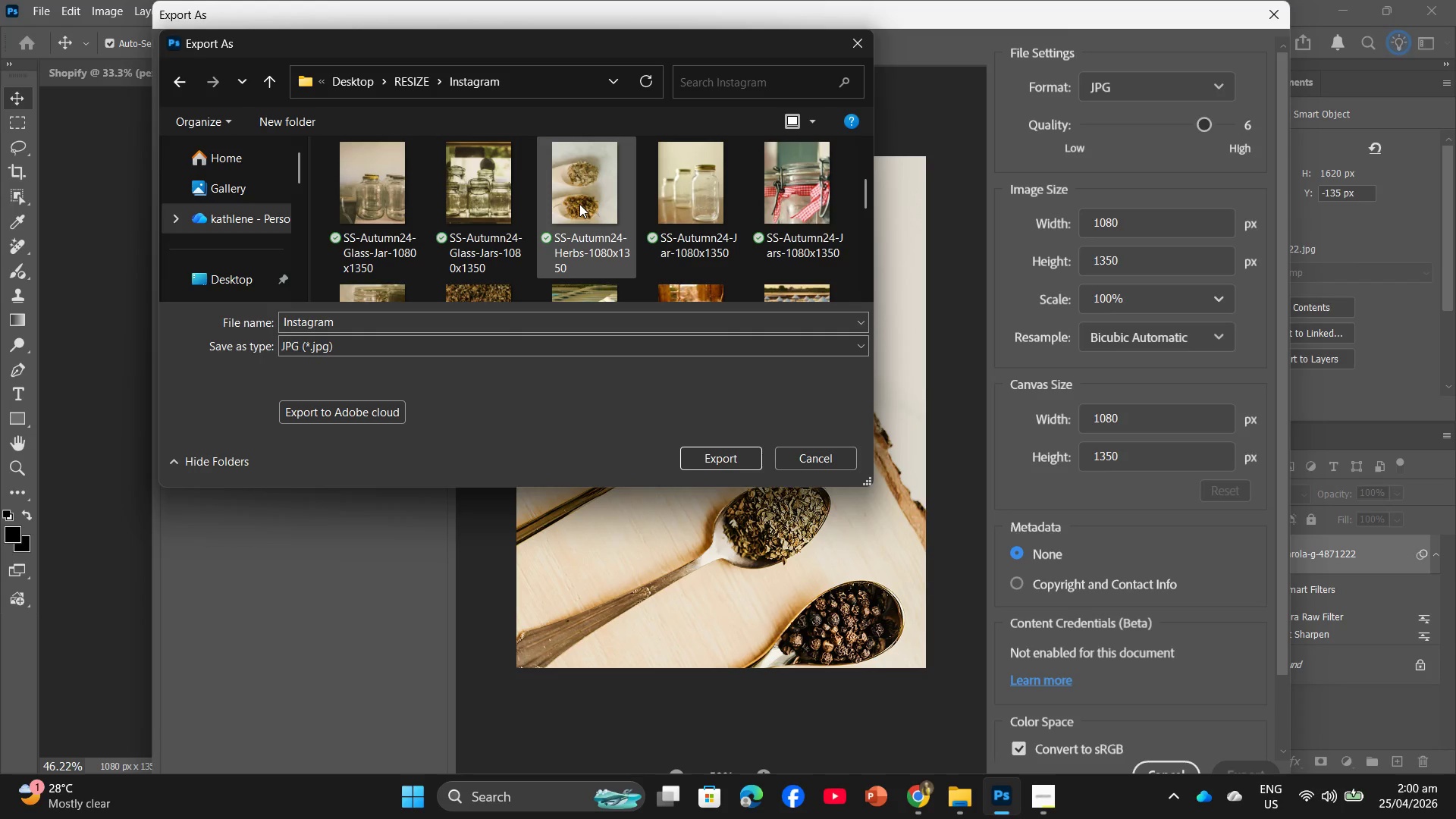 
left_click([579, 204])
 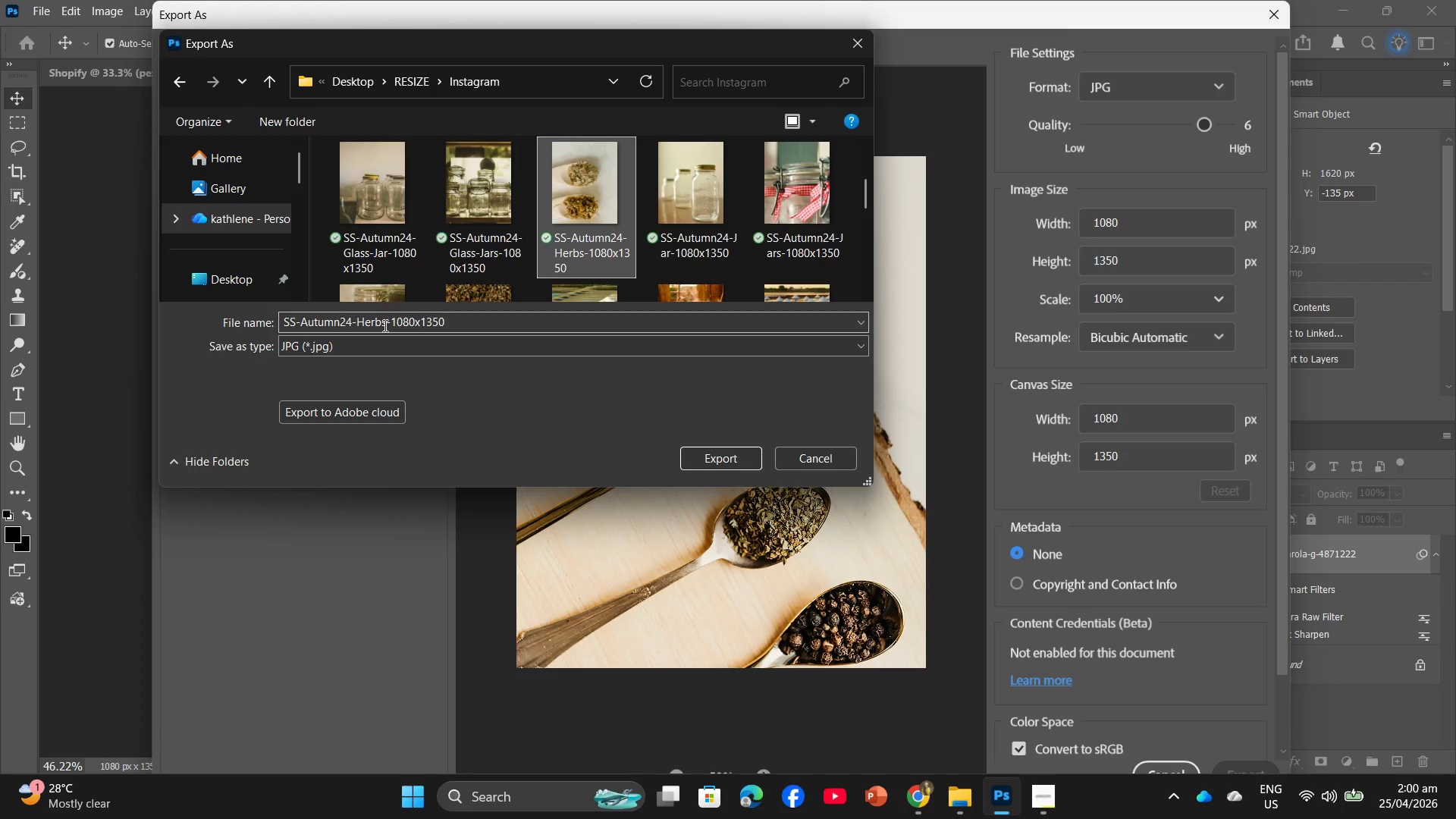 
left_click([387, 325])
 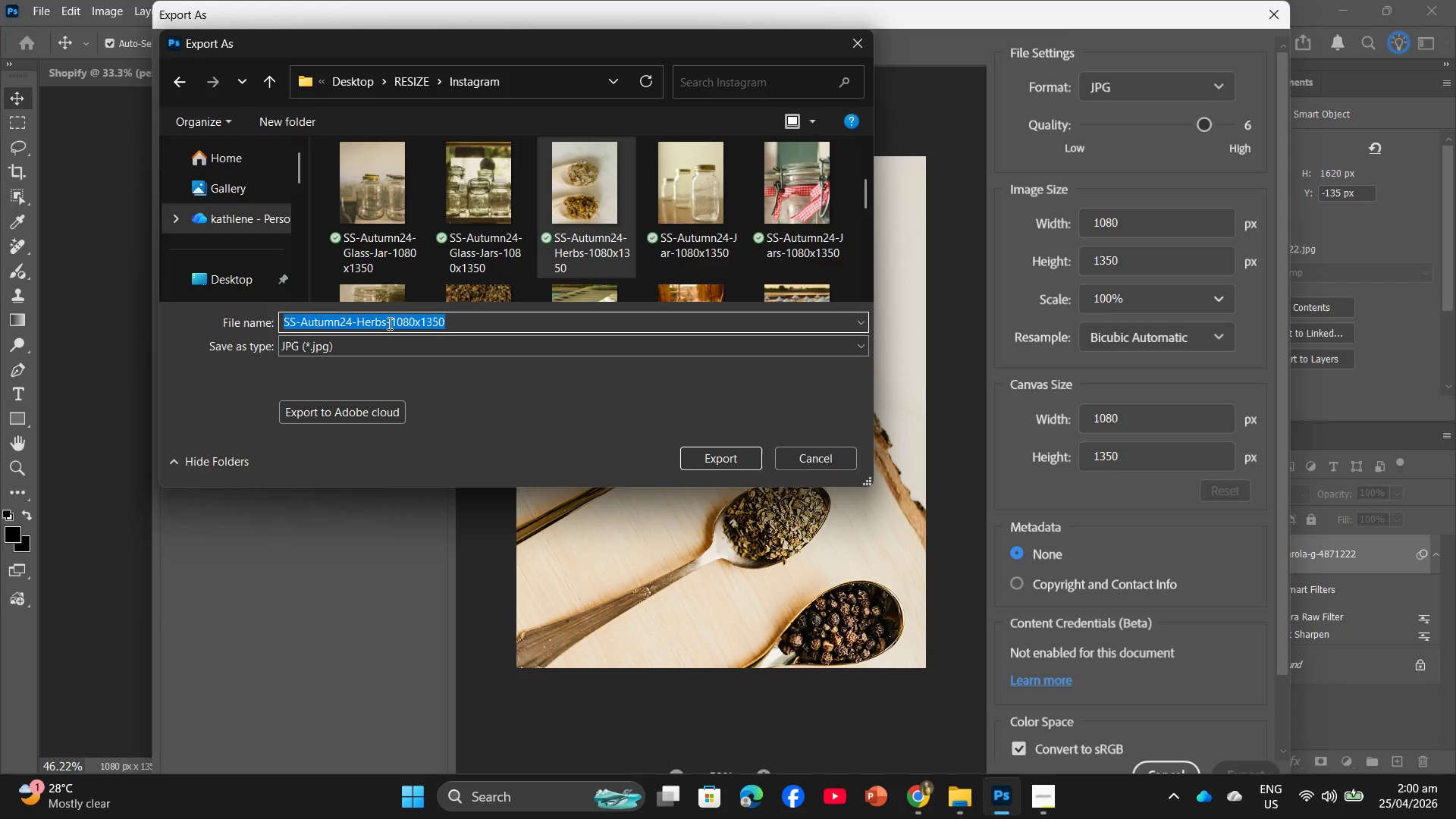 
left_click([388, 323])
 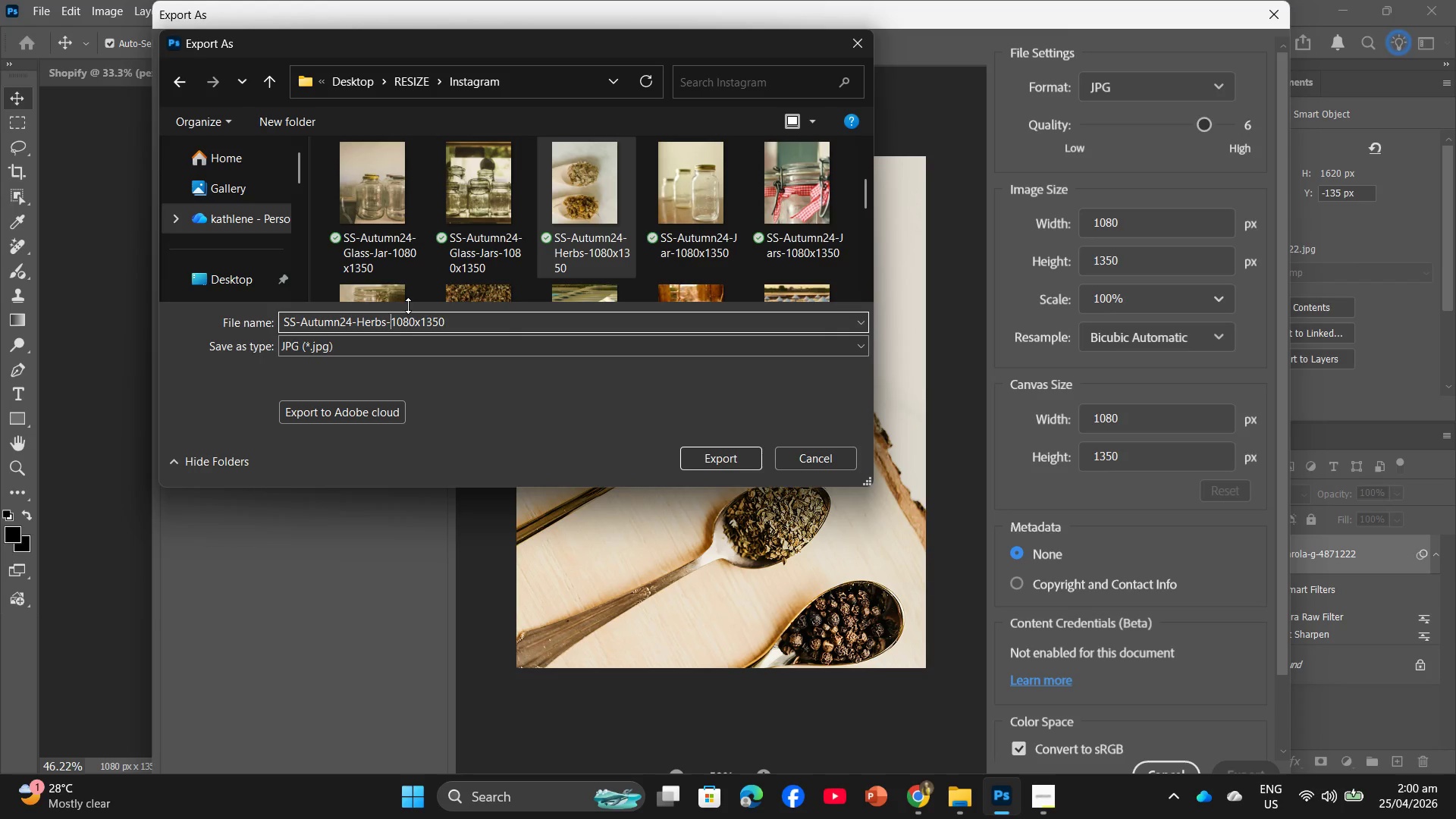 
type(Spices-)
 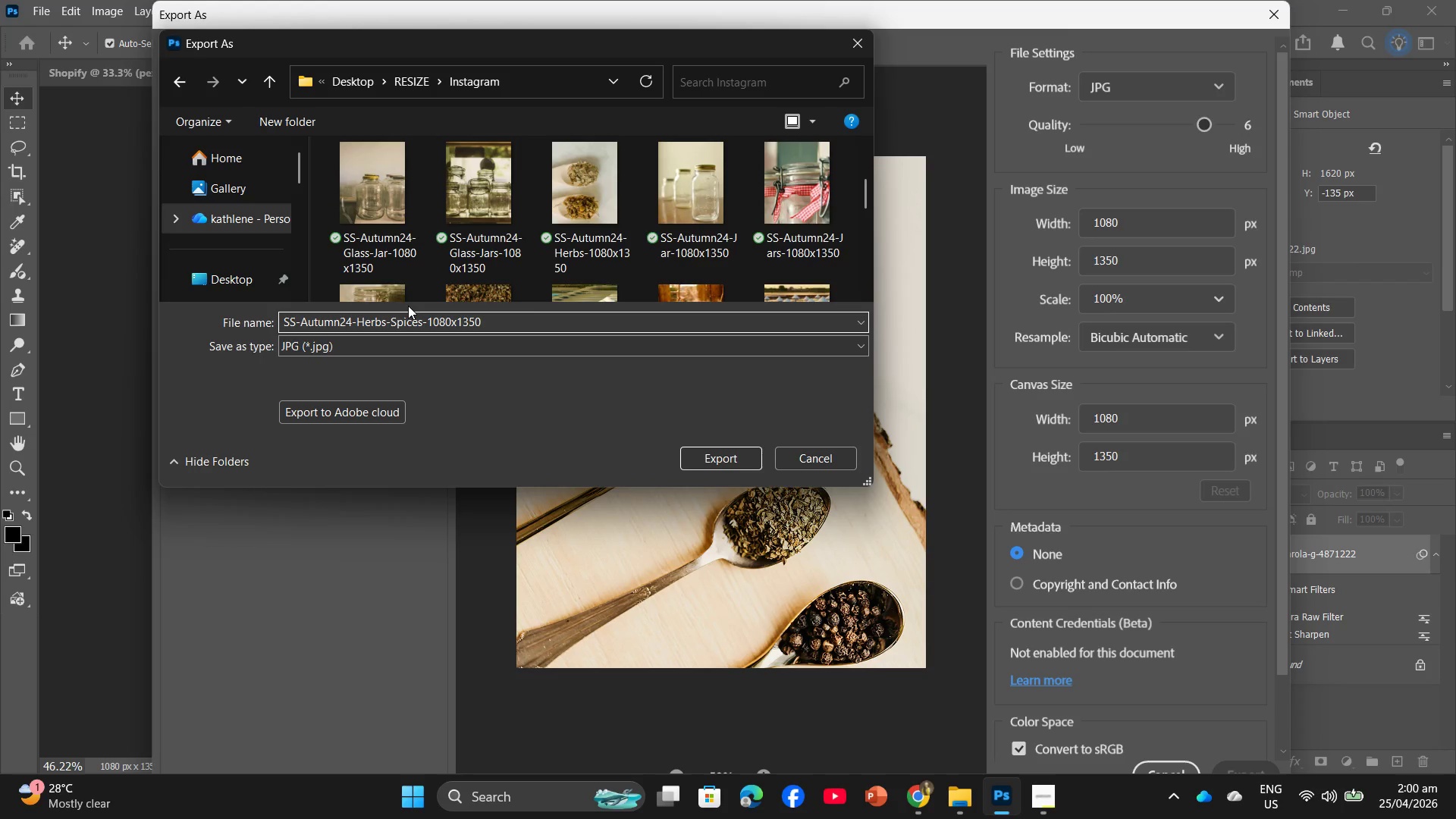 
key(Enter)
 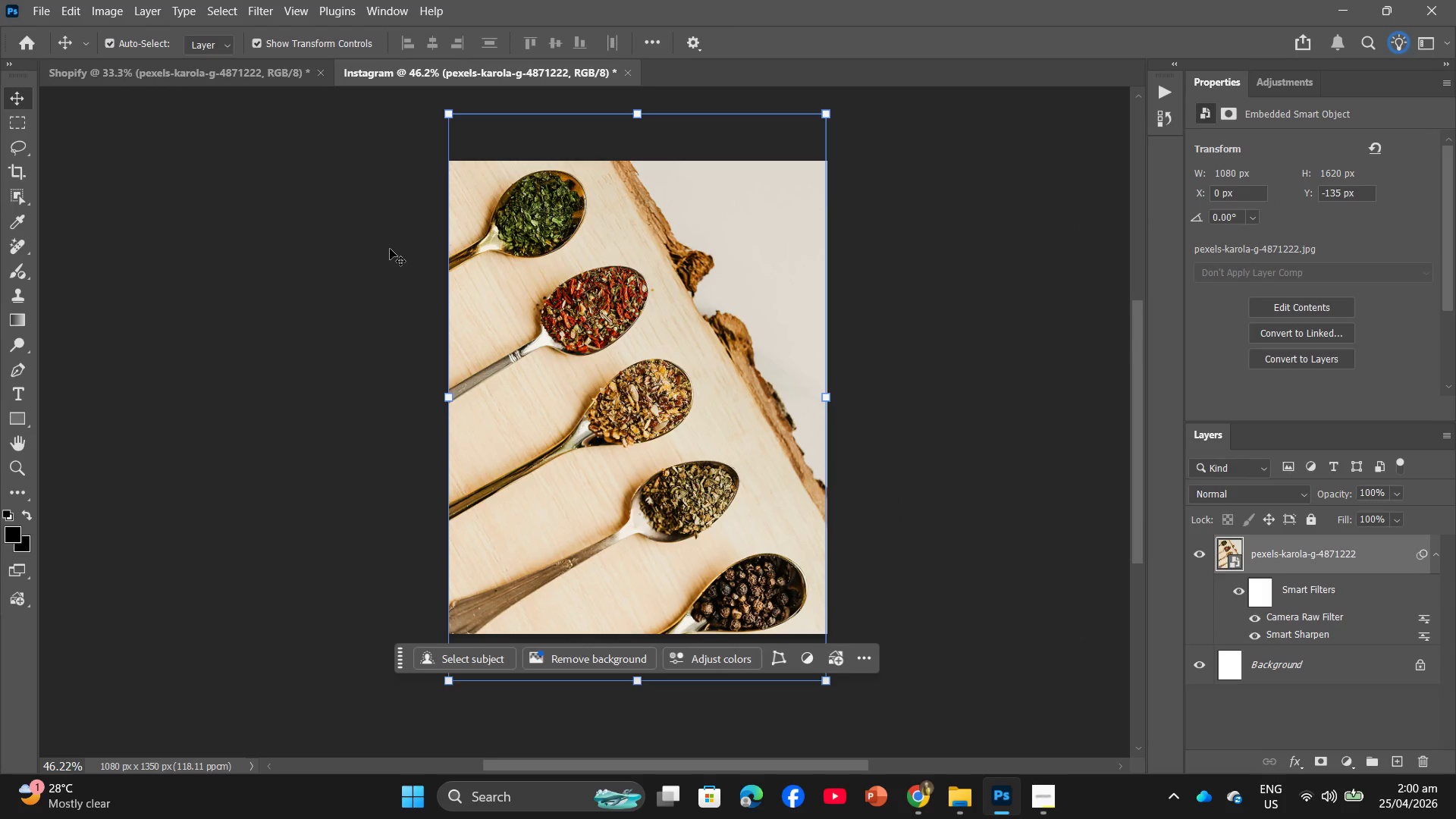 
key(Backspace)
 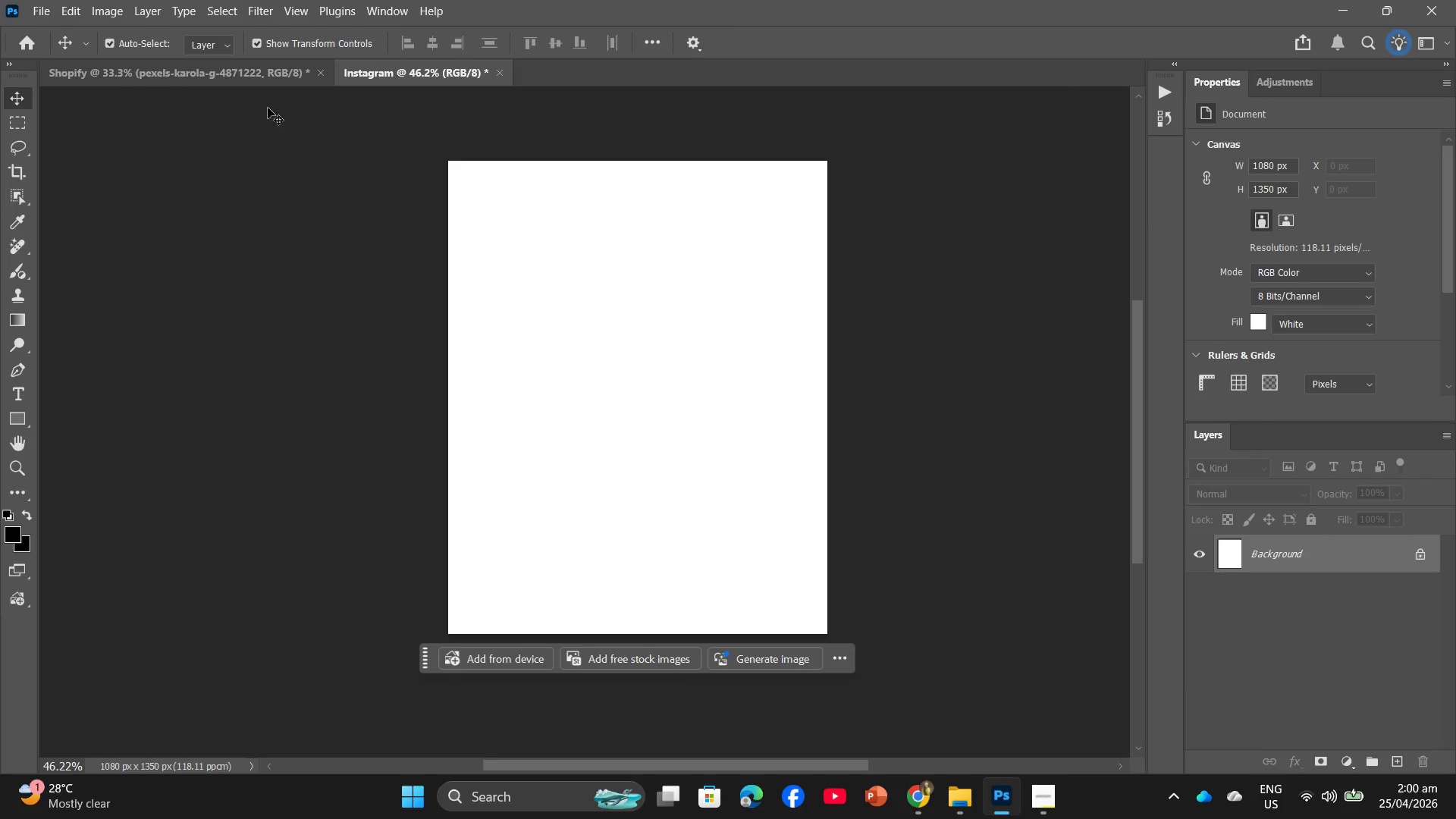 
left_click([265, 80])
 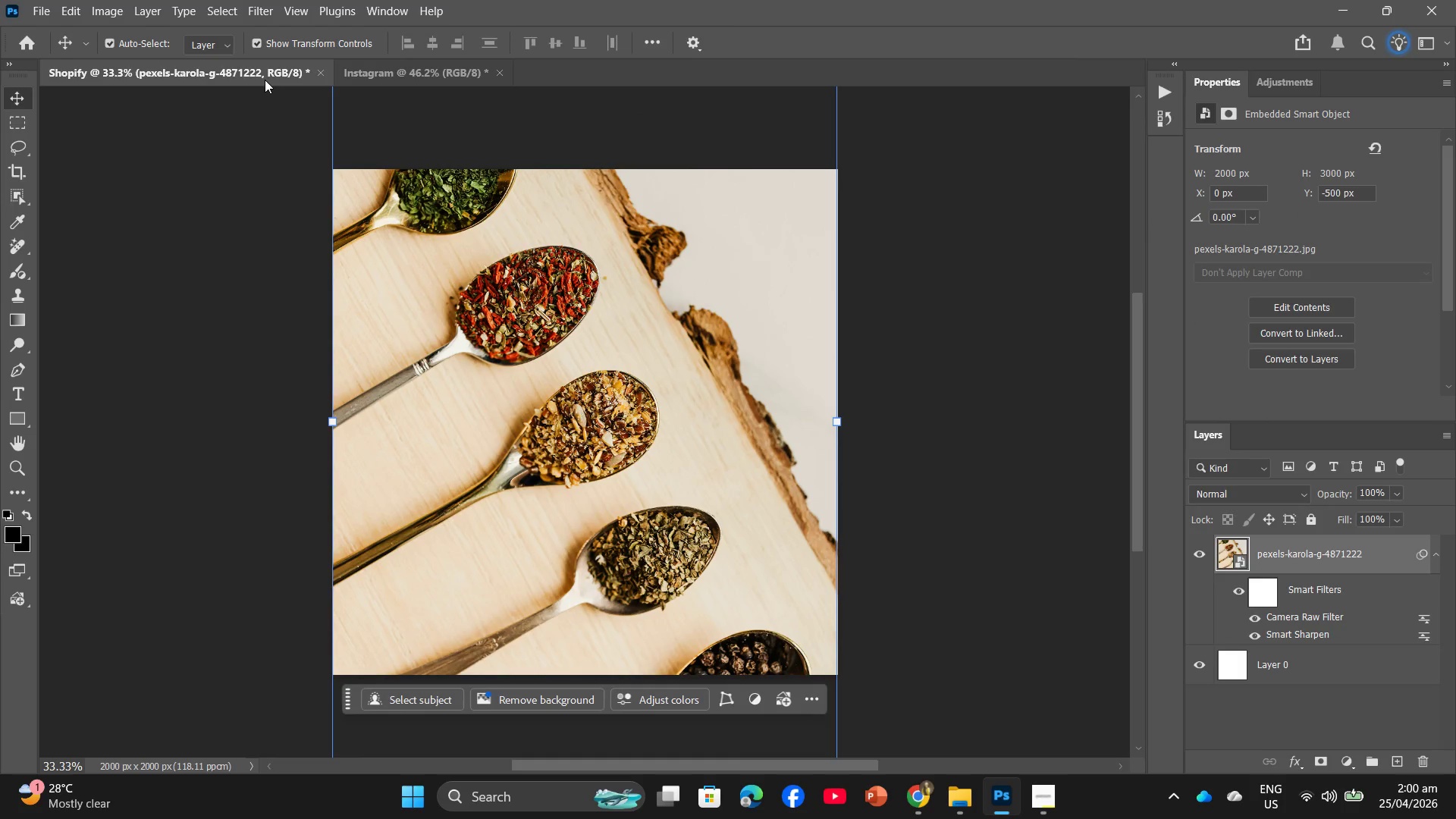 
key(Backspace)
 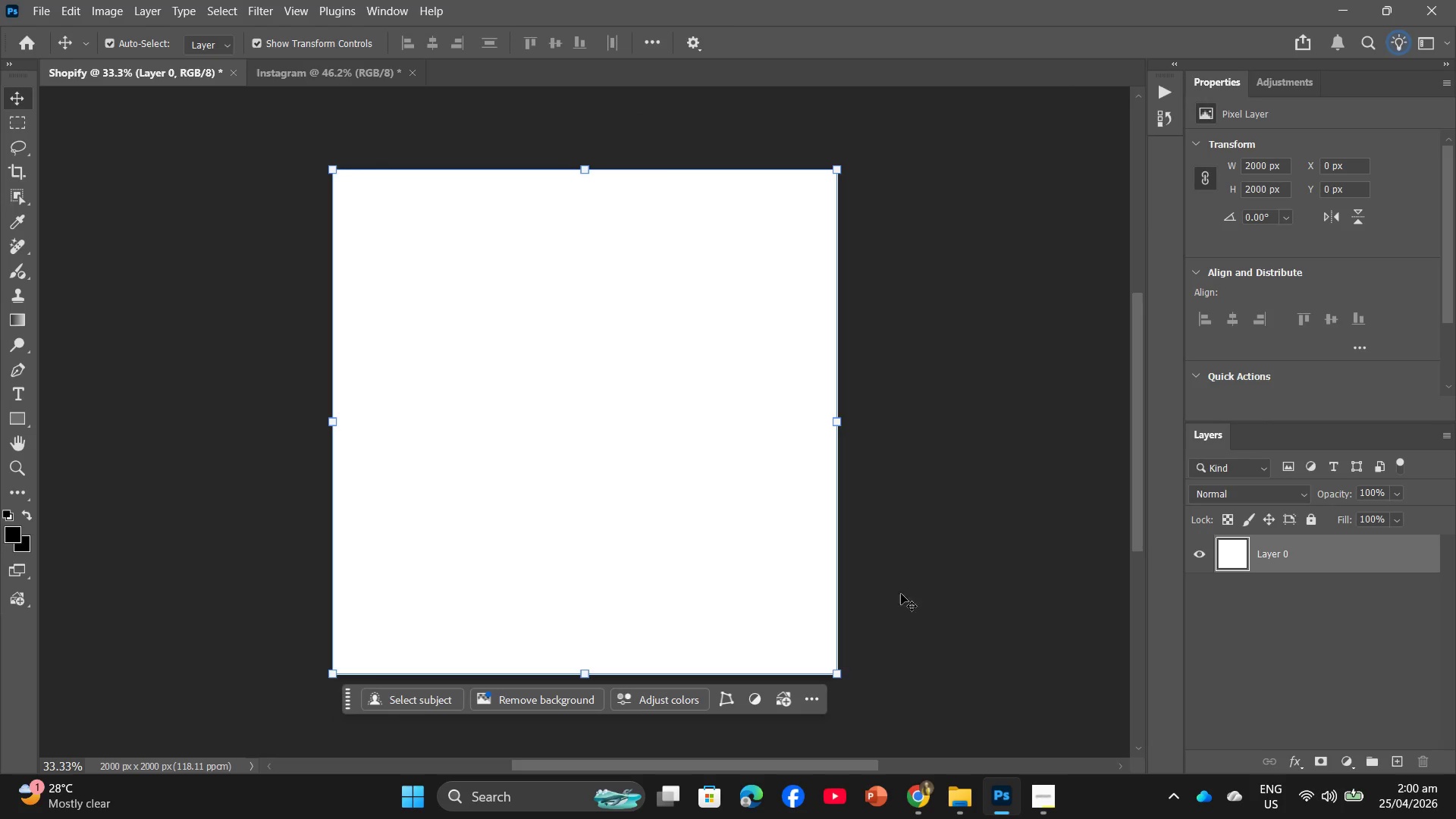 
mouse_move([940, 793])
 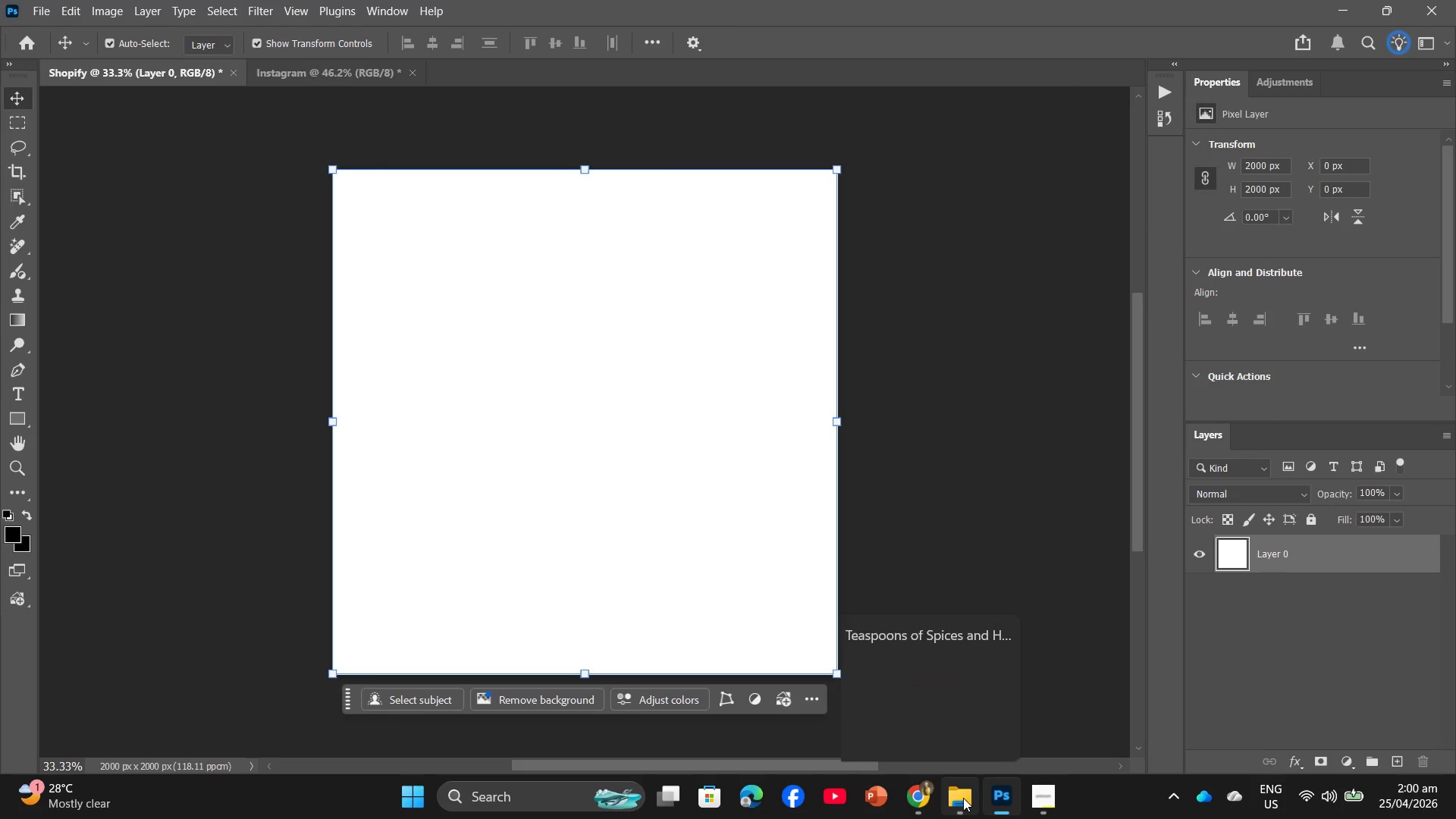 
mouse_move([974, 796])
 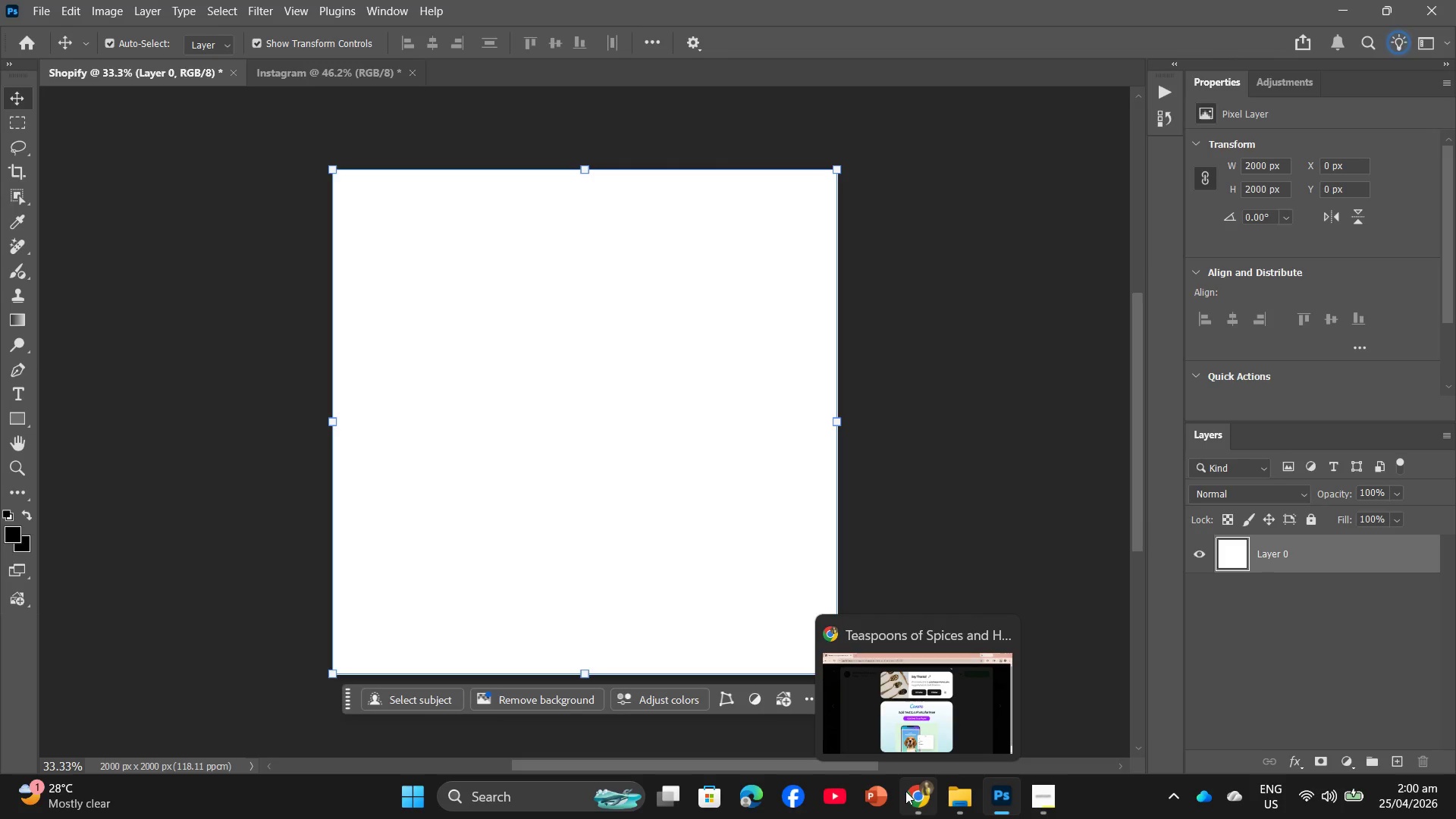 
left_click([918, 791])
 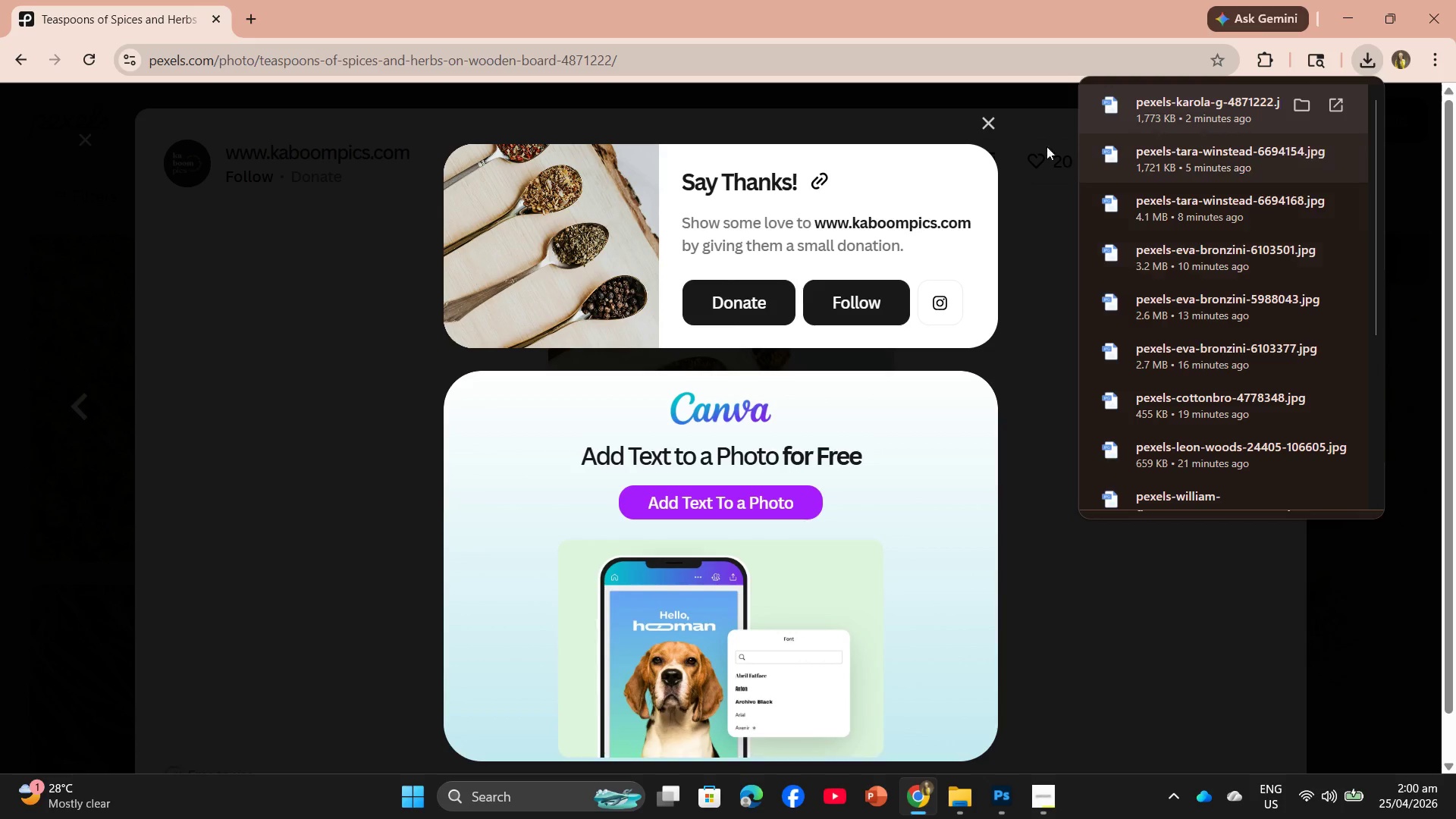 
left_click([988, 123])
 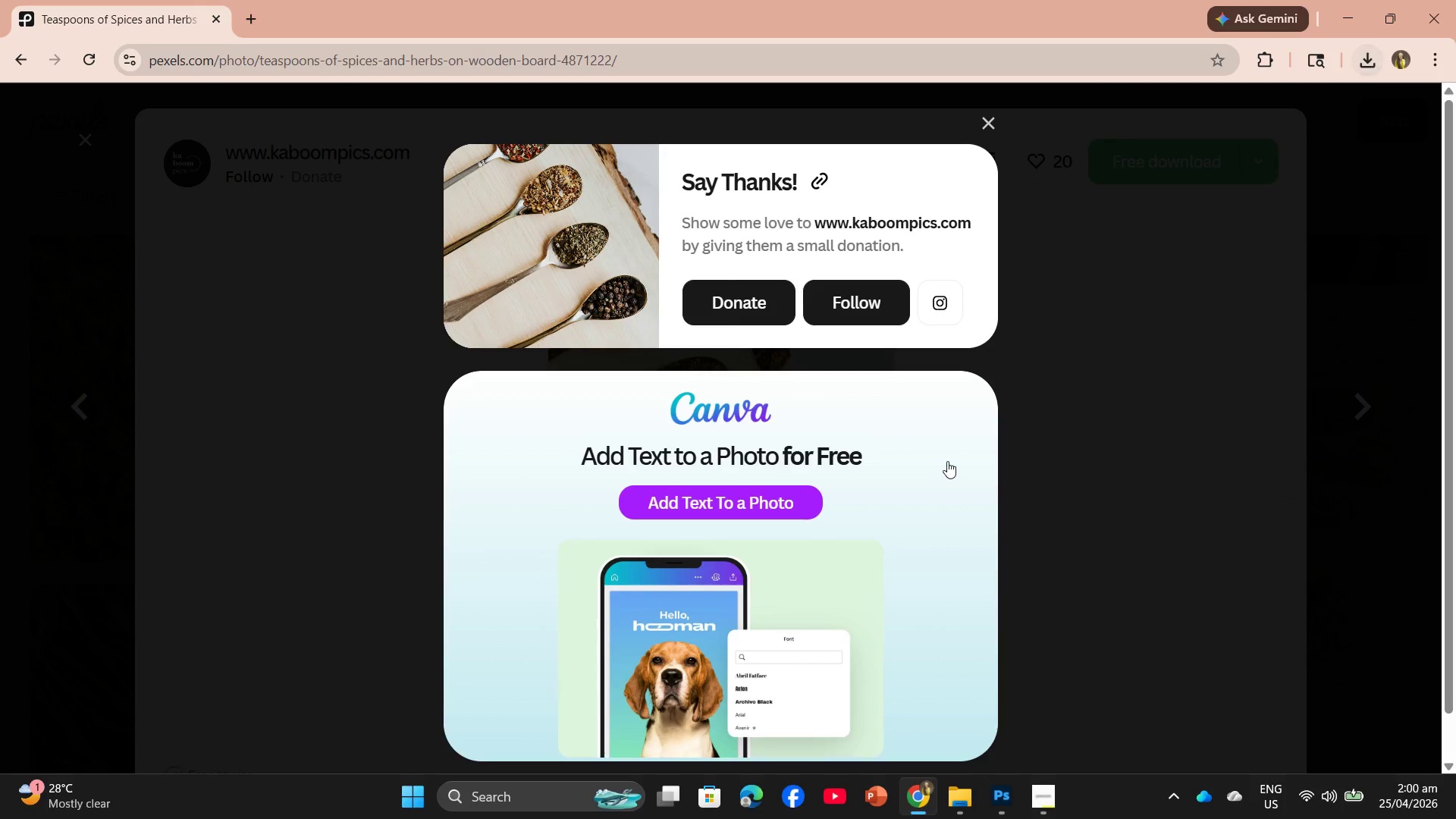 
scroll: coordinate [957, 426], scroll_direction: none, amount: 0.0
 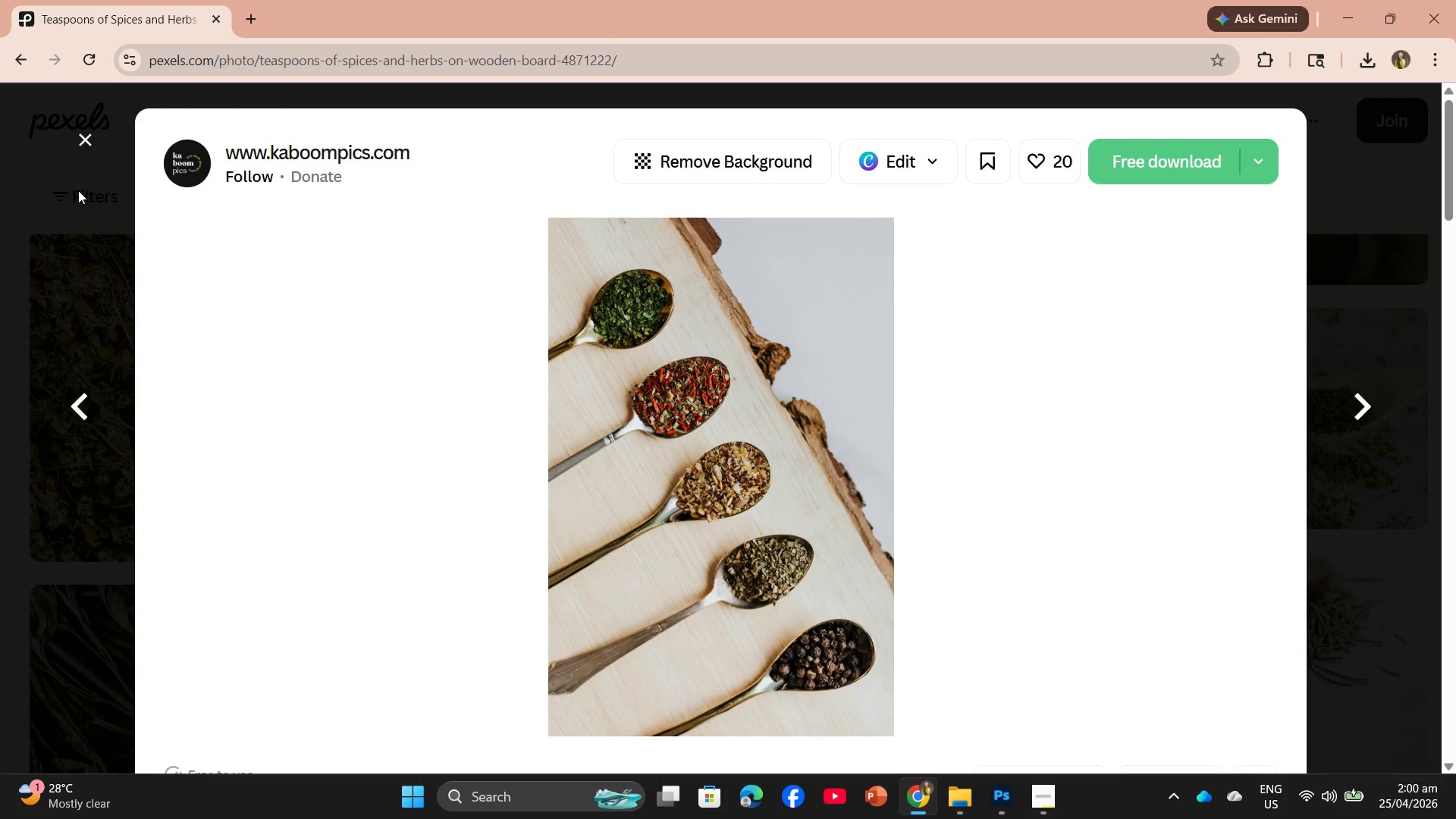 
left_click([83, 137])
 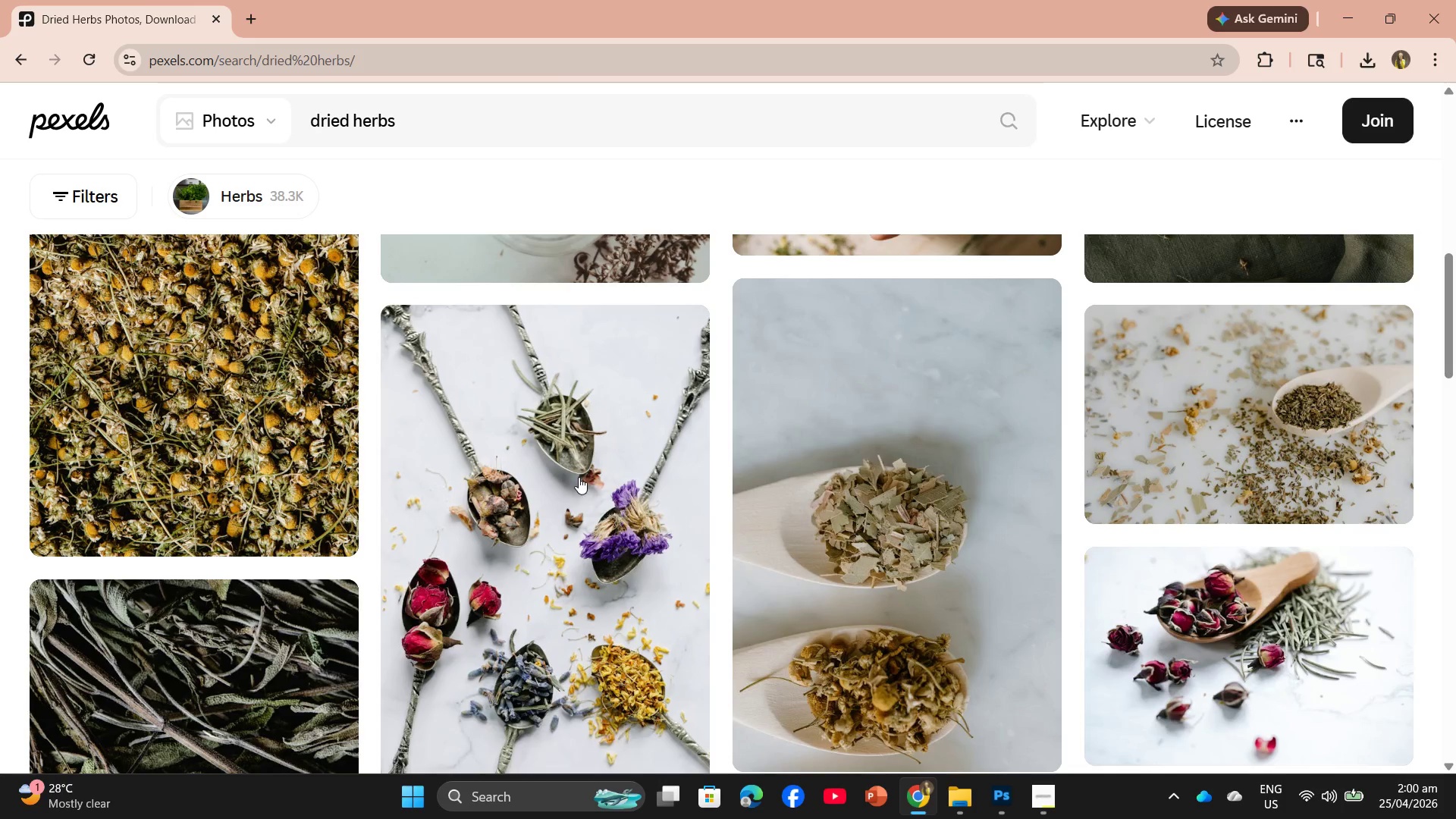 
scroll: coordinate [1040, 546], scroll_direction: down, amount: 10.0
 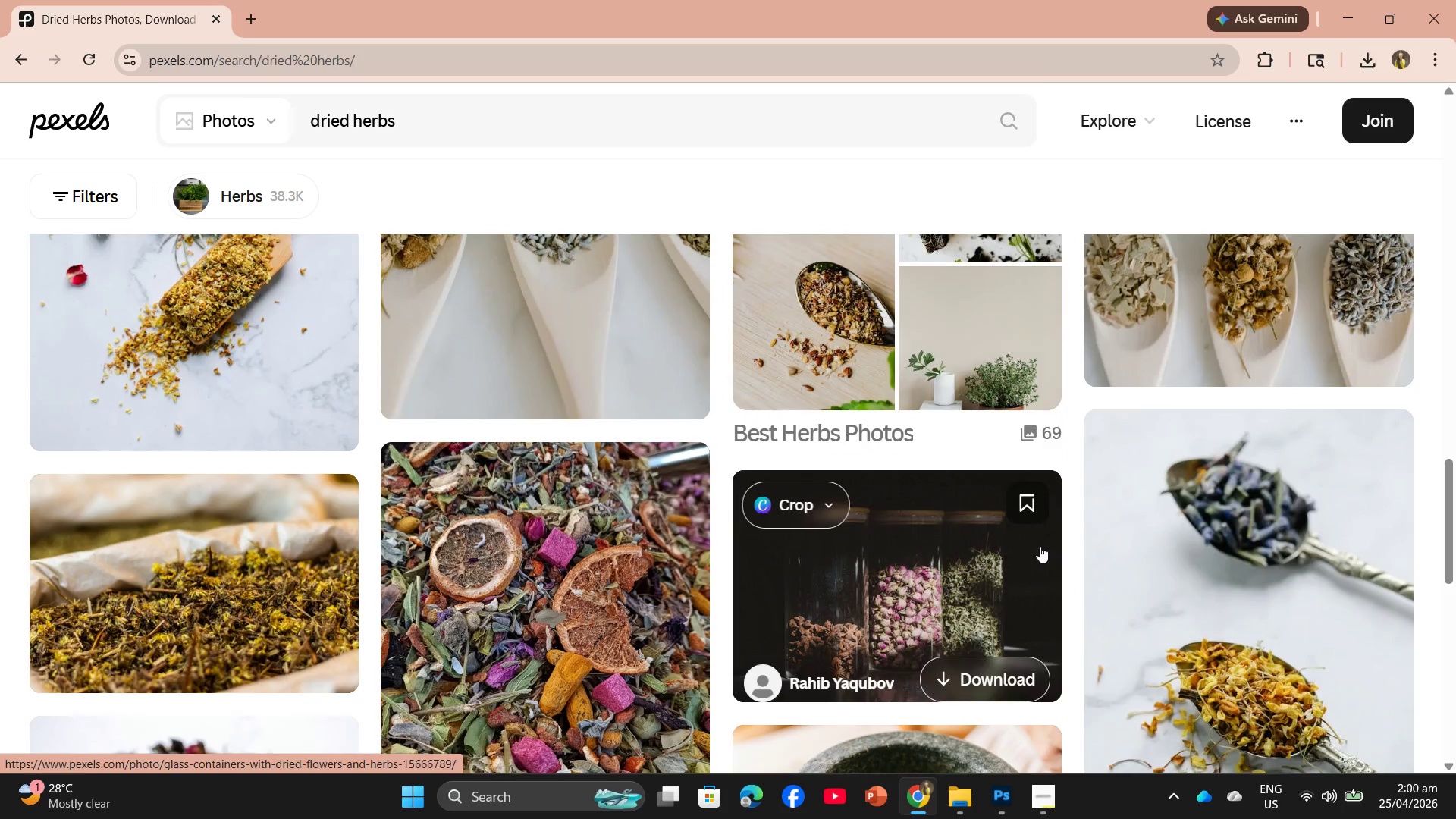 
scroll: coordinate [1040, 544], scroll_direction: up, amount: 2.0
 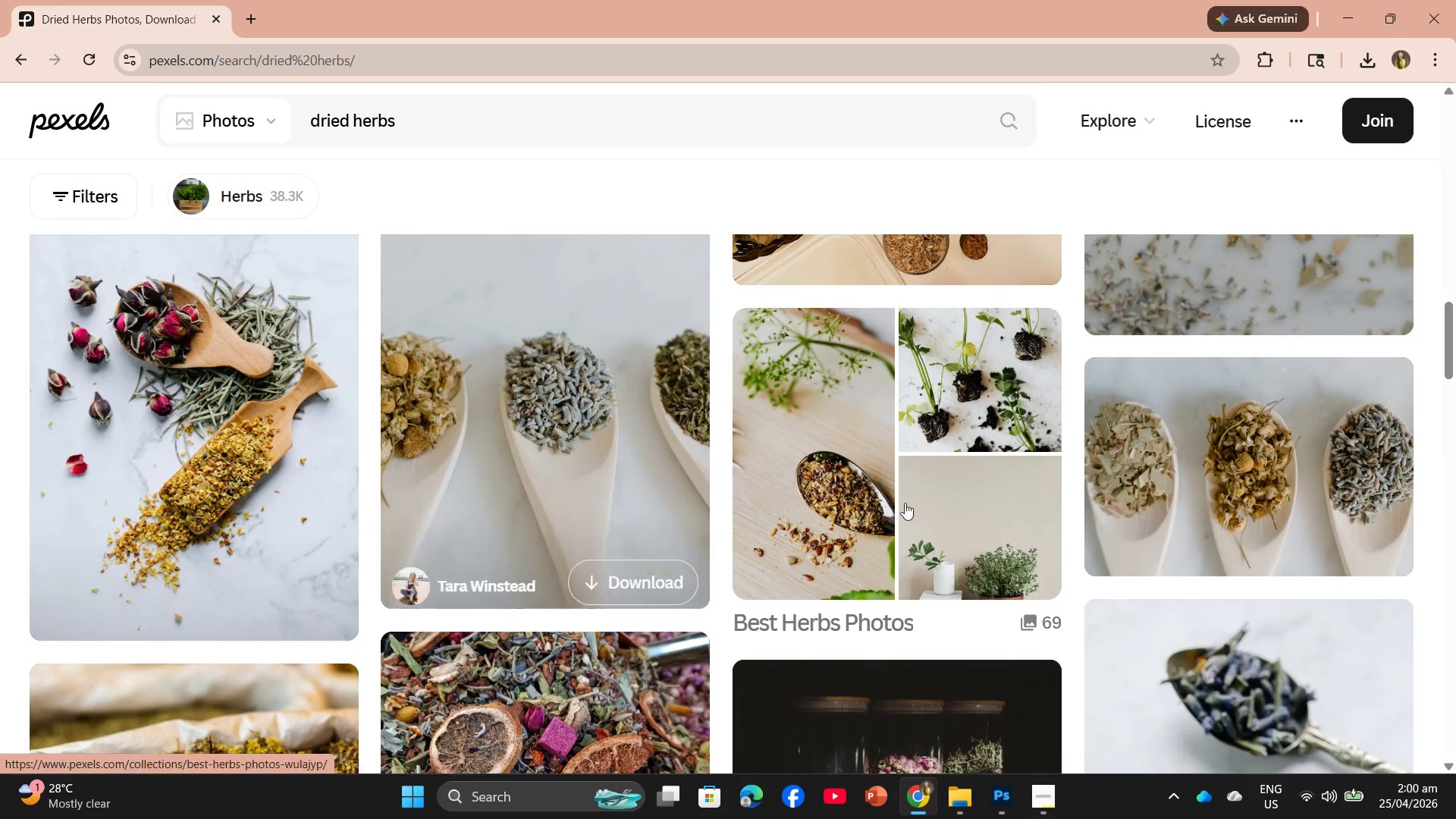 
scroll: coordinate [1134, 526], scroll_direction: down, amount: 4.0
 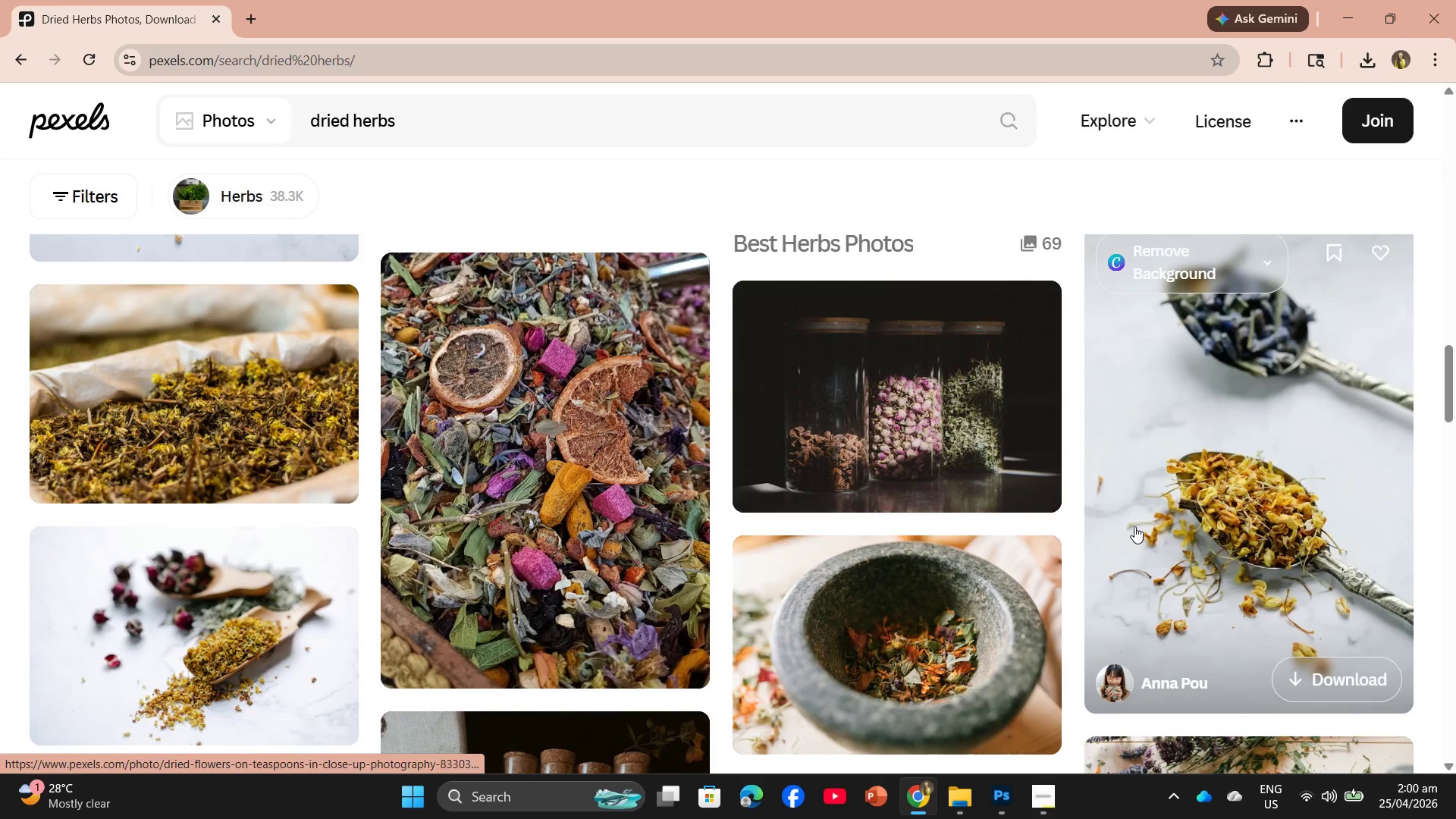 
scroll: coordinate [1134, 526], scroll_direction: up, amount: 3.0
 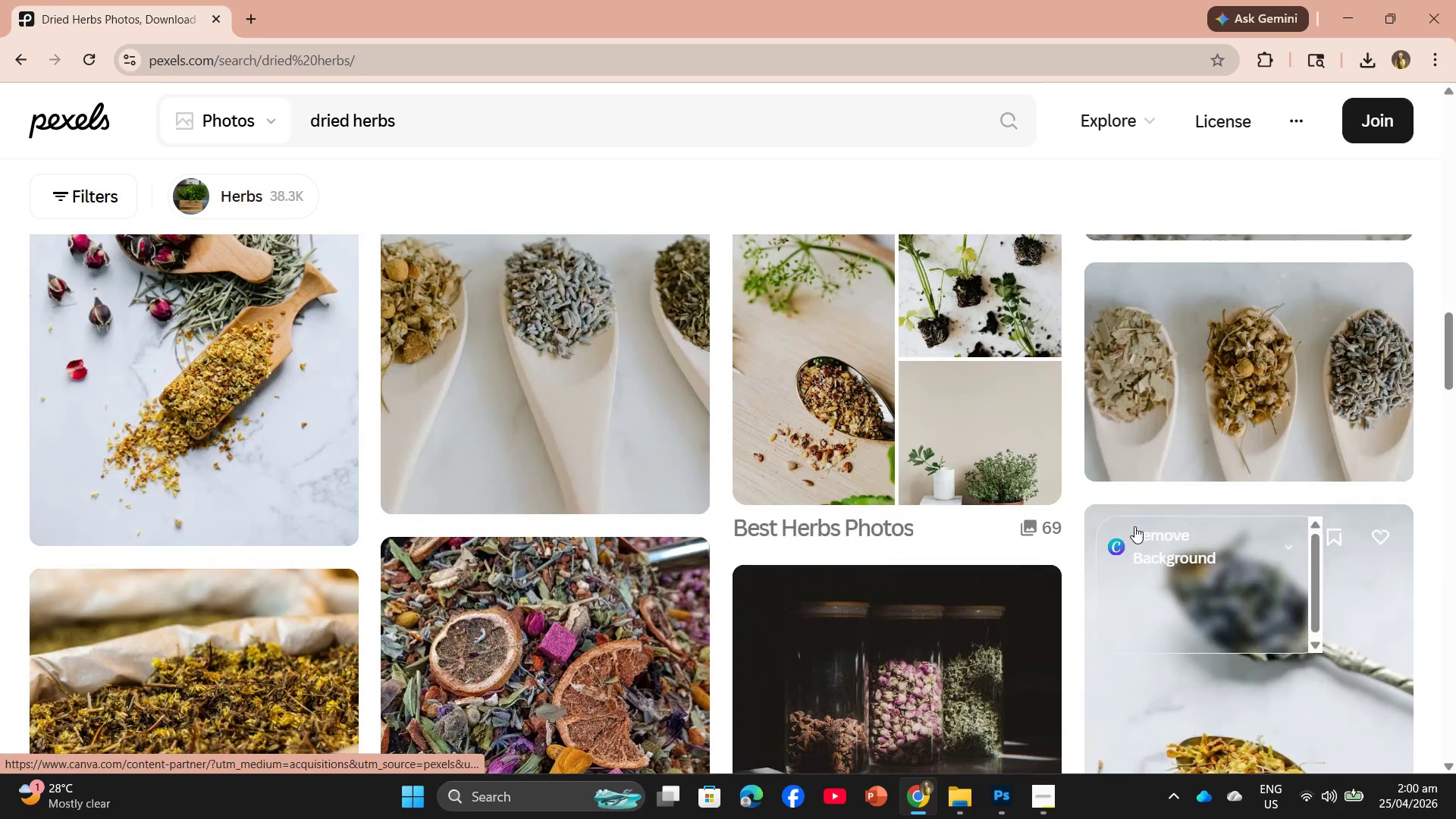 
scroll: coordinate [987, 512], scroll_direction: down, amount: 10.0
 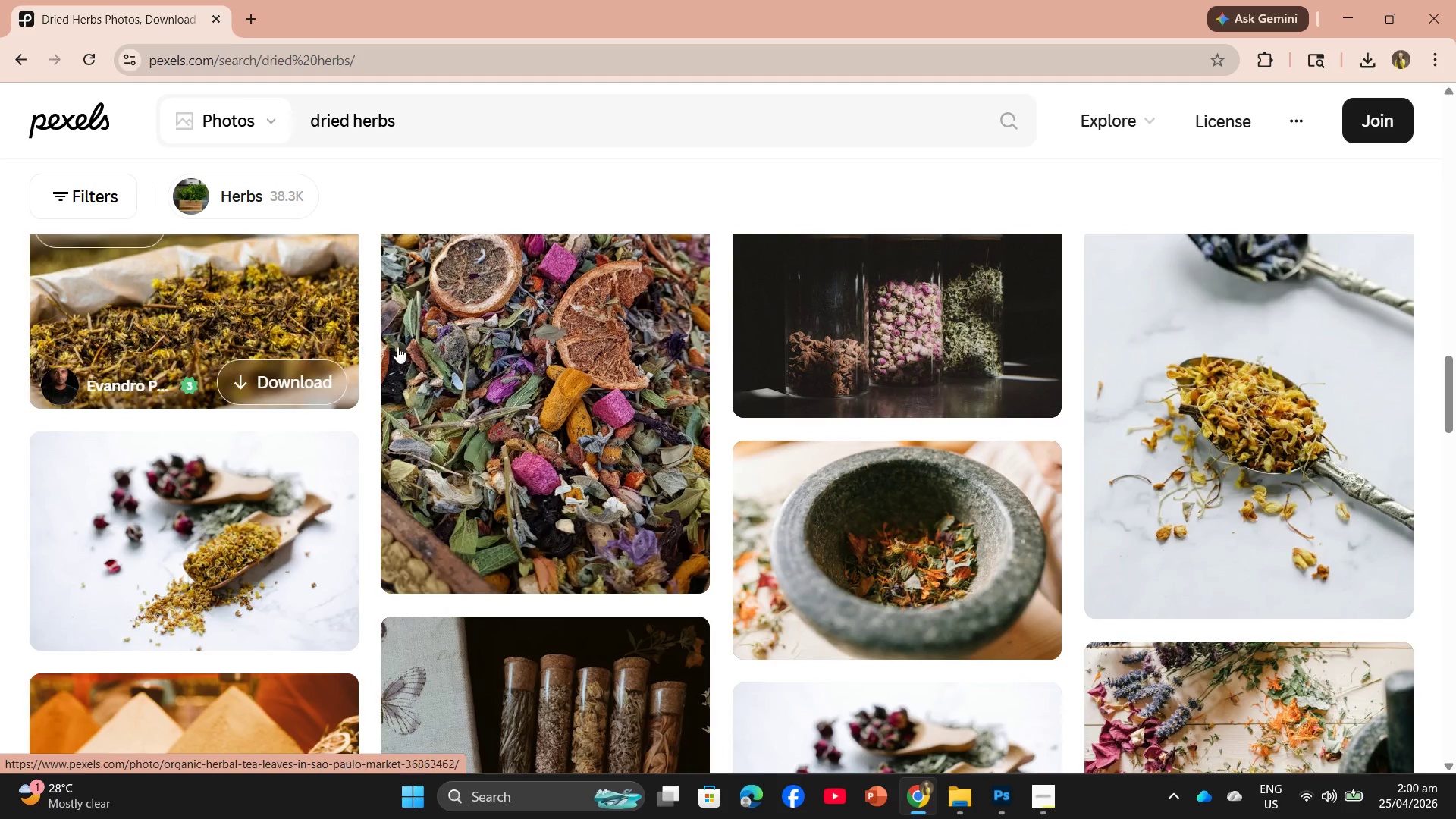 
left_click([528, 360])
 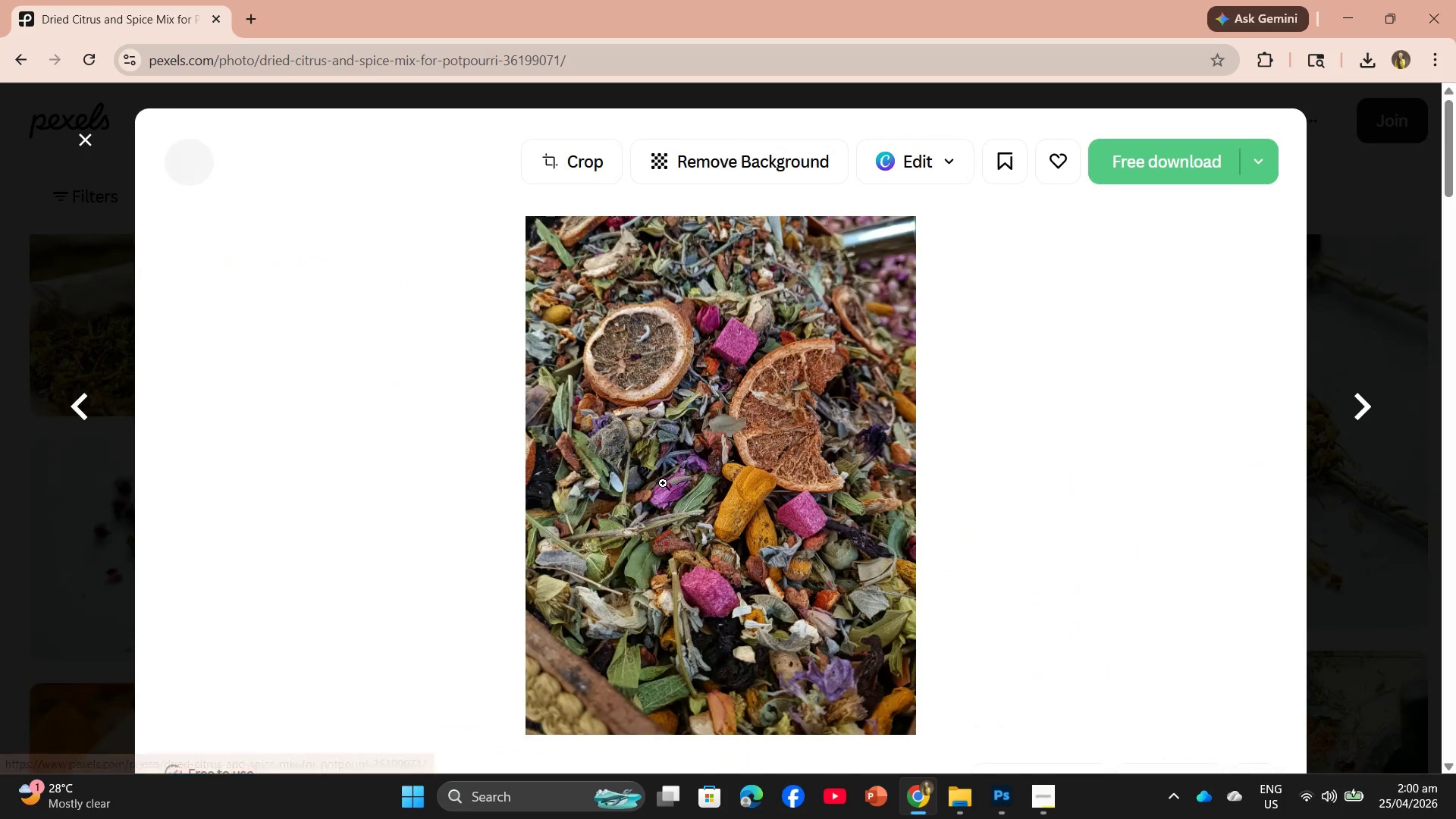 
scroll: coordinate [664, 485], scroll_direction: down, amount: 3.0
 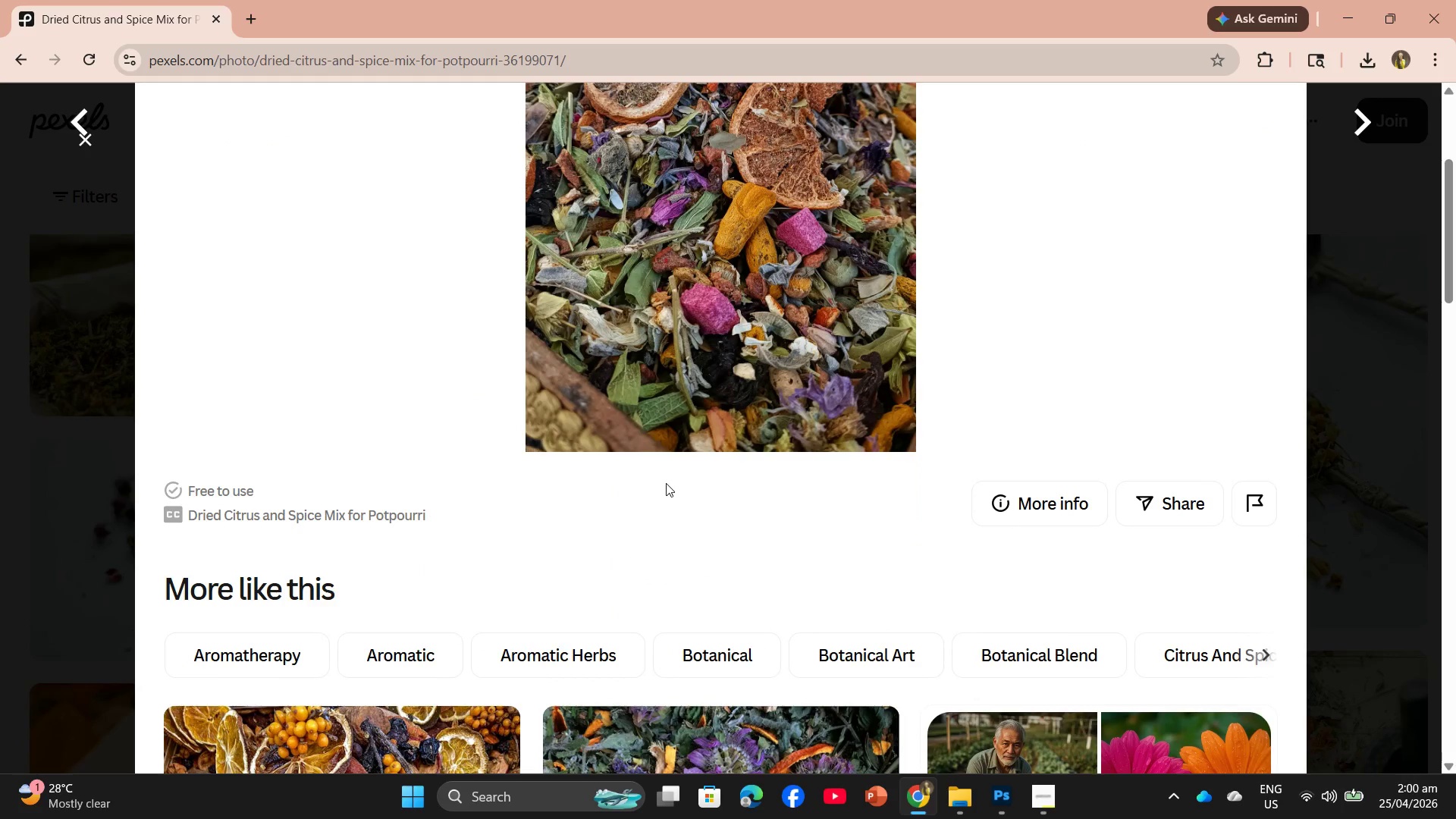 
scroll: coordinate [414, 407], scroll_direction: up, amount: 2.0
 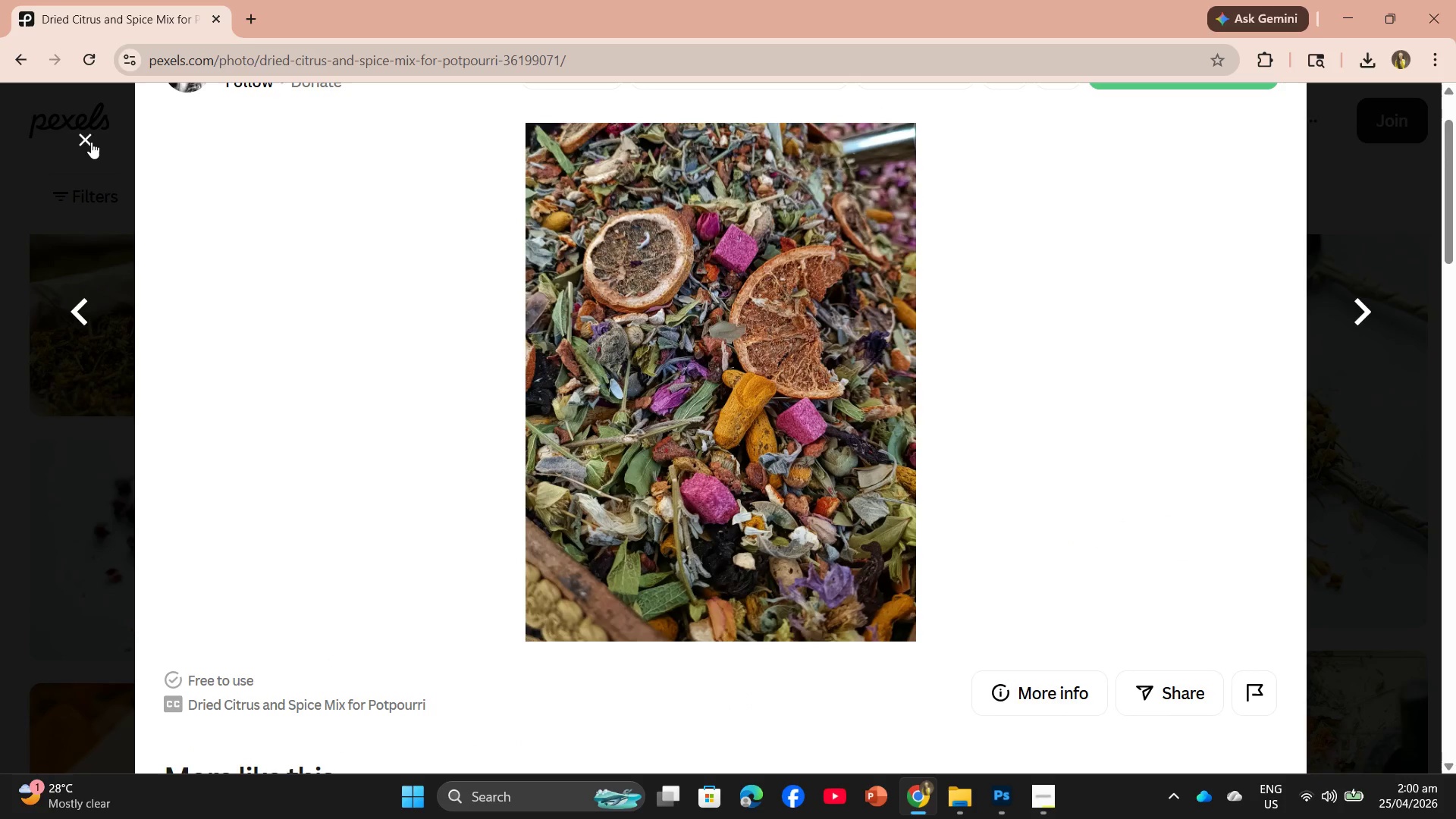 
left_click_drag(start_coordinate=[92, 141], to_coordinate=[88, 142])
 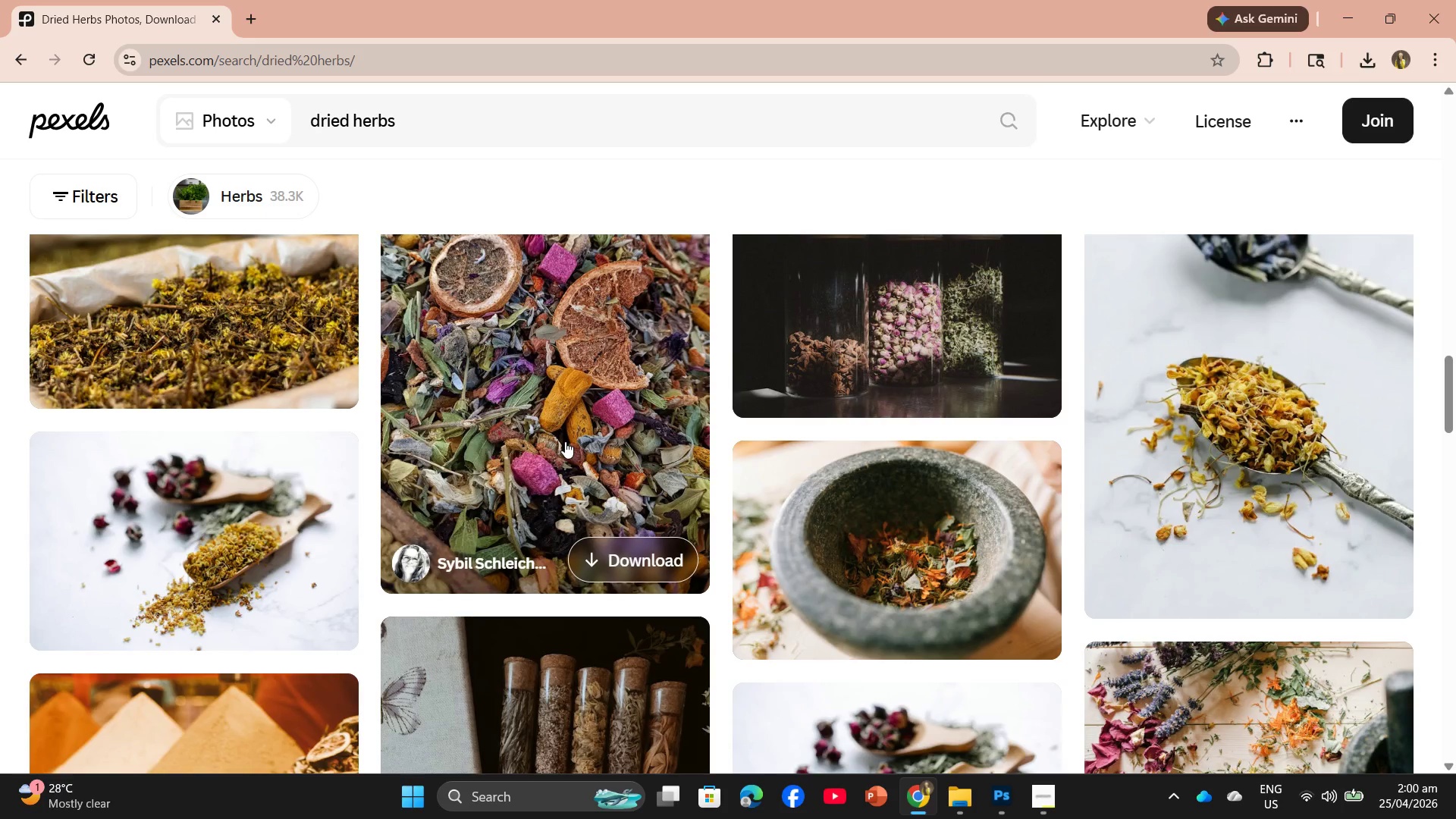 
scroll: coordinate [551, 498], scroll_direction: down, amount: 9.0
 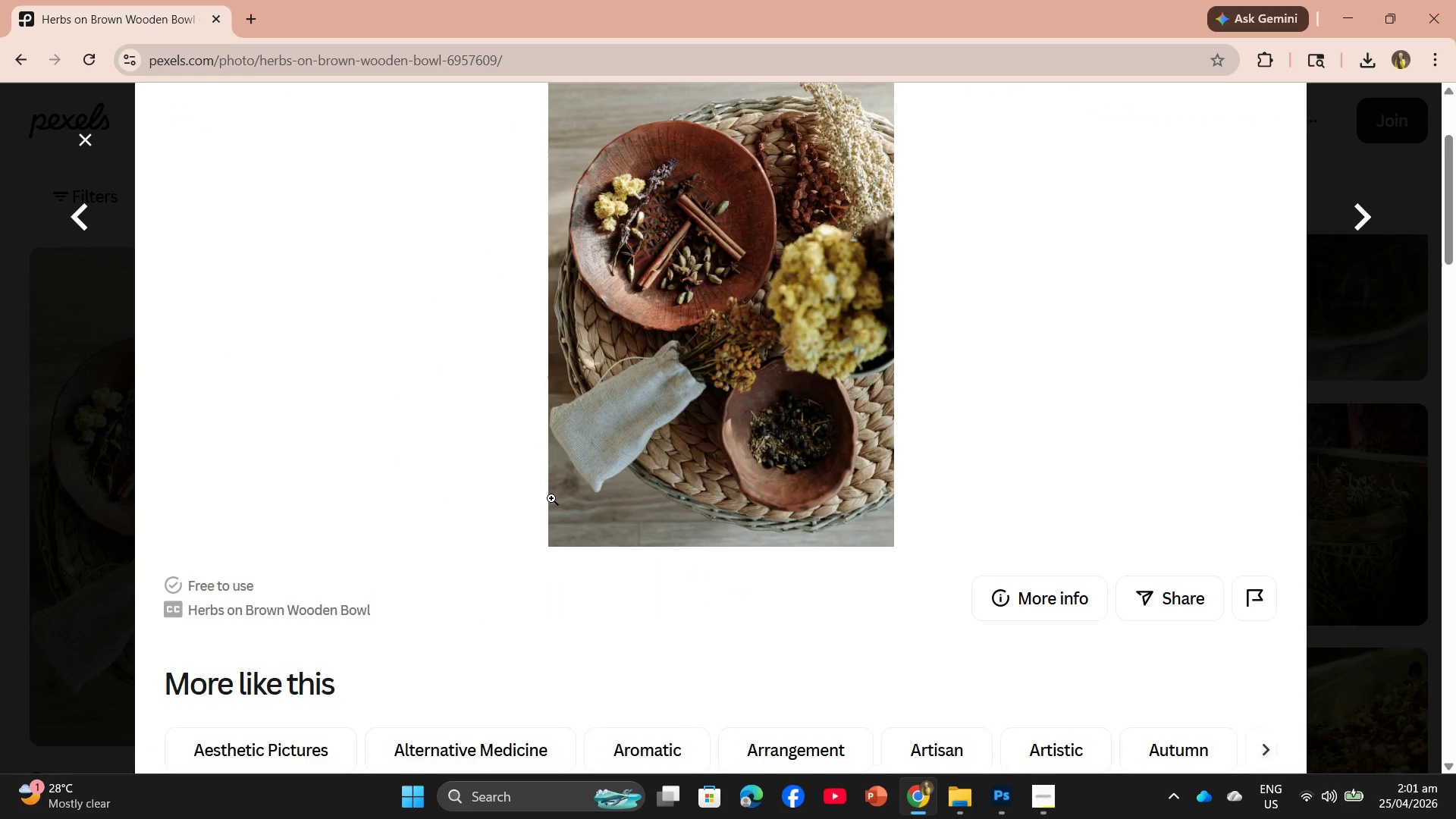 
scroll: coordinate [554, 497], scroll_direction: up, amount: 6.0
 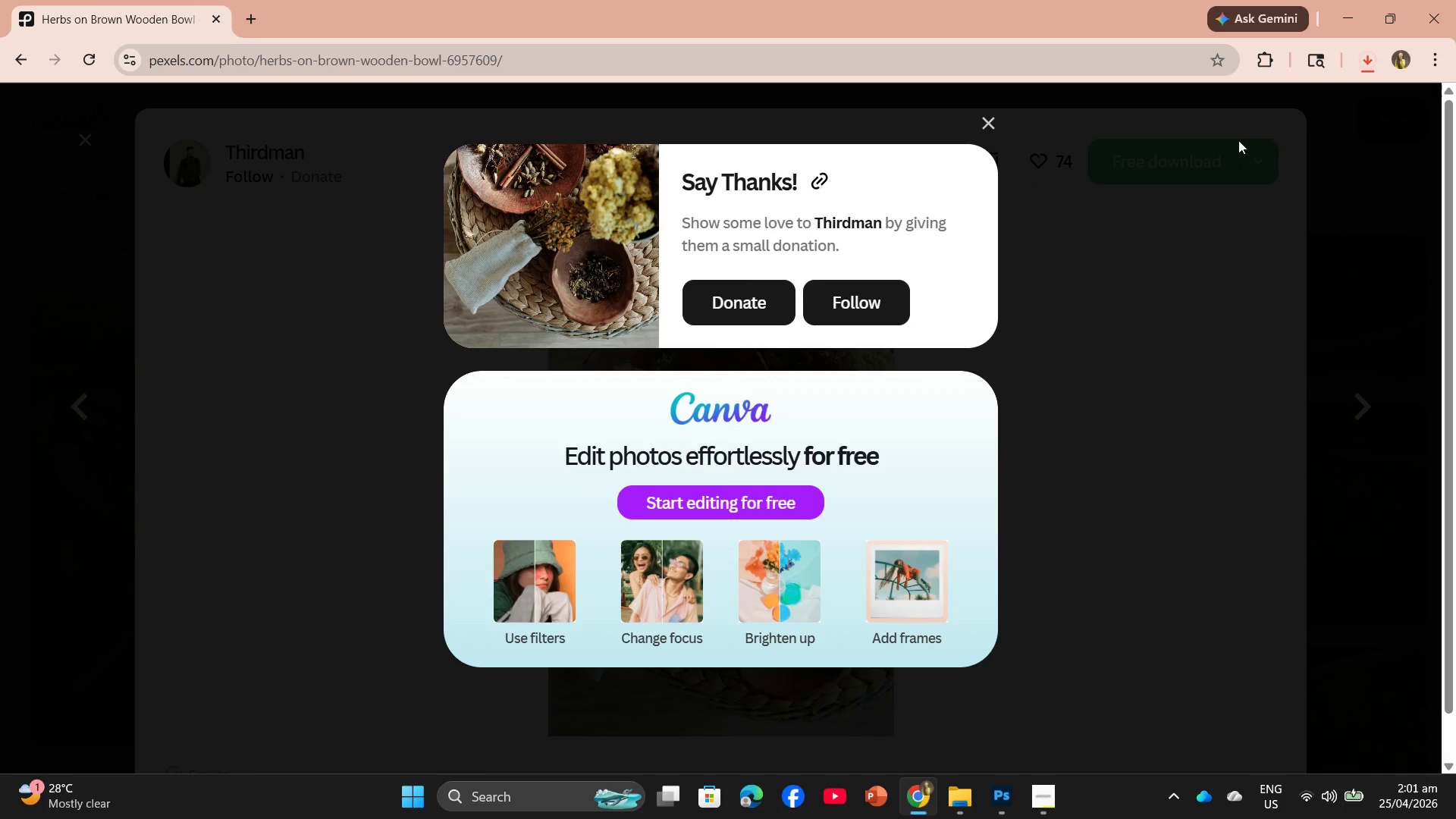 
left_click_drag(start_coordinate=[1206, 118], to_coordinate=[703, 473])
 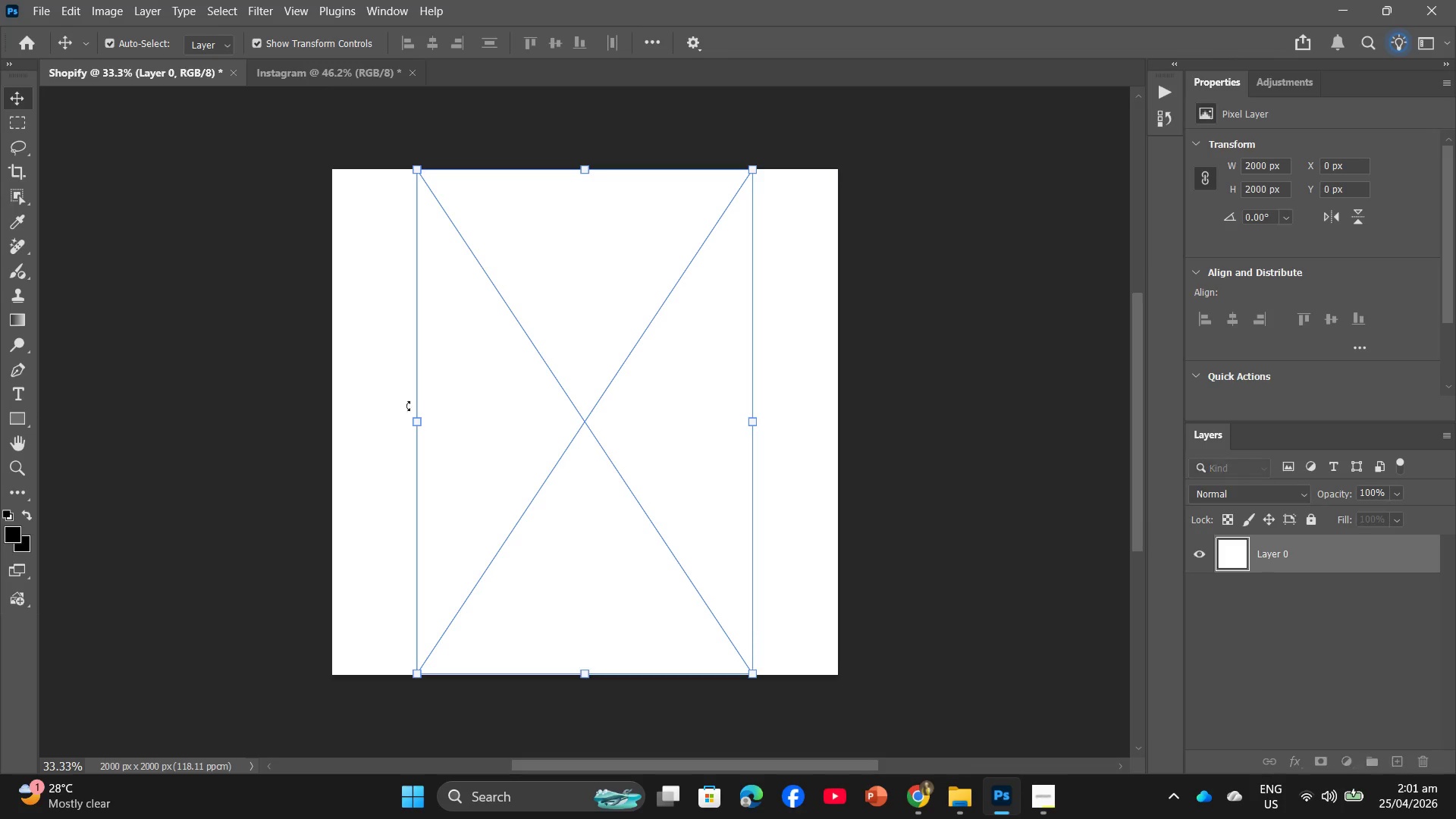 
left_click_drag(start_coordinate=[415, 418], to_coordinate=[337, 404])
 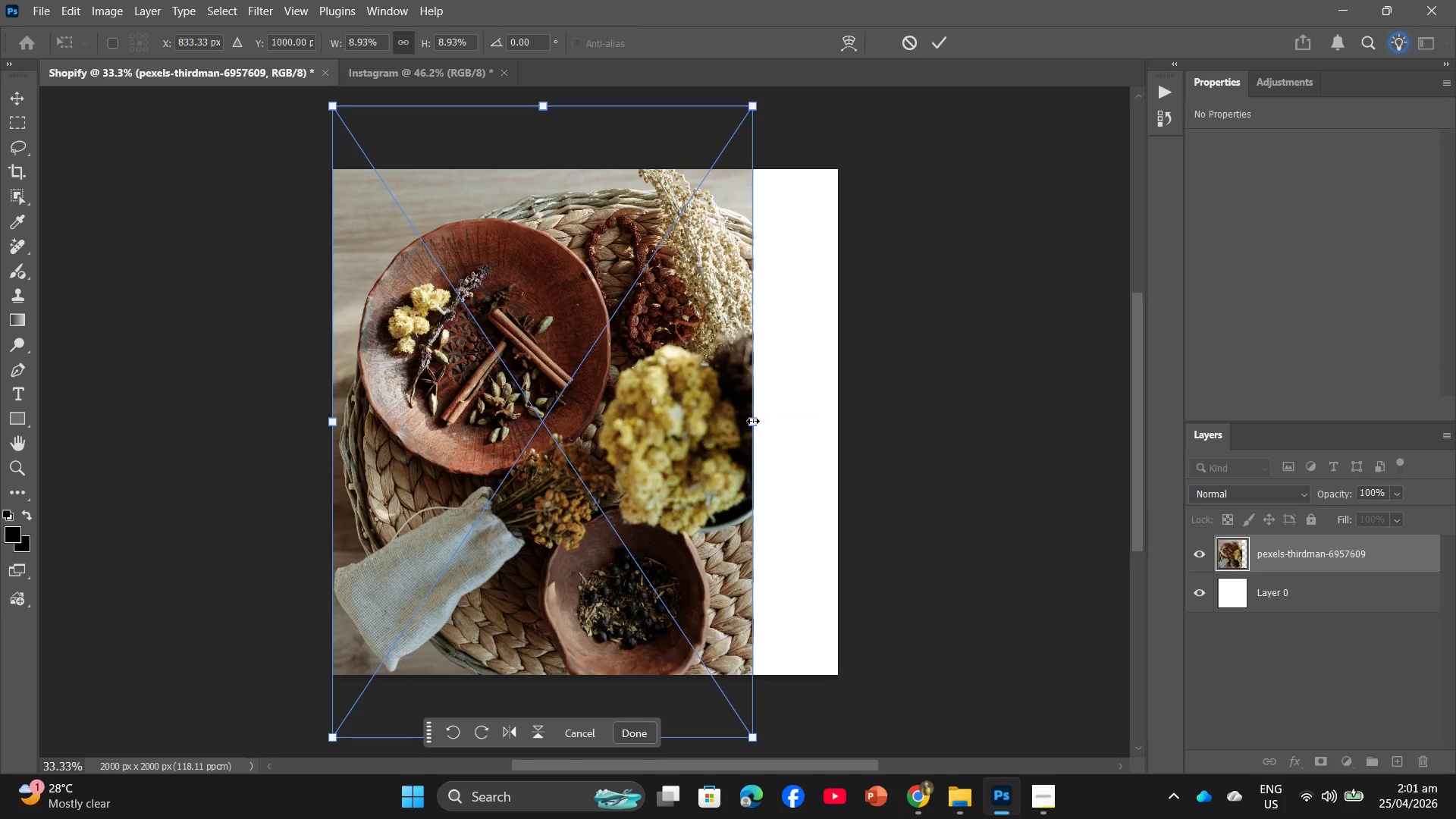 
left_click_drag(start_coordinate=[753, 421], to_coordinate=[831, 422])
 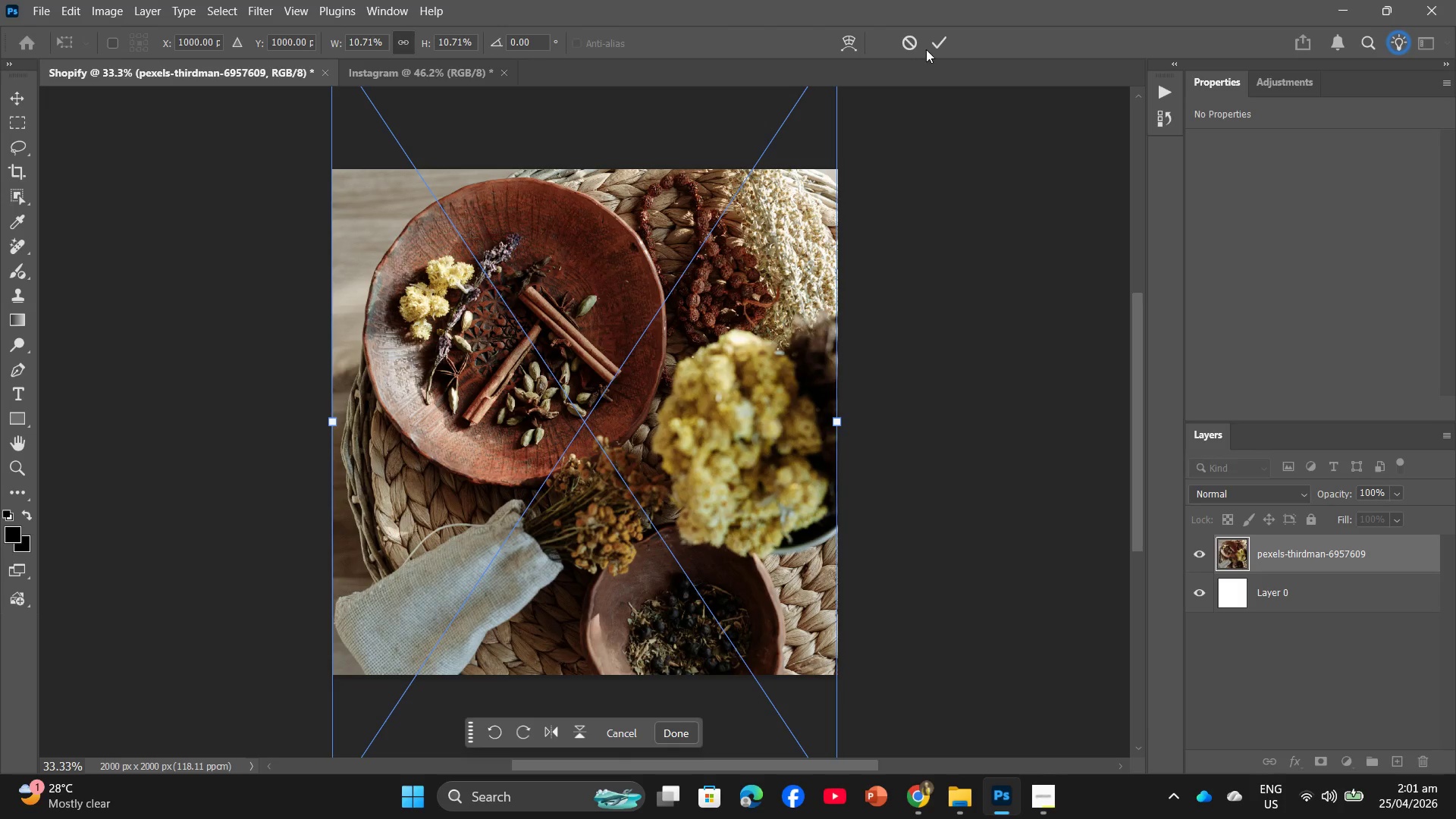 
left_click([930, 46])
 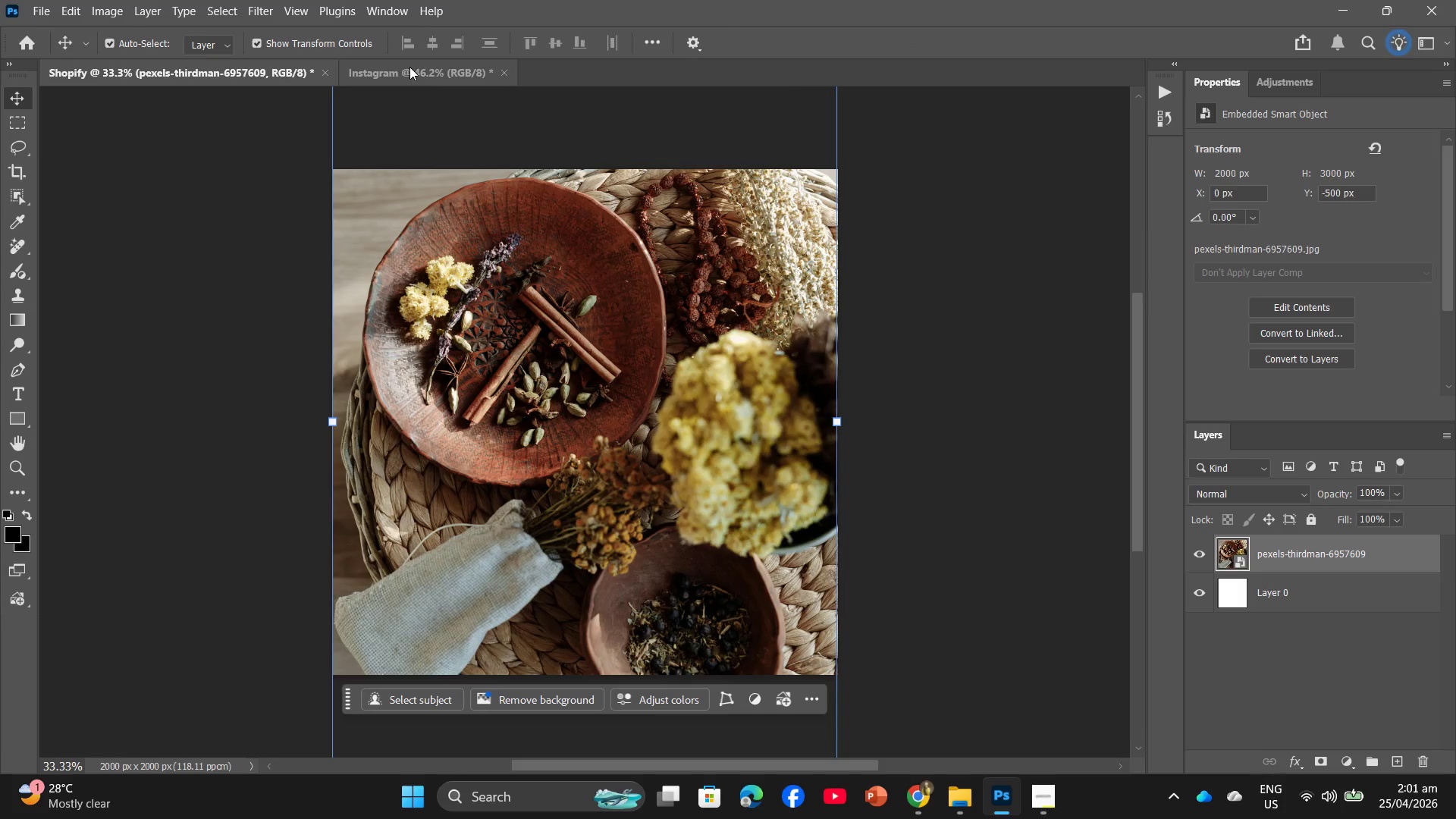 
left_click([410, 67])
 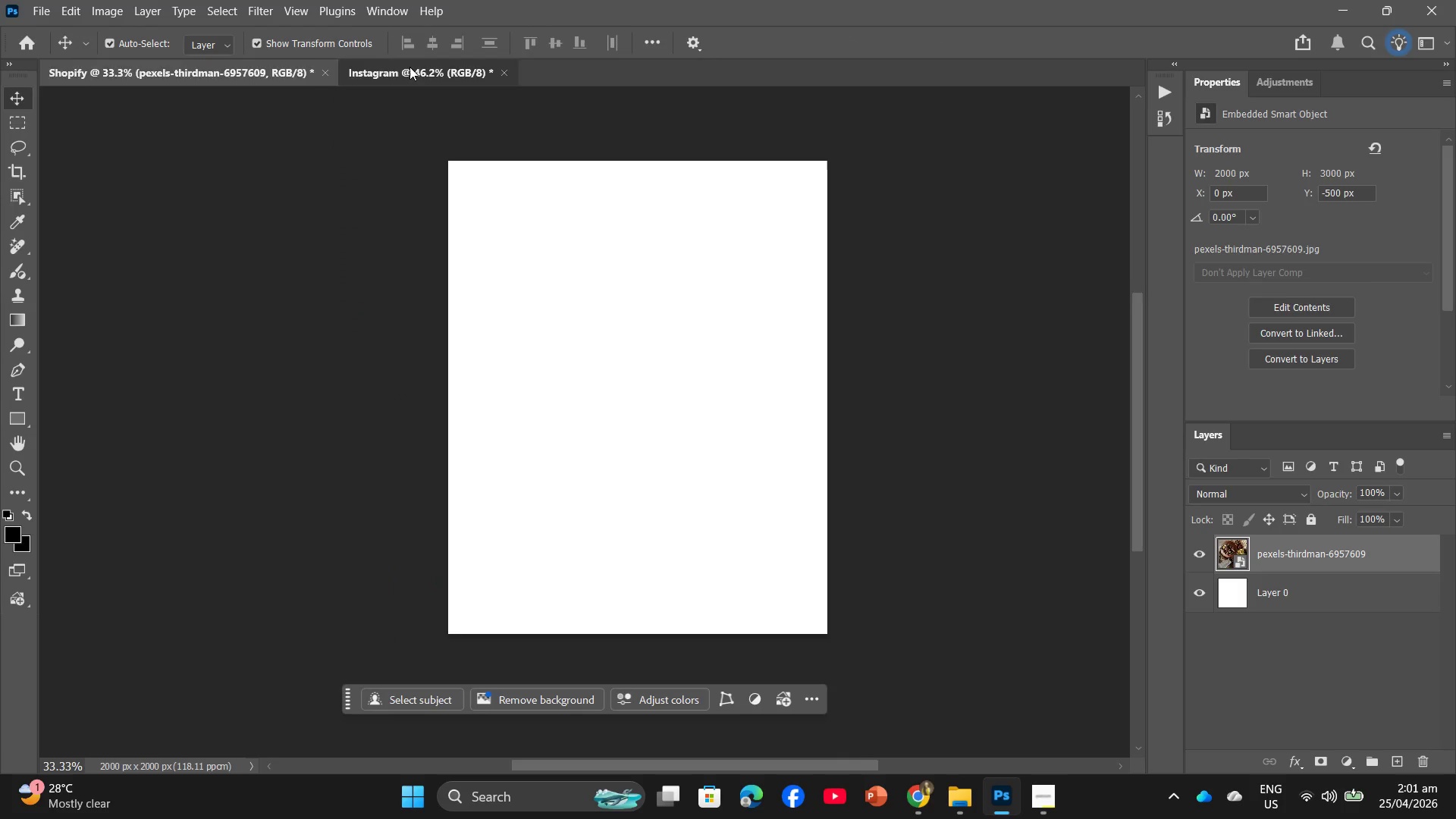 
key(Alt+AltLeft)
 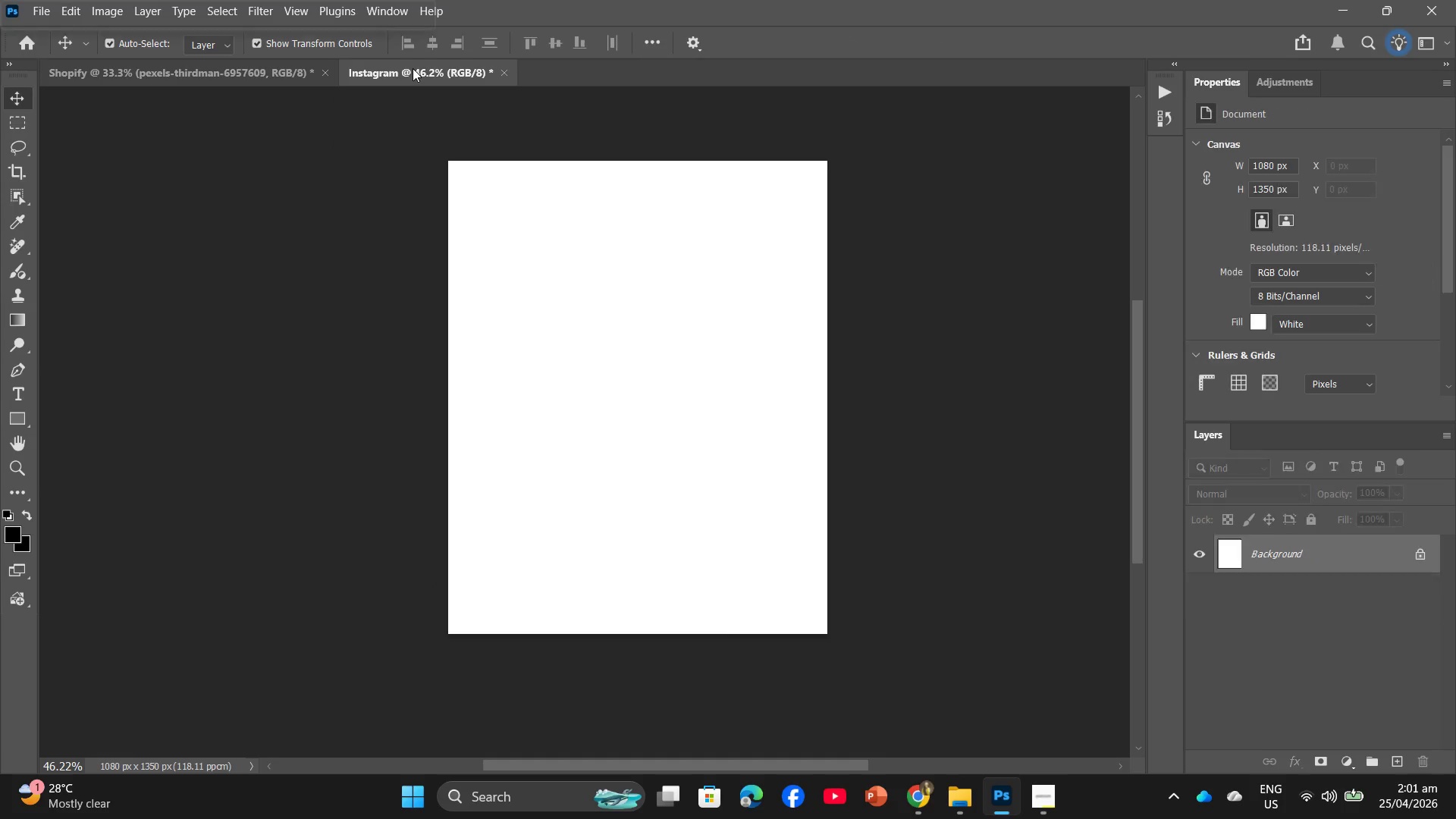 
key(Alt+Tab)
 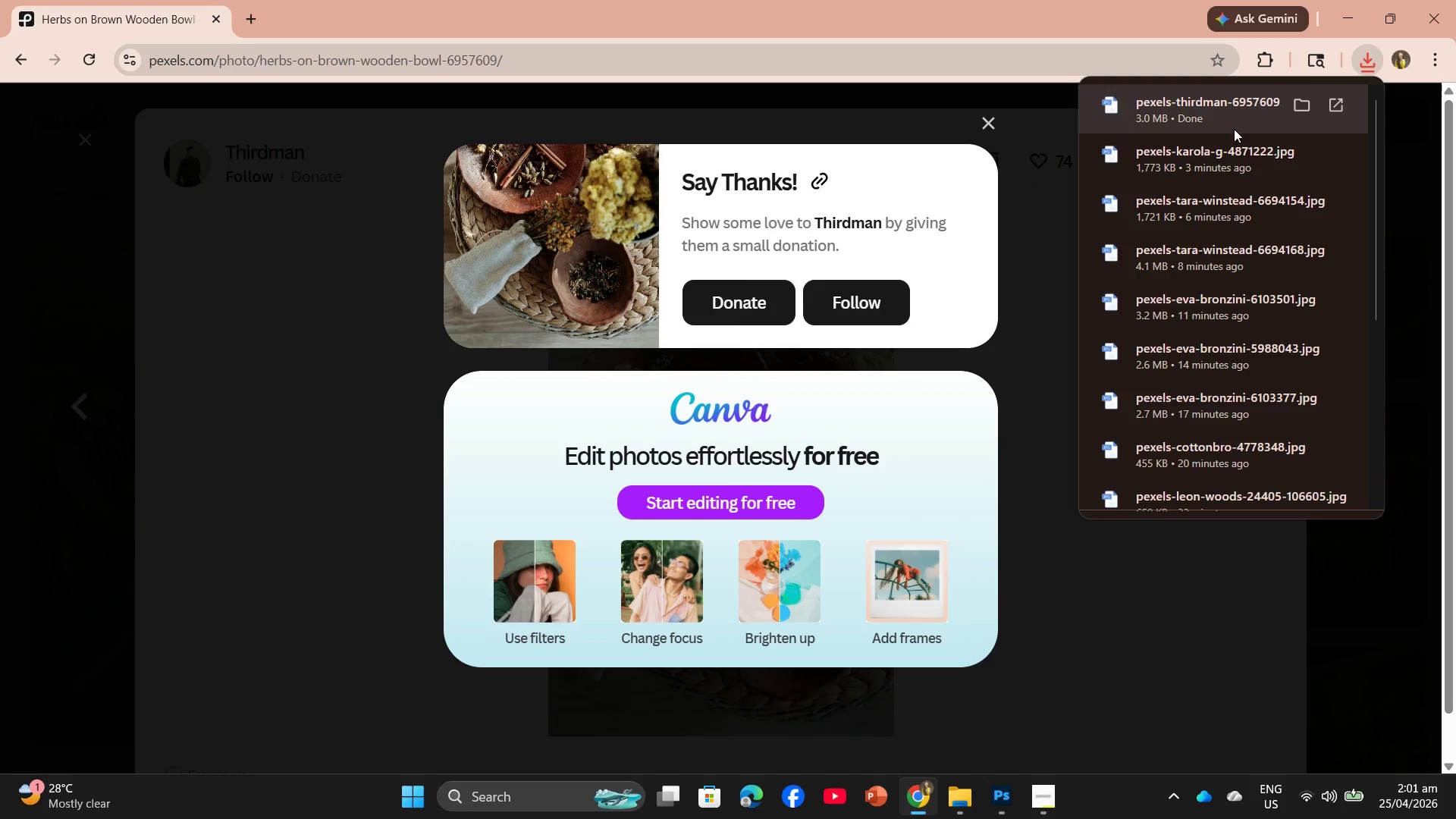 
left_click_drag(start_coordinate=[1232, 118], to_coordinate=[659, 406])
 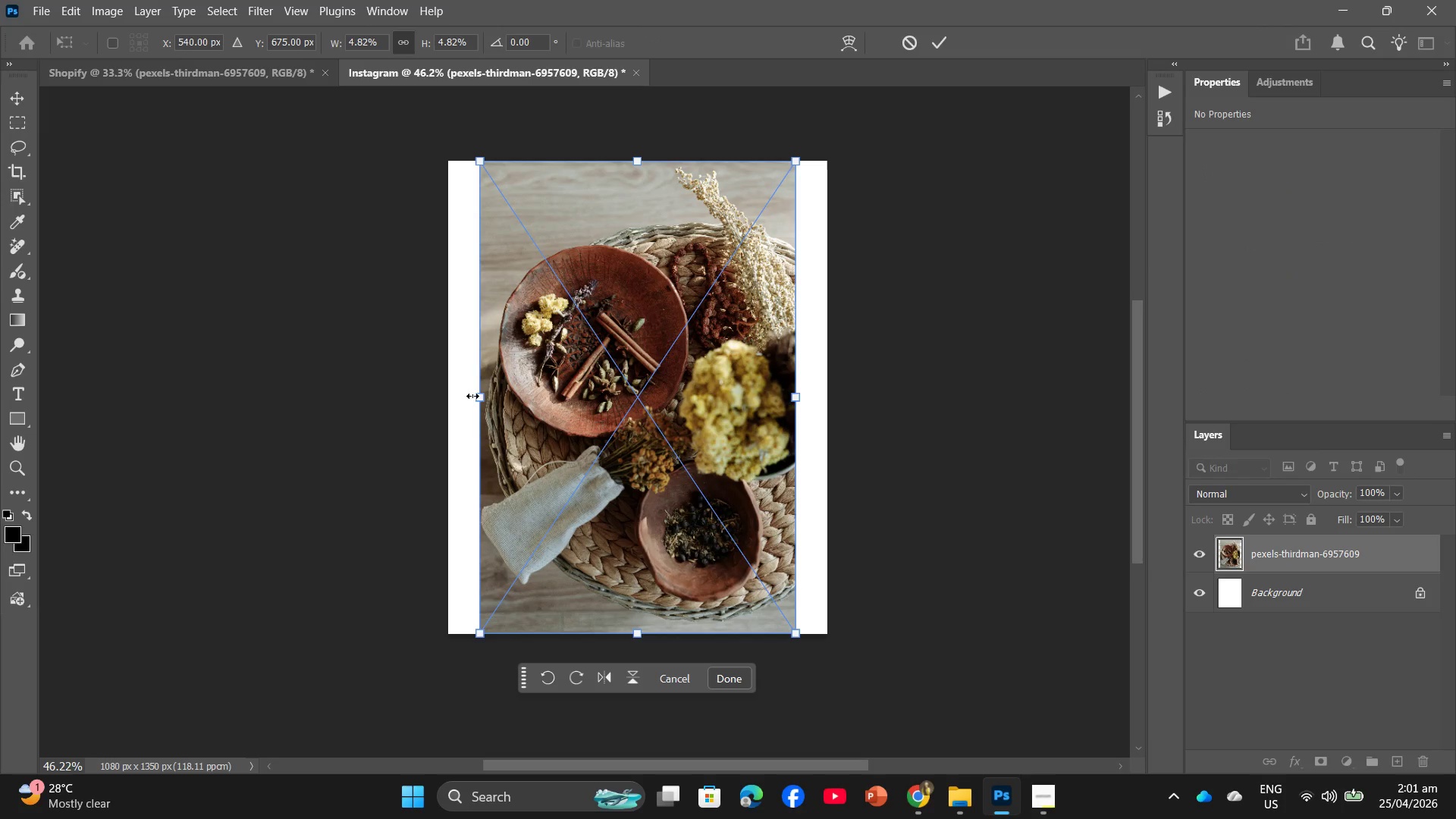 
left_click_drag(start_coordinate=[475, 397], to_coordinate=[447, 385])
 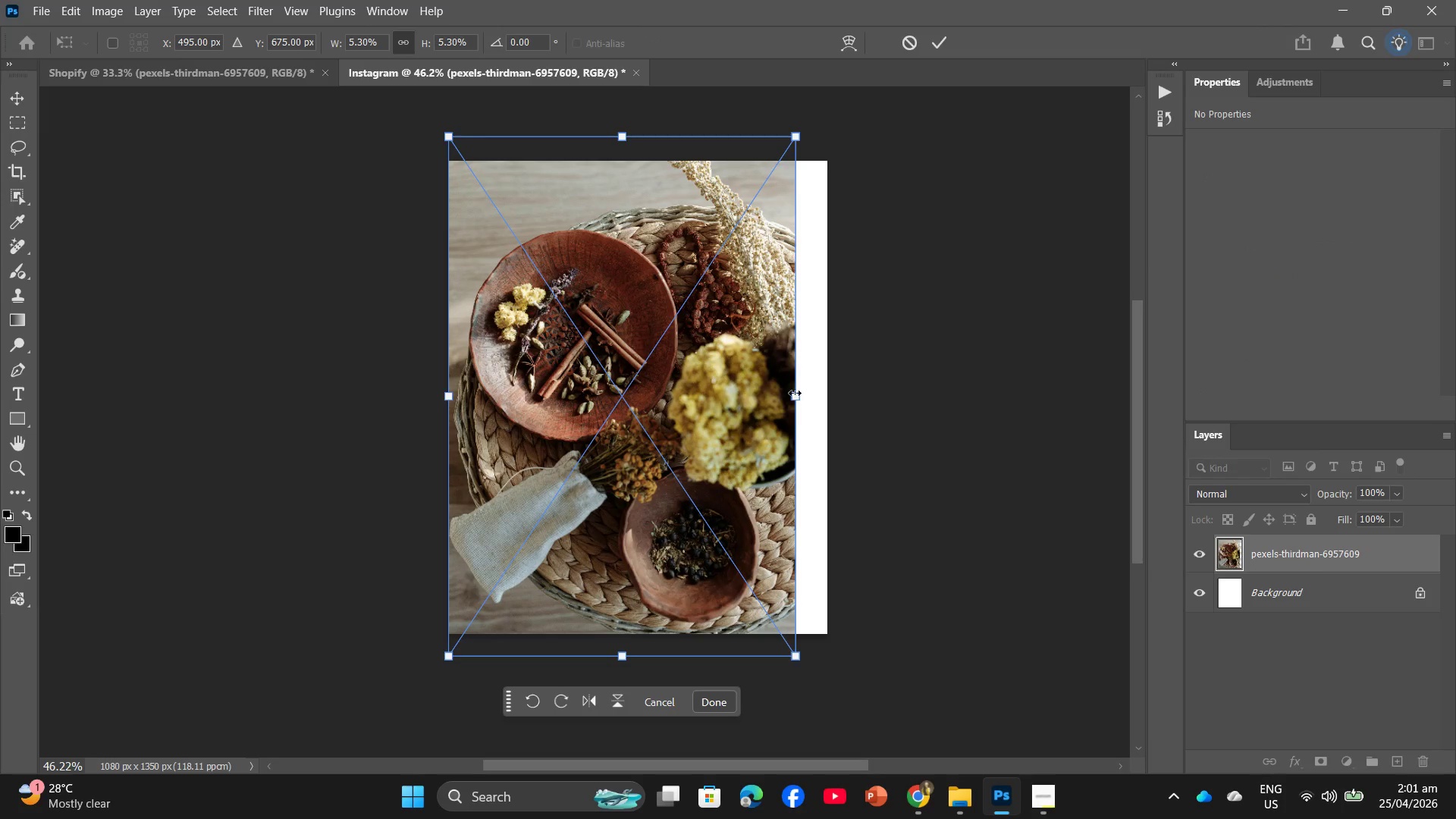 
left_click_drag(start_coordinate=[796, 393], to_coordinate=[822, 395])
 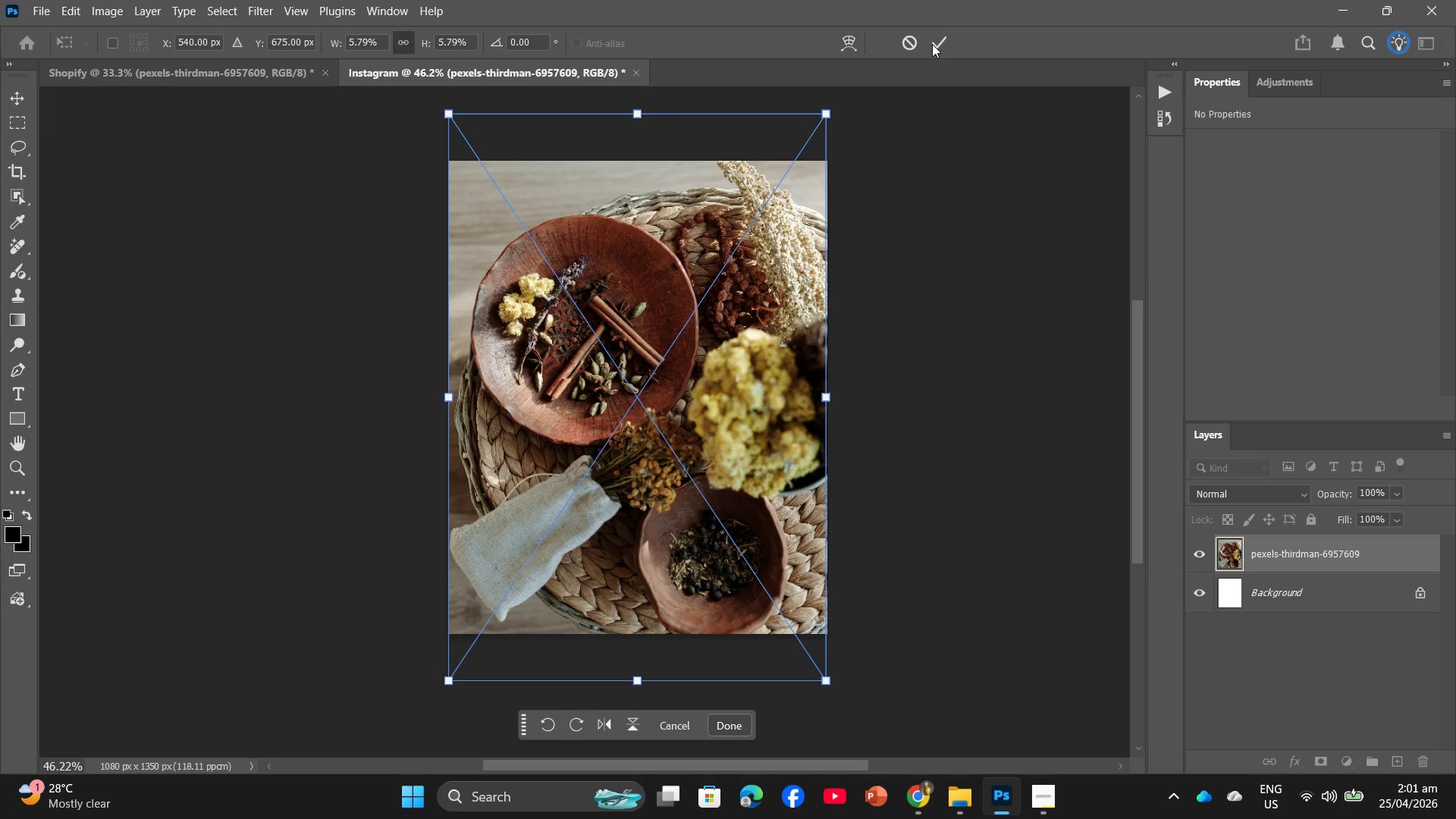 
left_click([933, 43])
 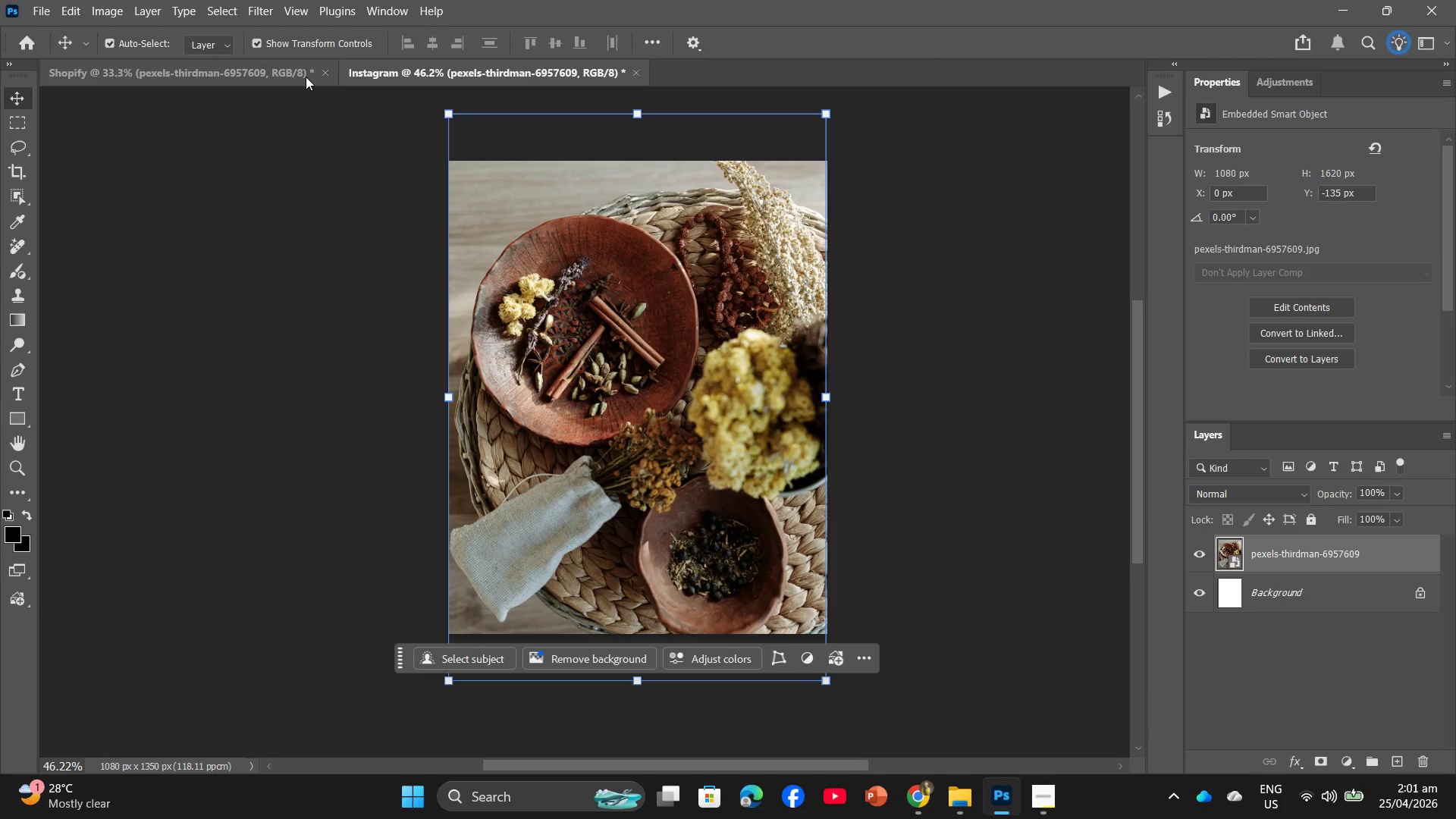 
left_click([299, 77])
 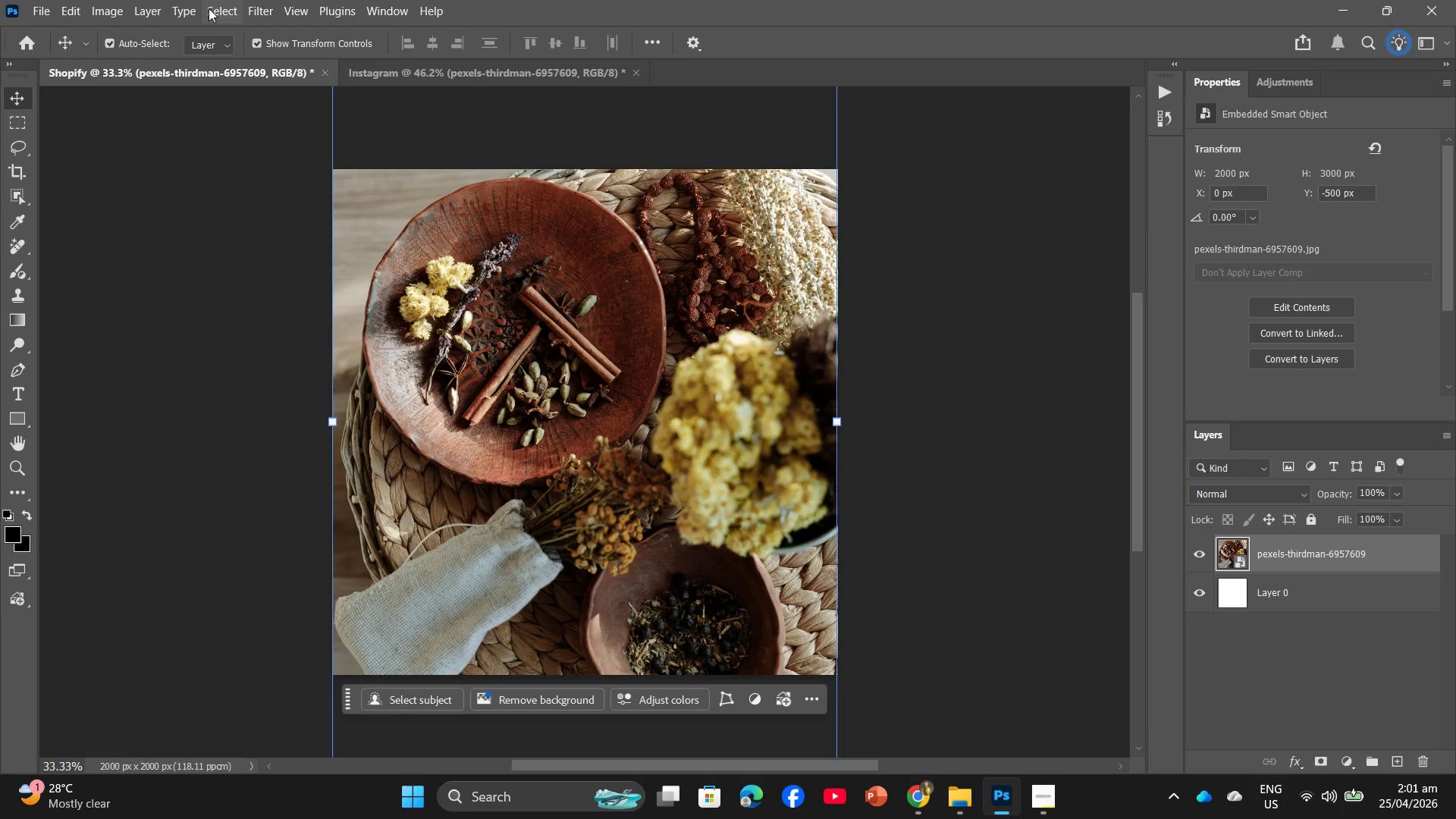 
left_click([247, 11])
 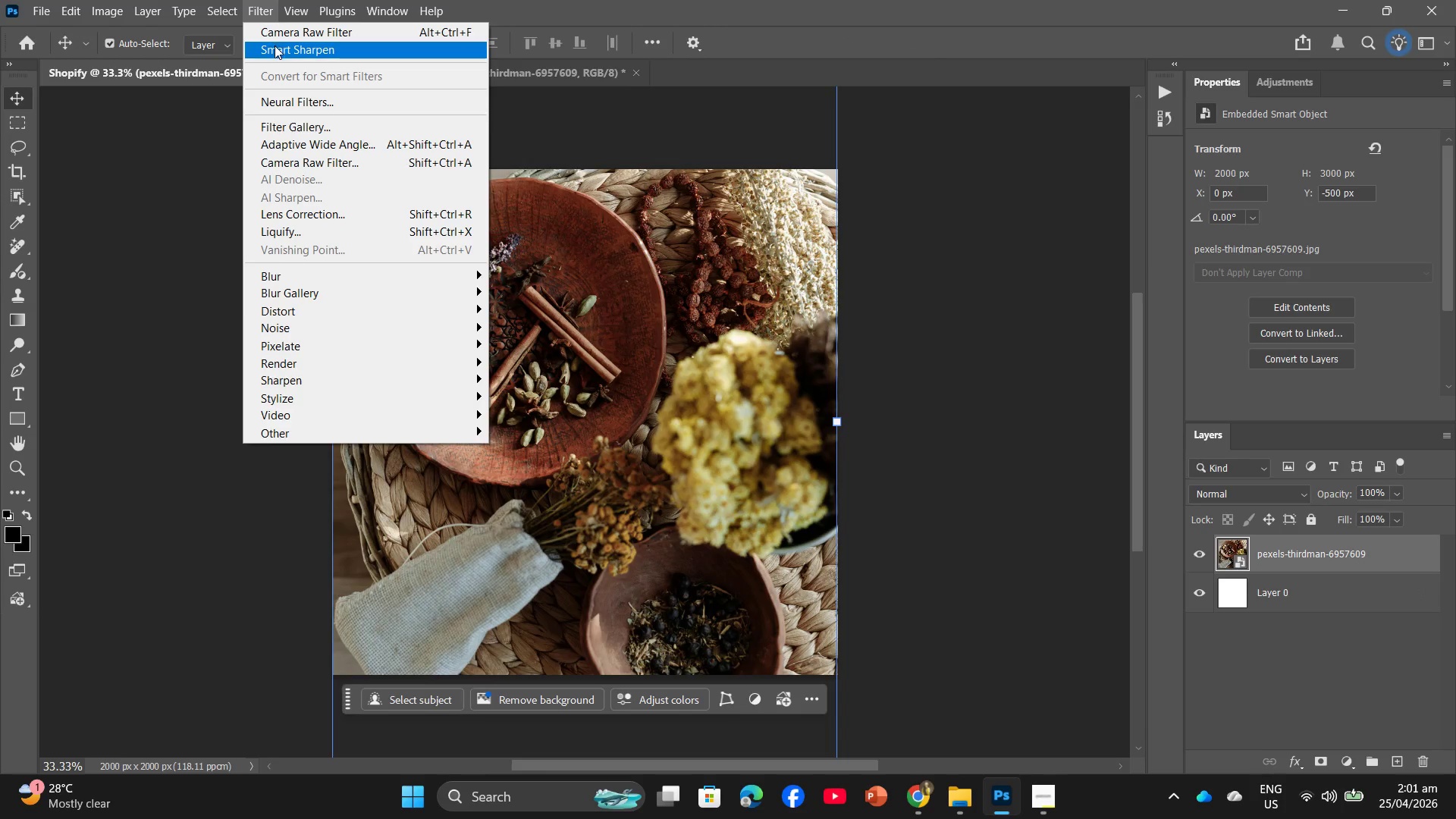 
left_click([276, 48])
 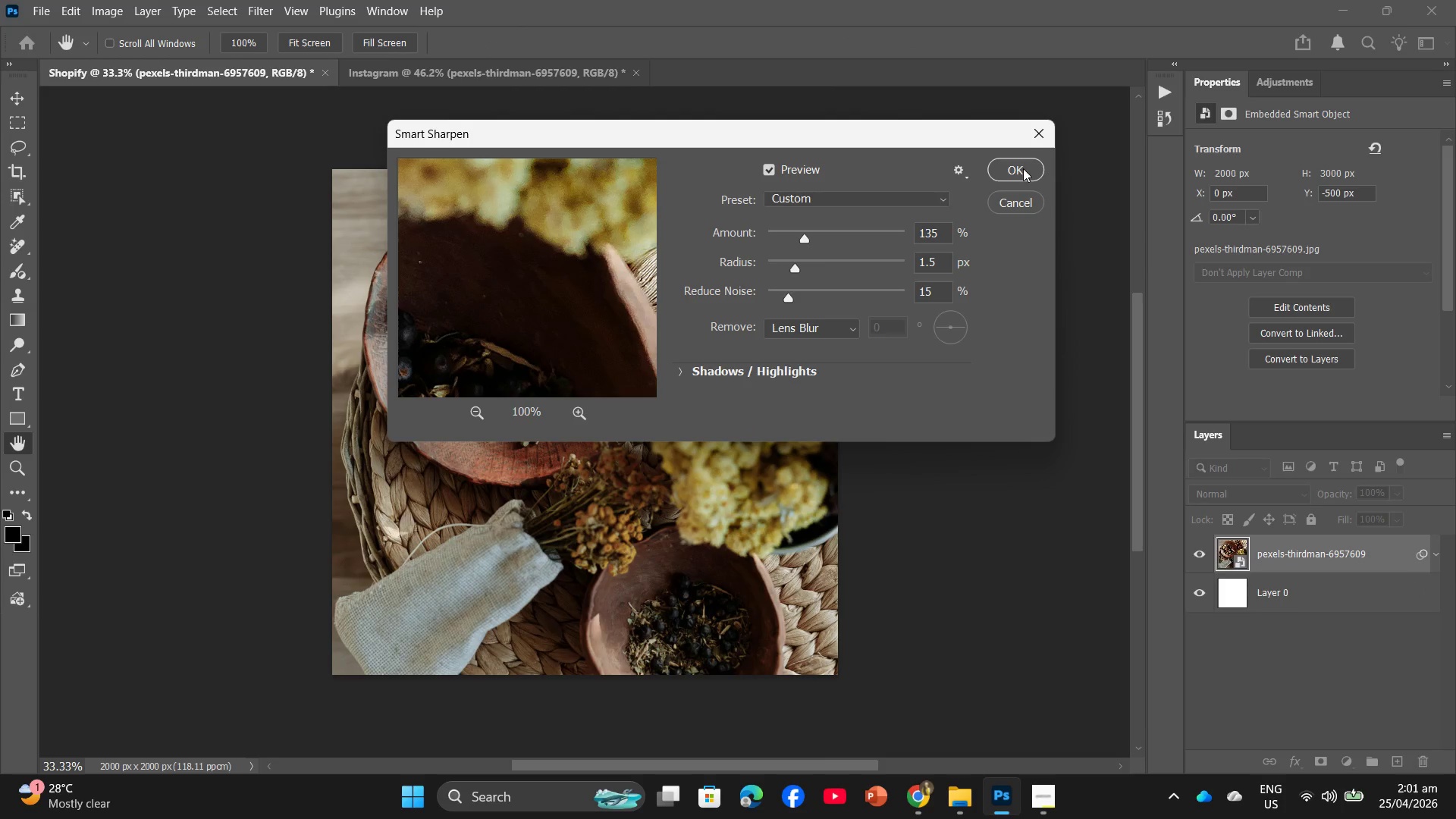 
left_click([1020, 164])
 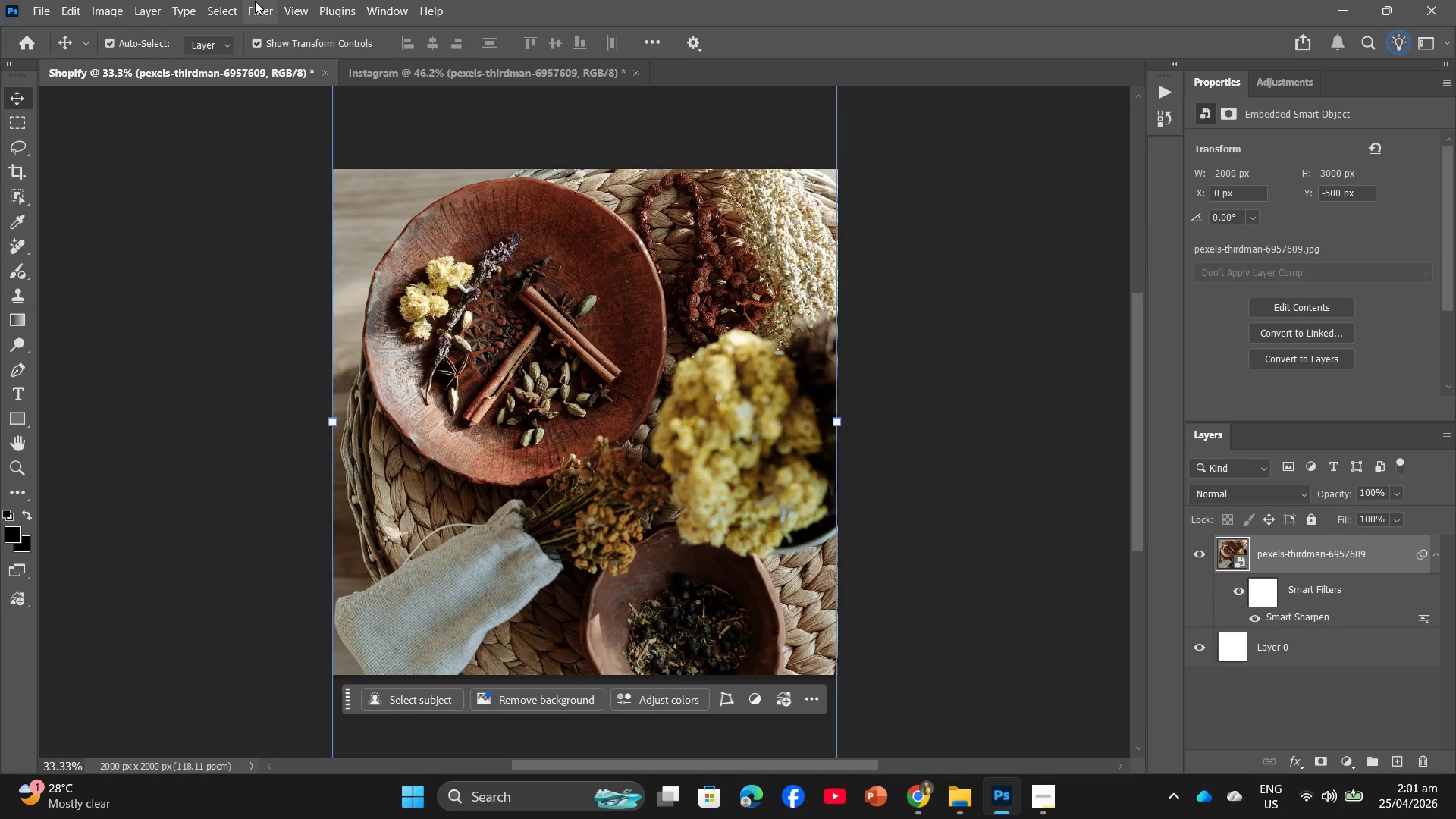 
left_click([278, 46])
 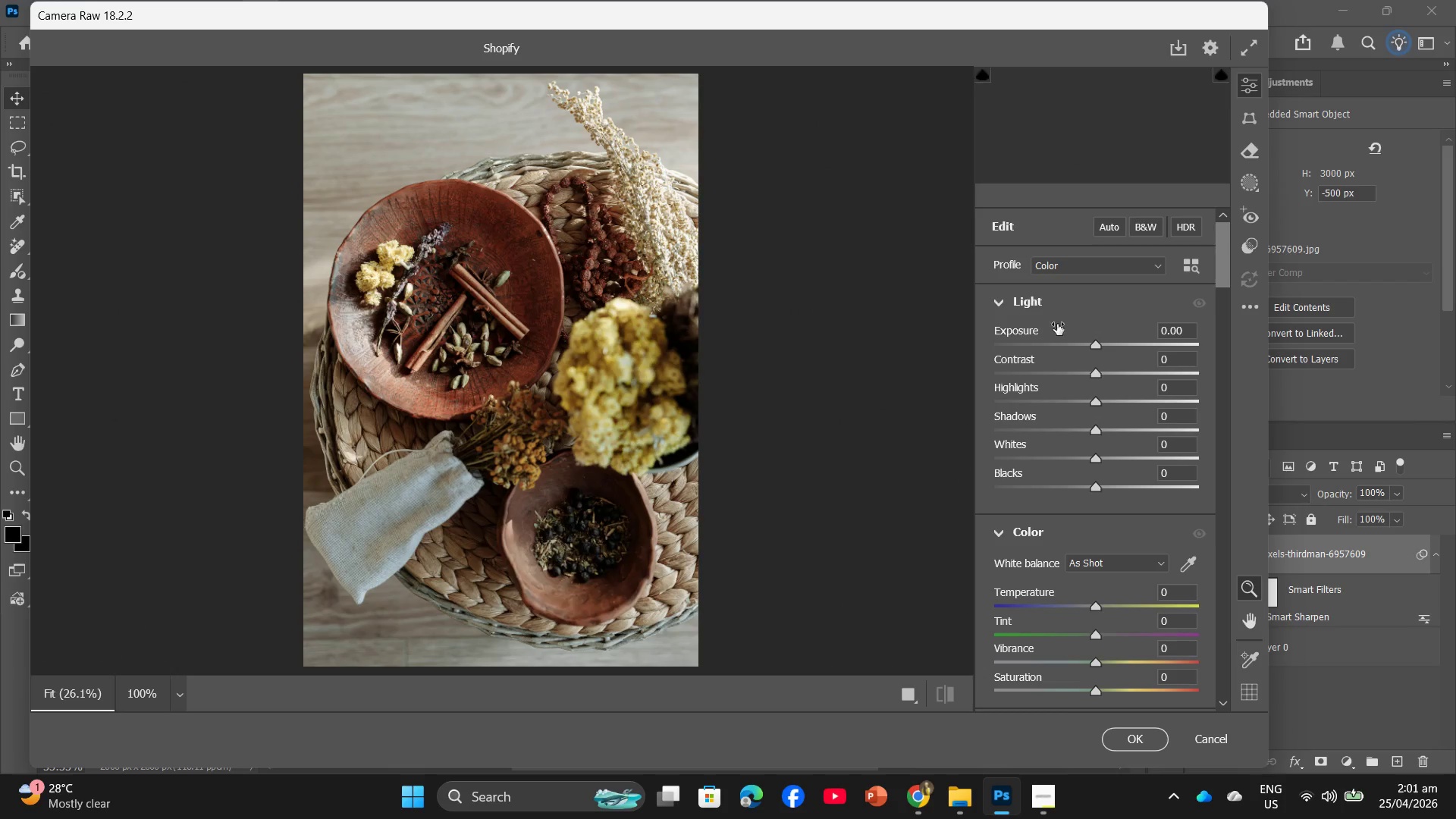 
scroll: coordinate [1129, 469], scroll_direction: down, amount: 2.0
 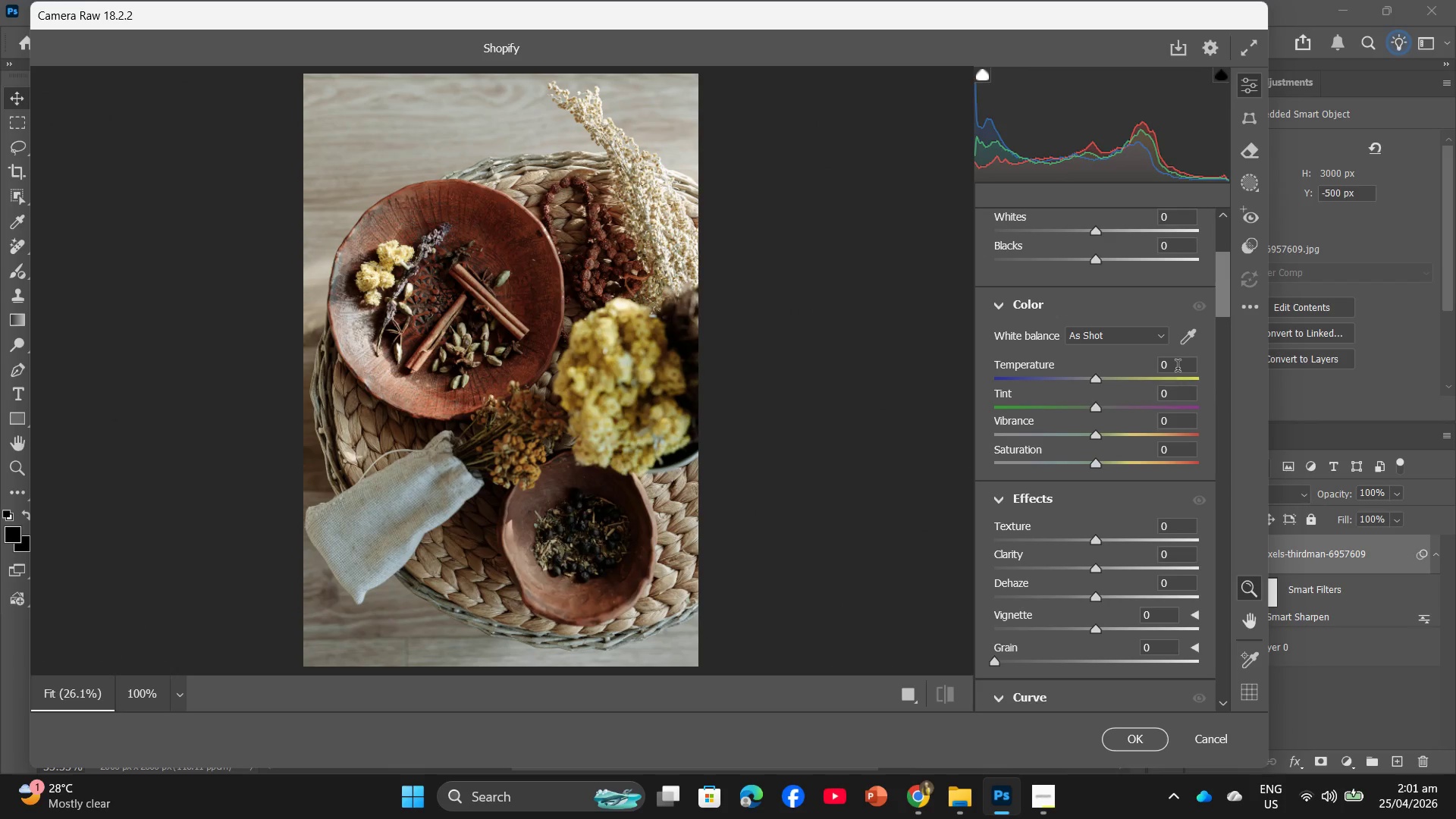 
left_click([1178, 366])
 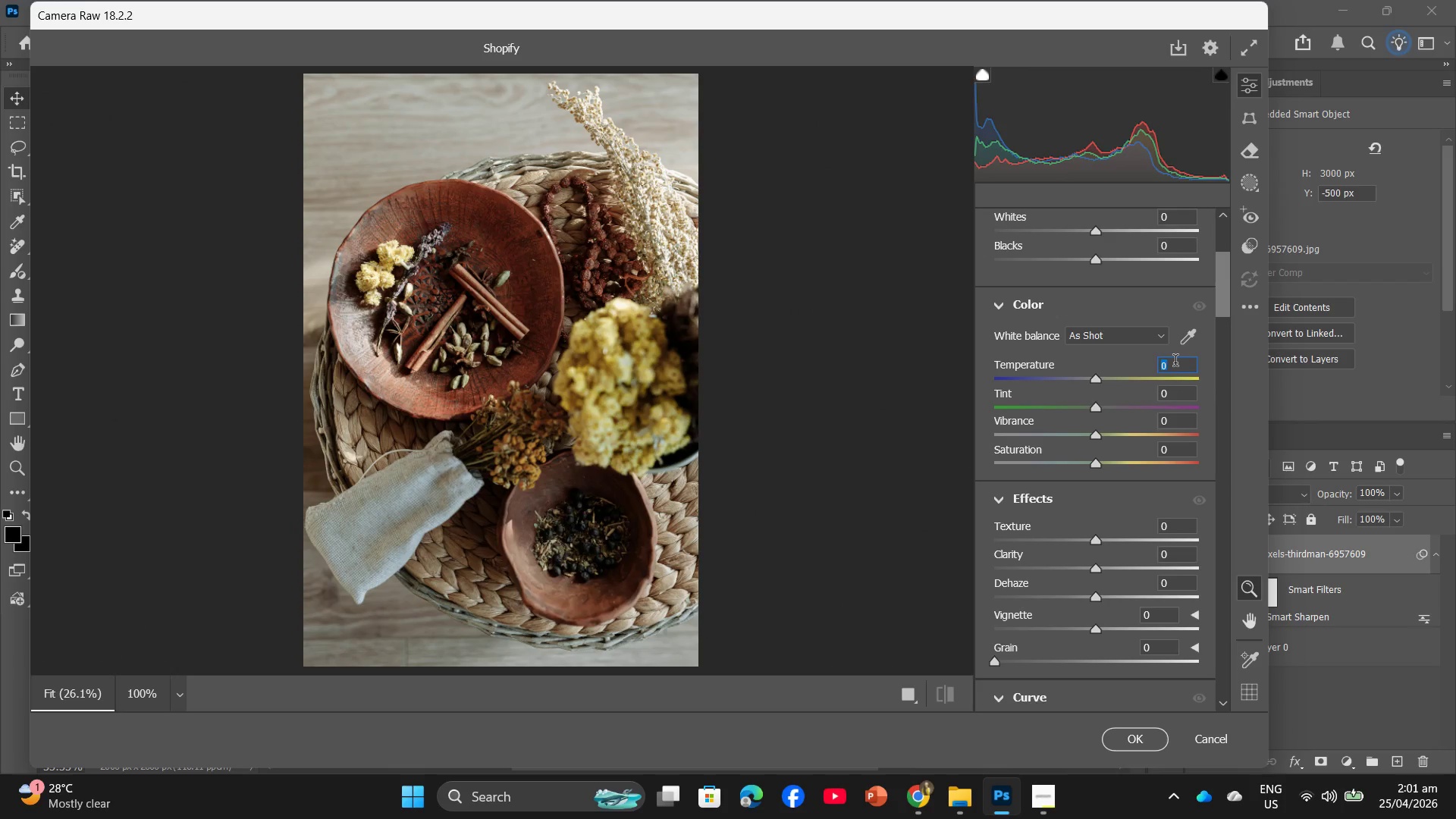 
key(Numpad1)
 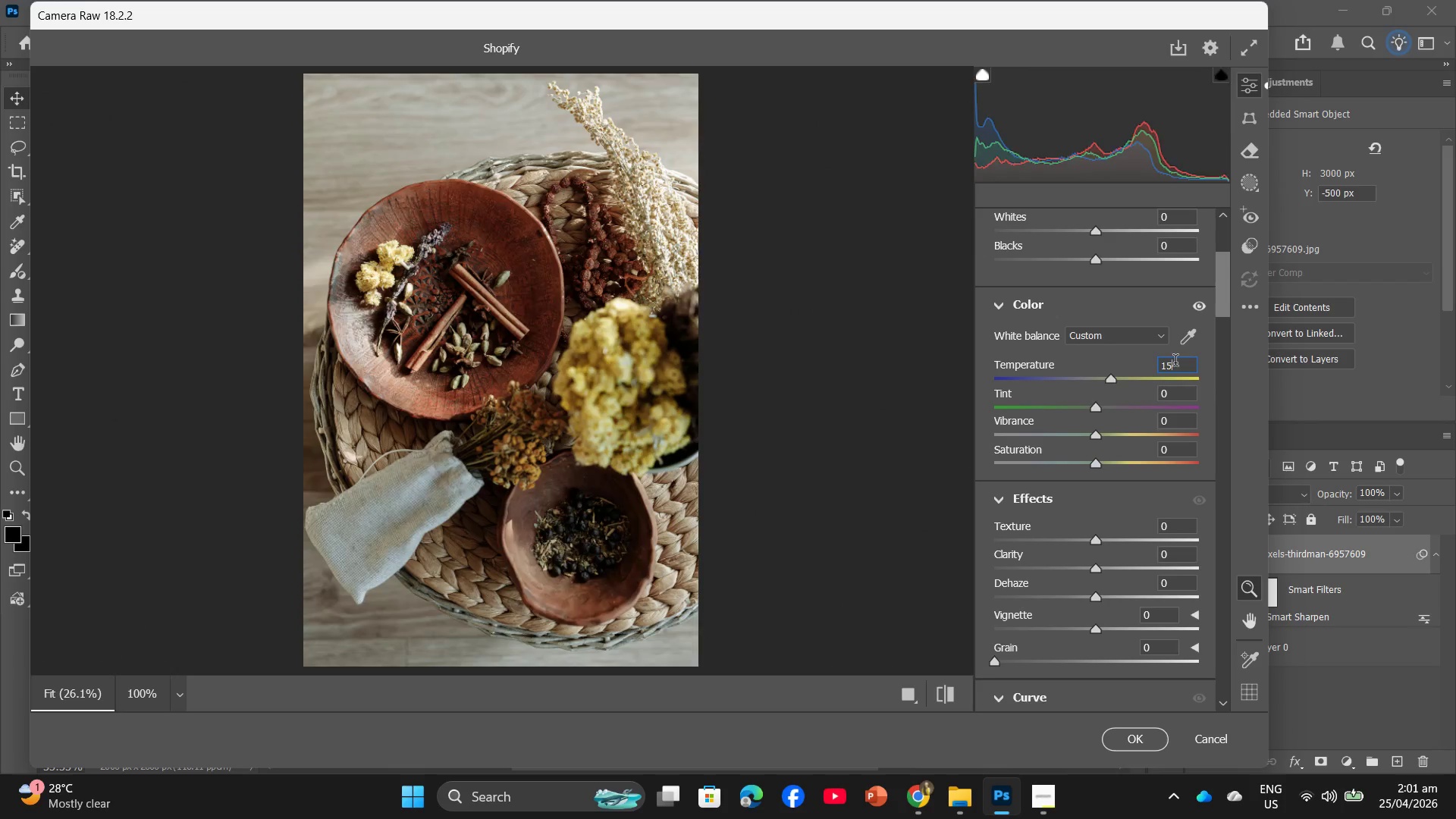 
key(Numpad5)
 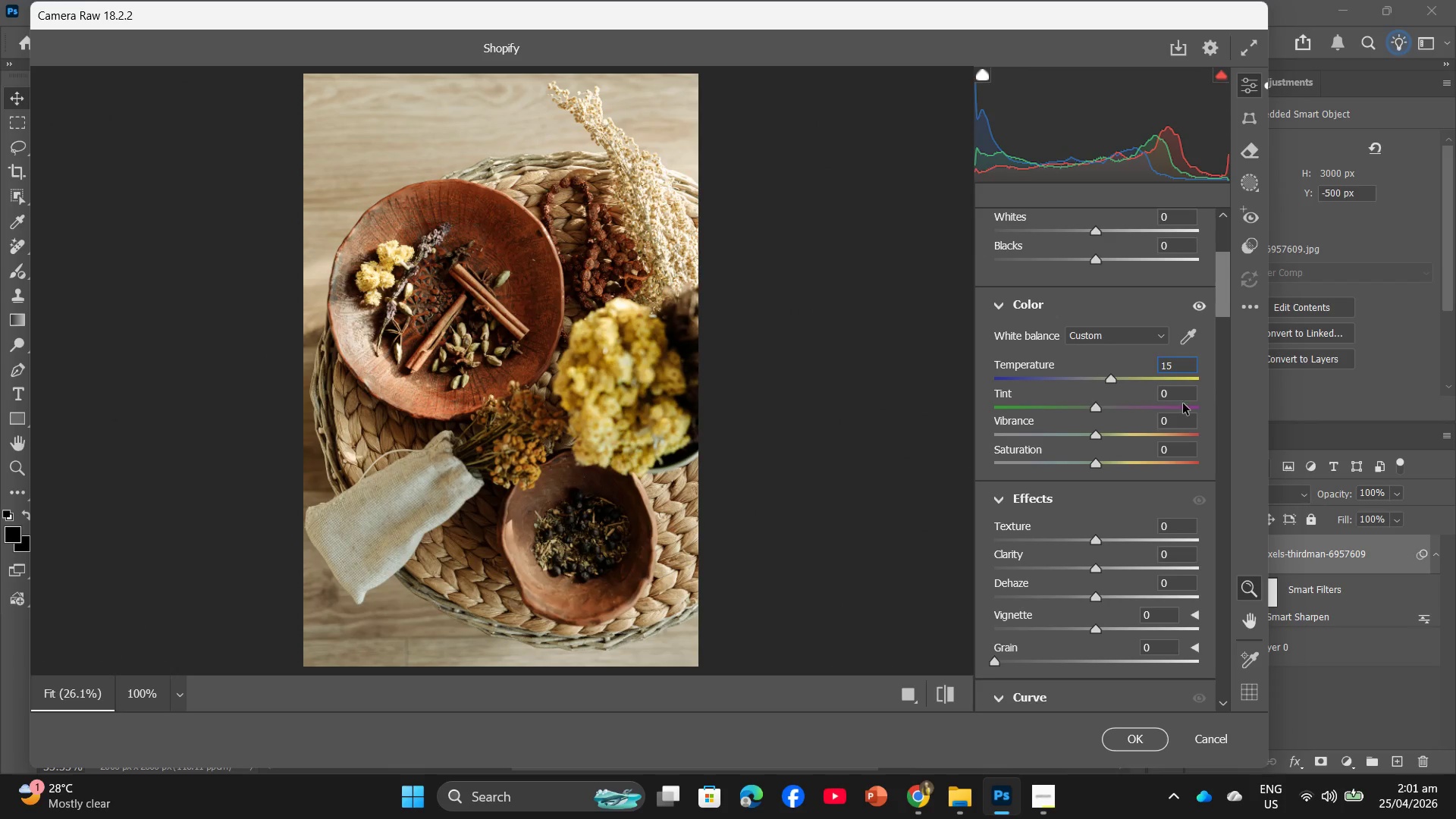 
left_click([1164, 419])
 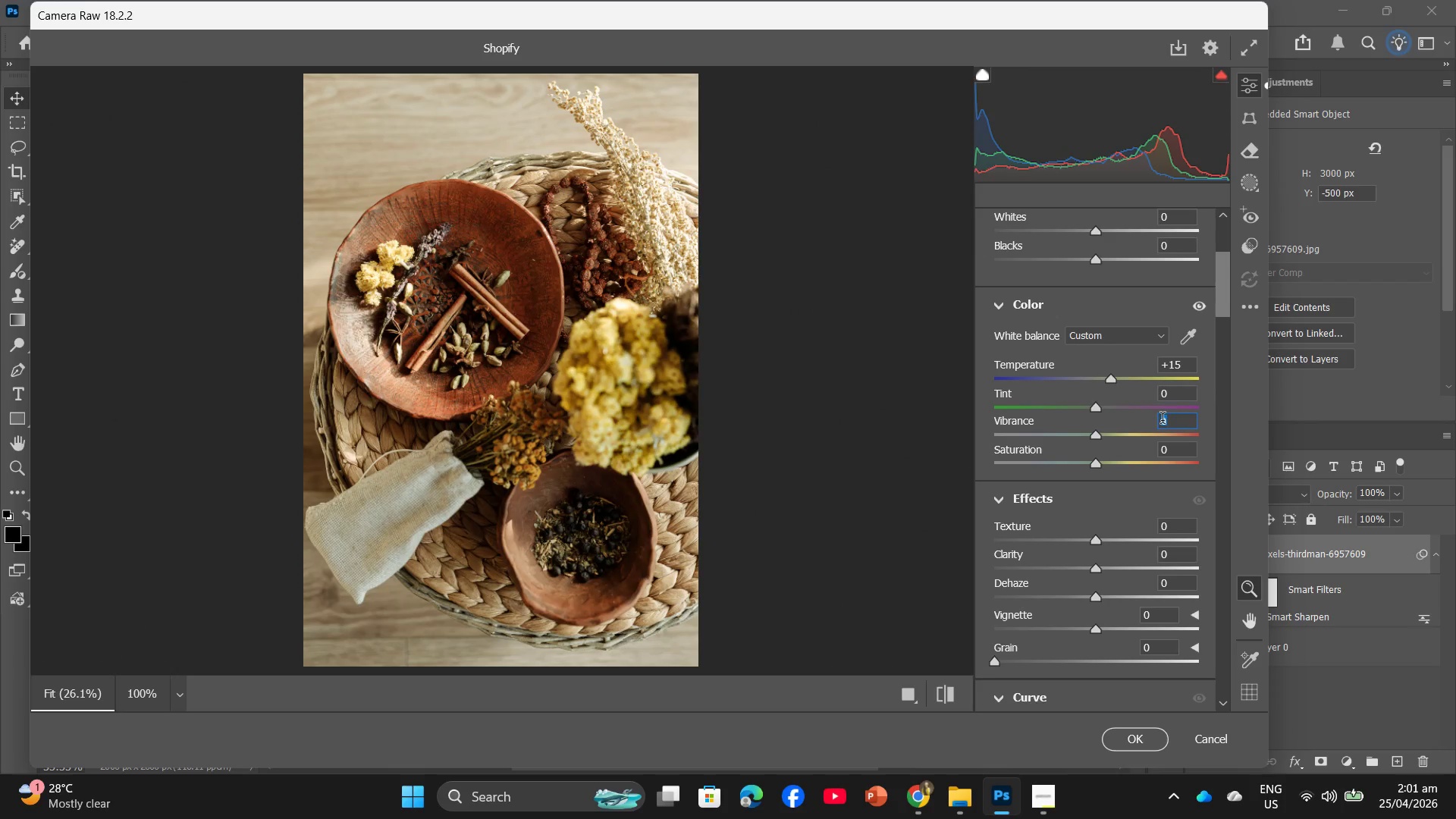 
key(Numpad5)
 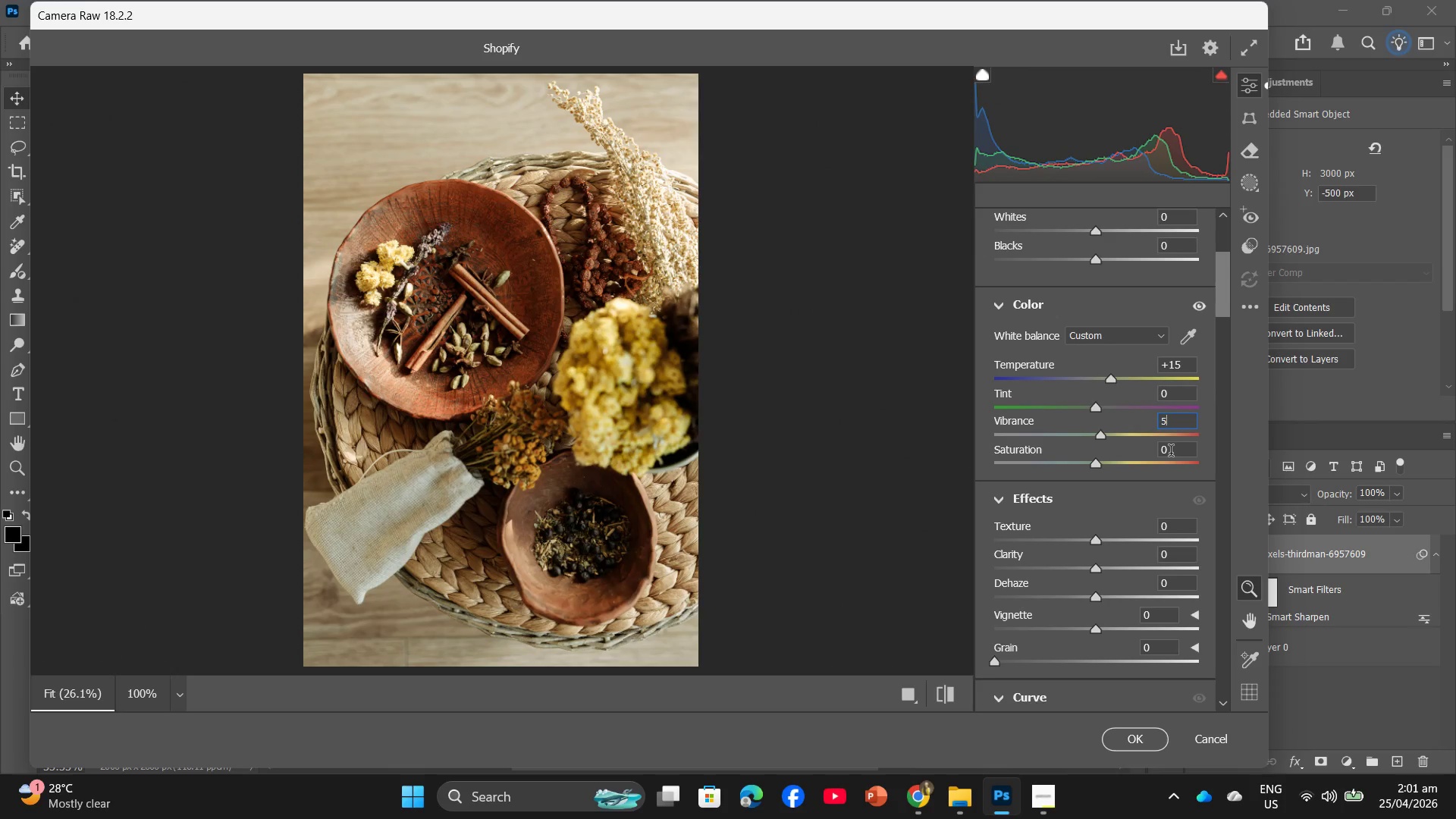 
left_click([1175, 455])
 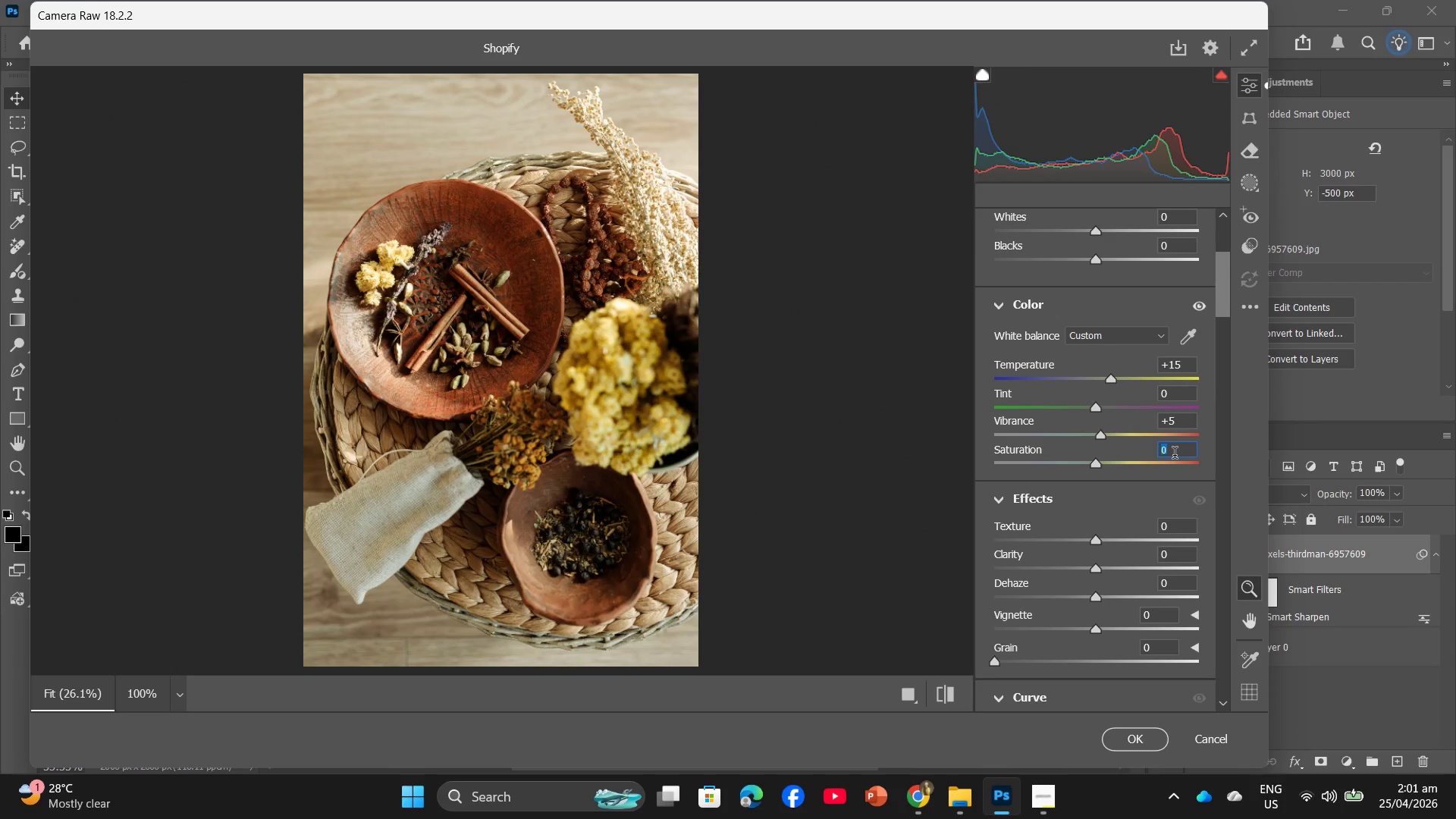 
key(Numpad5)
 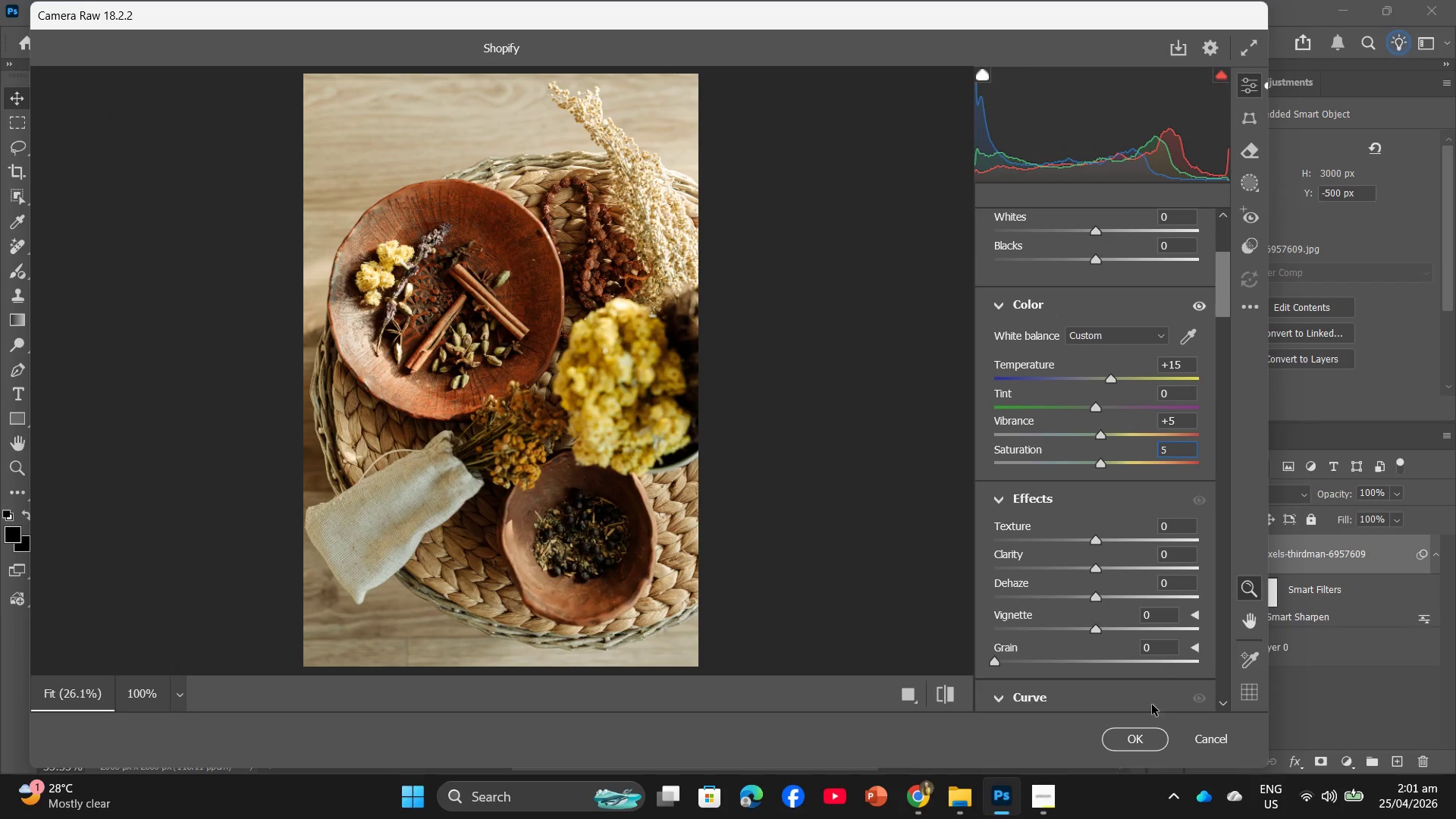 
left_click([1139, 736])
 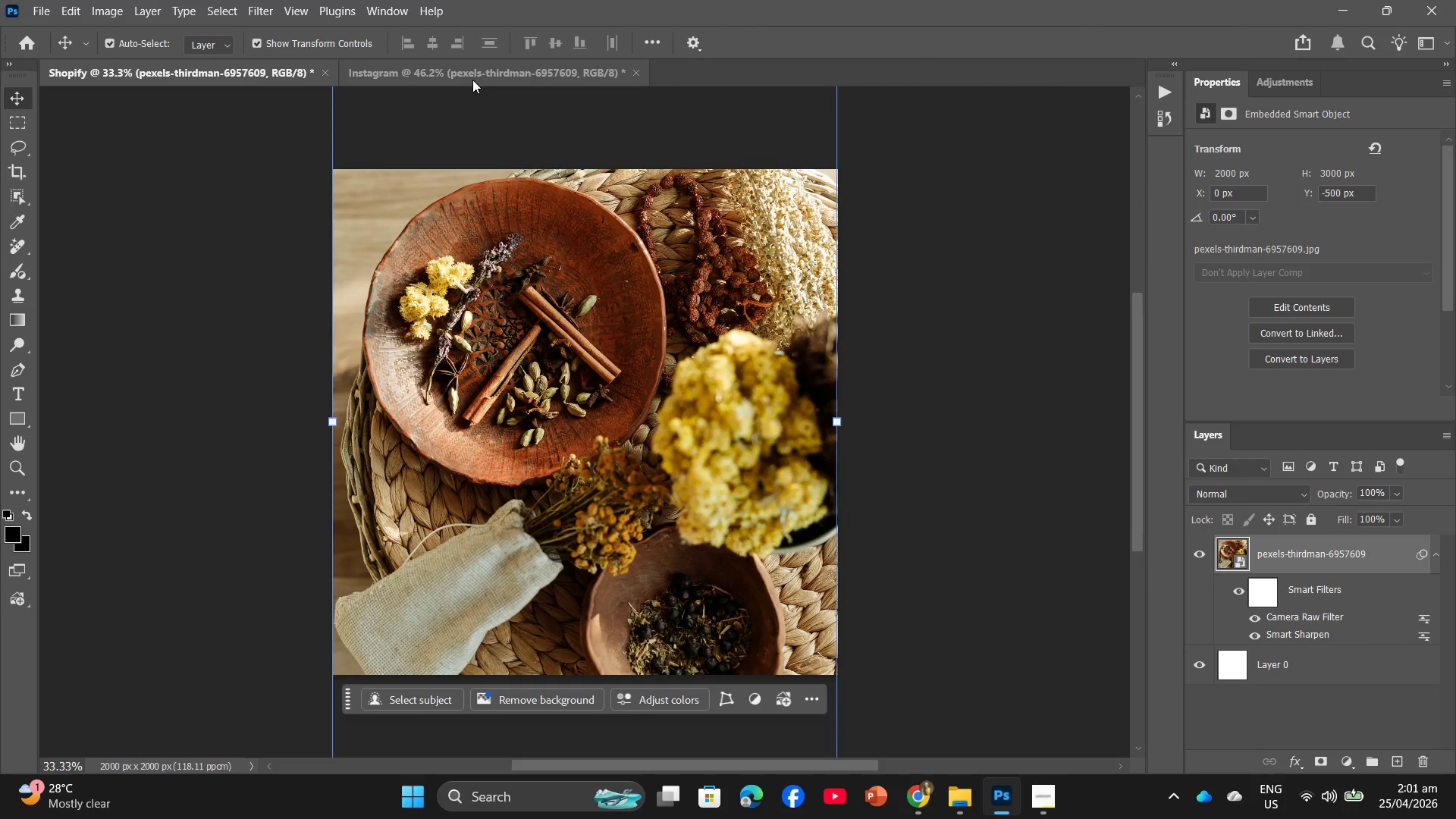 
left_click([477, 80])
 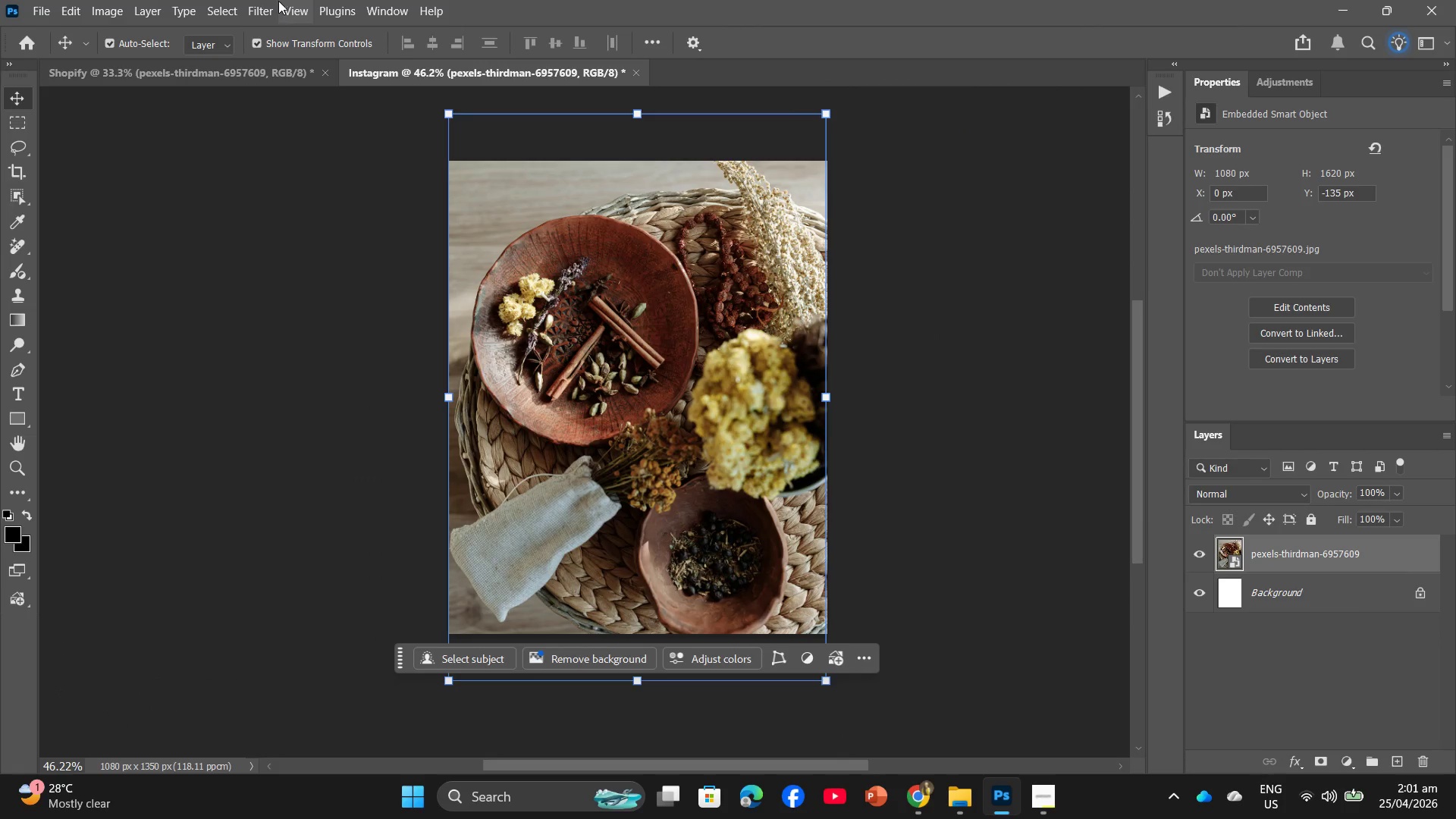 
left_click([269, 1])
 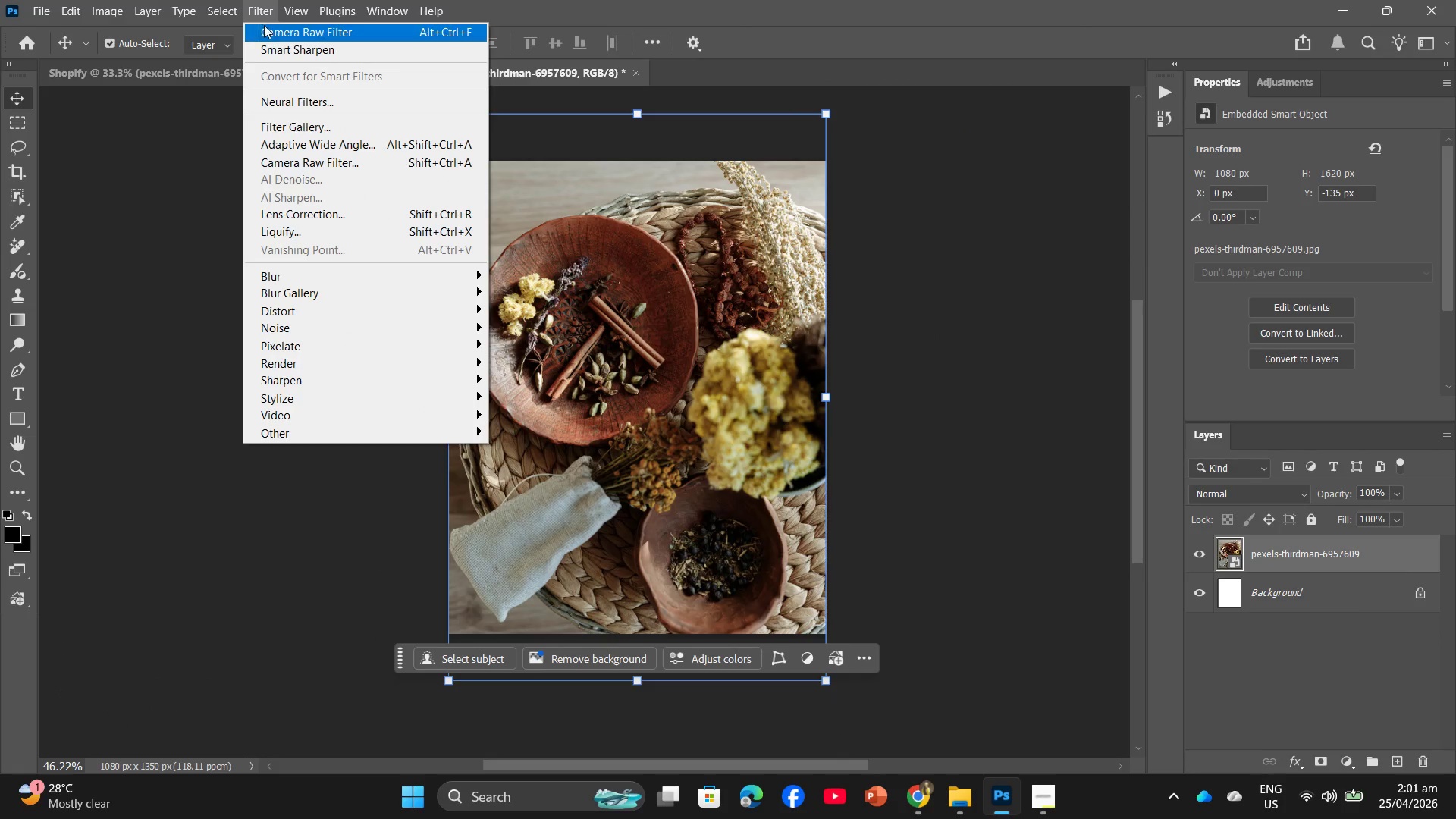 
left_click([270, 44])
 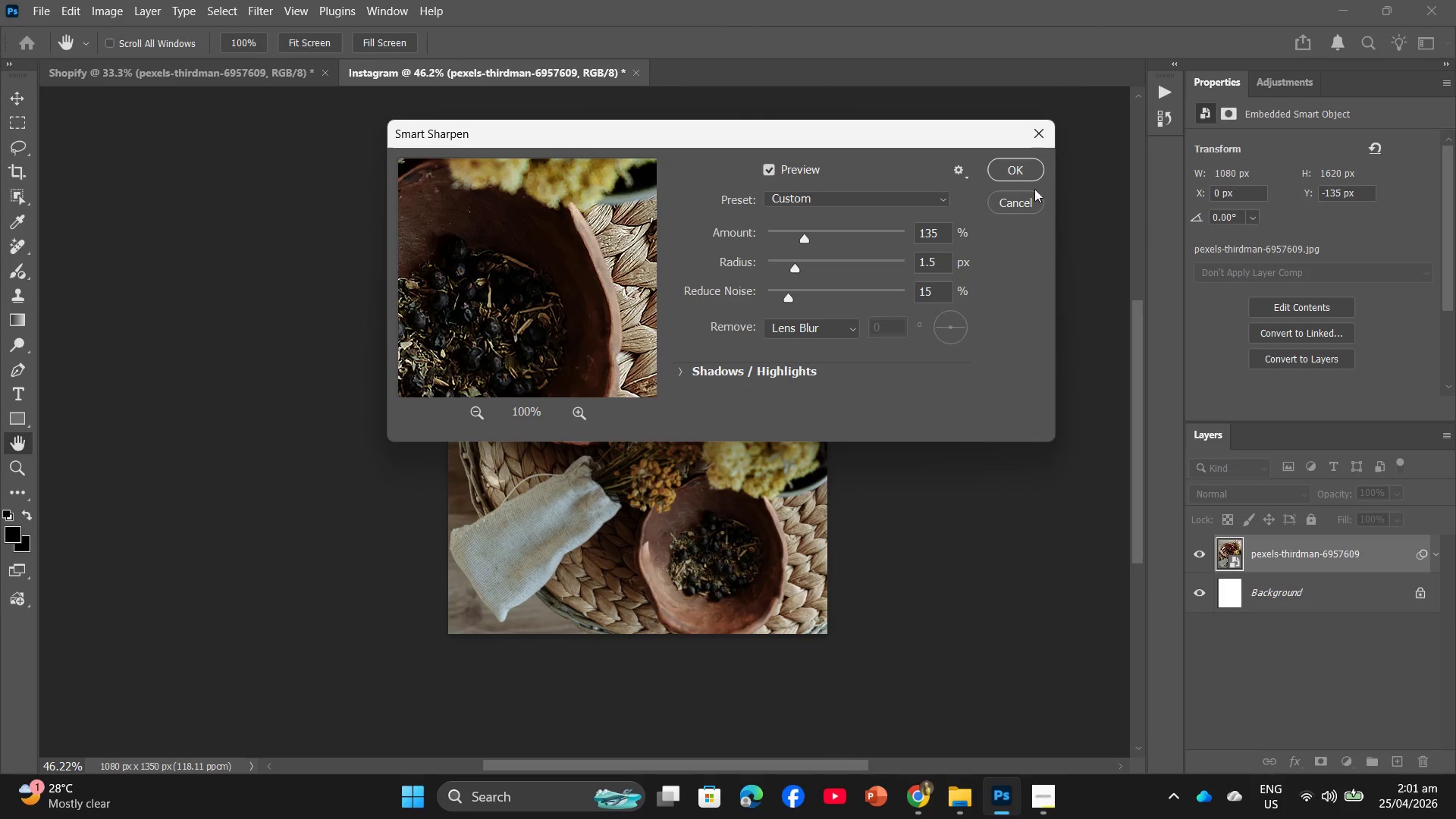 
left_click([1027, 173])
 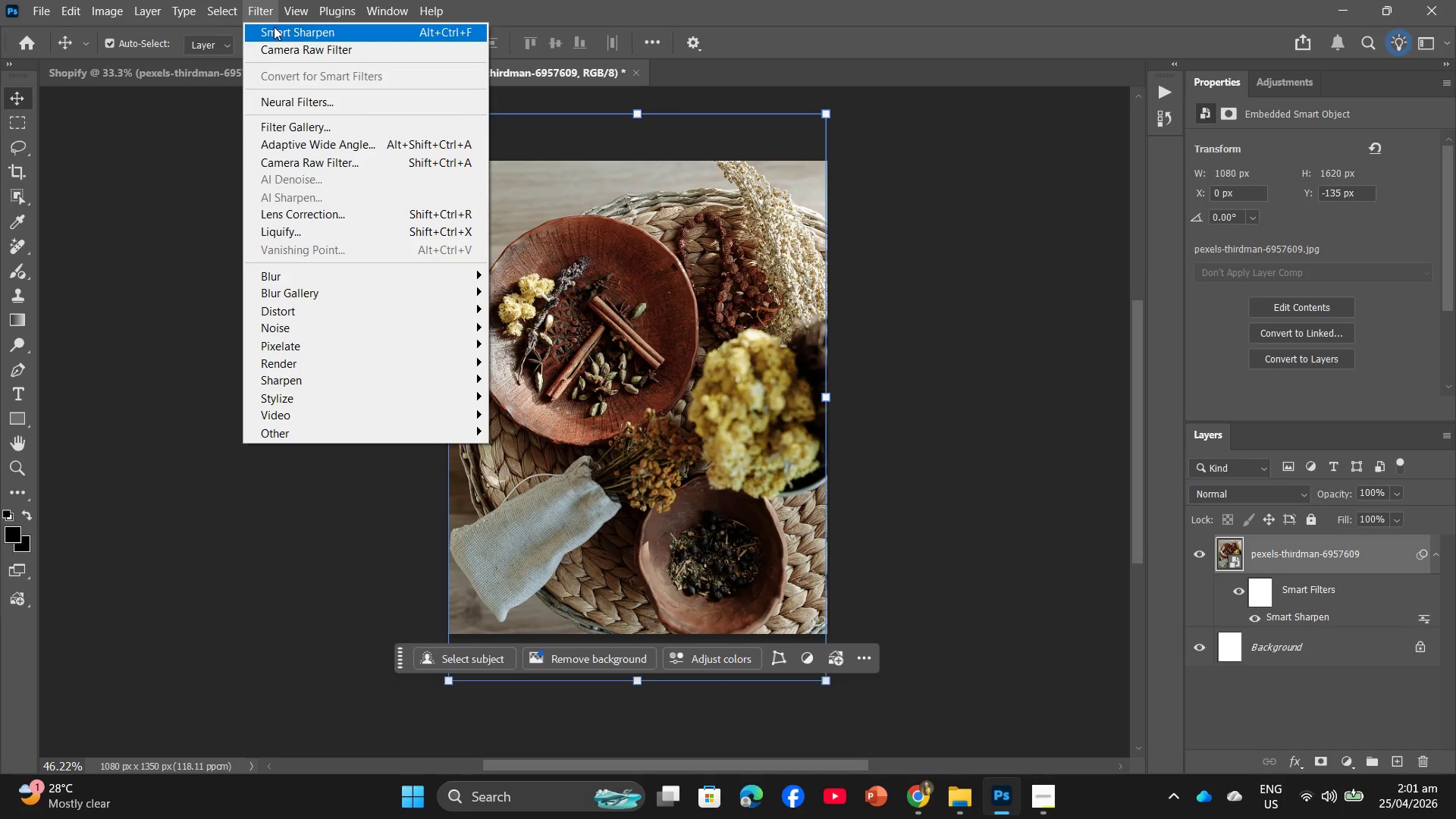 
left_click([281, 43])
 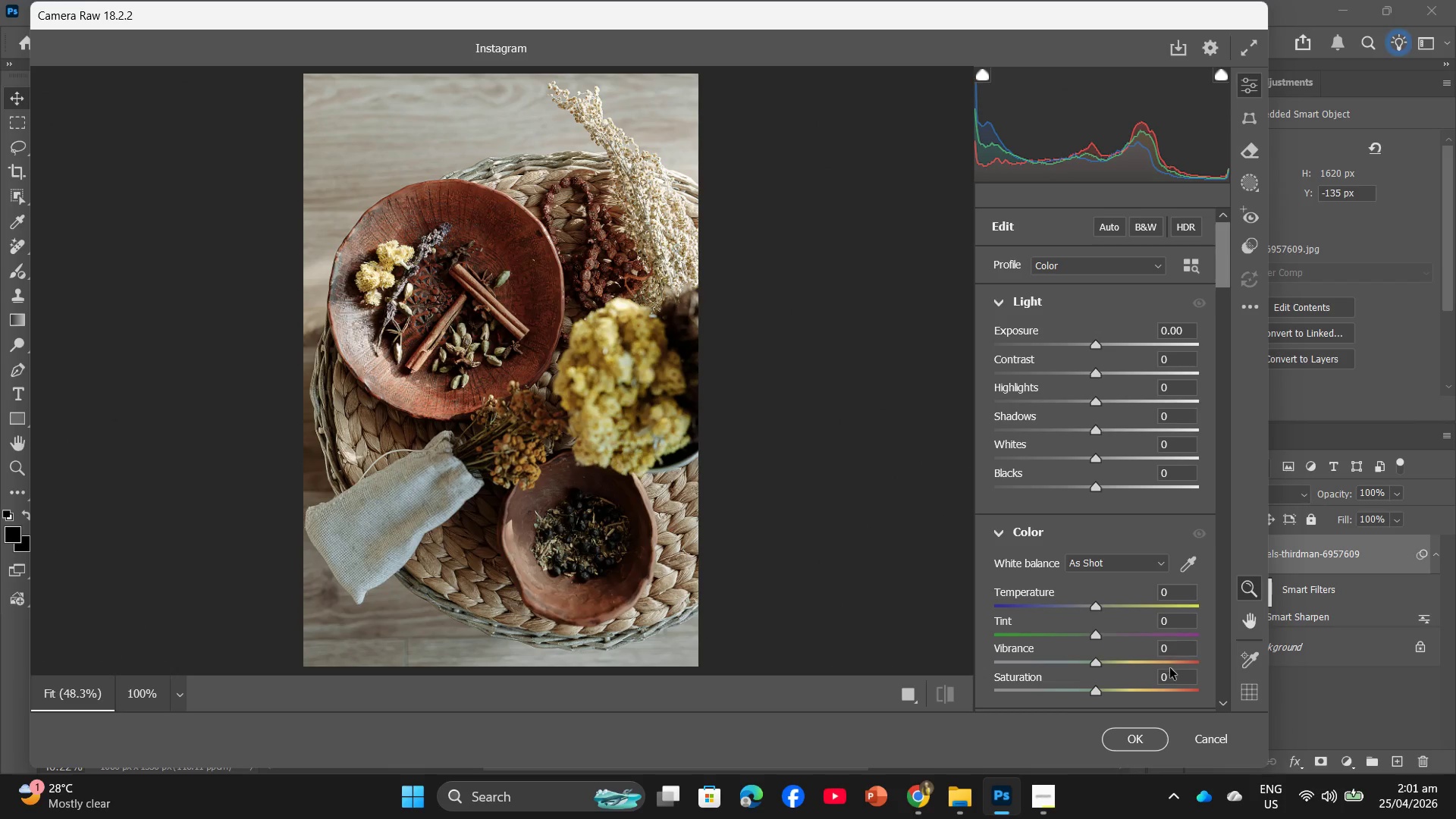 
left_click([1173, 586])
 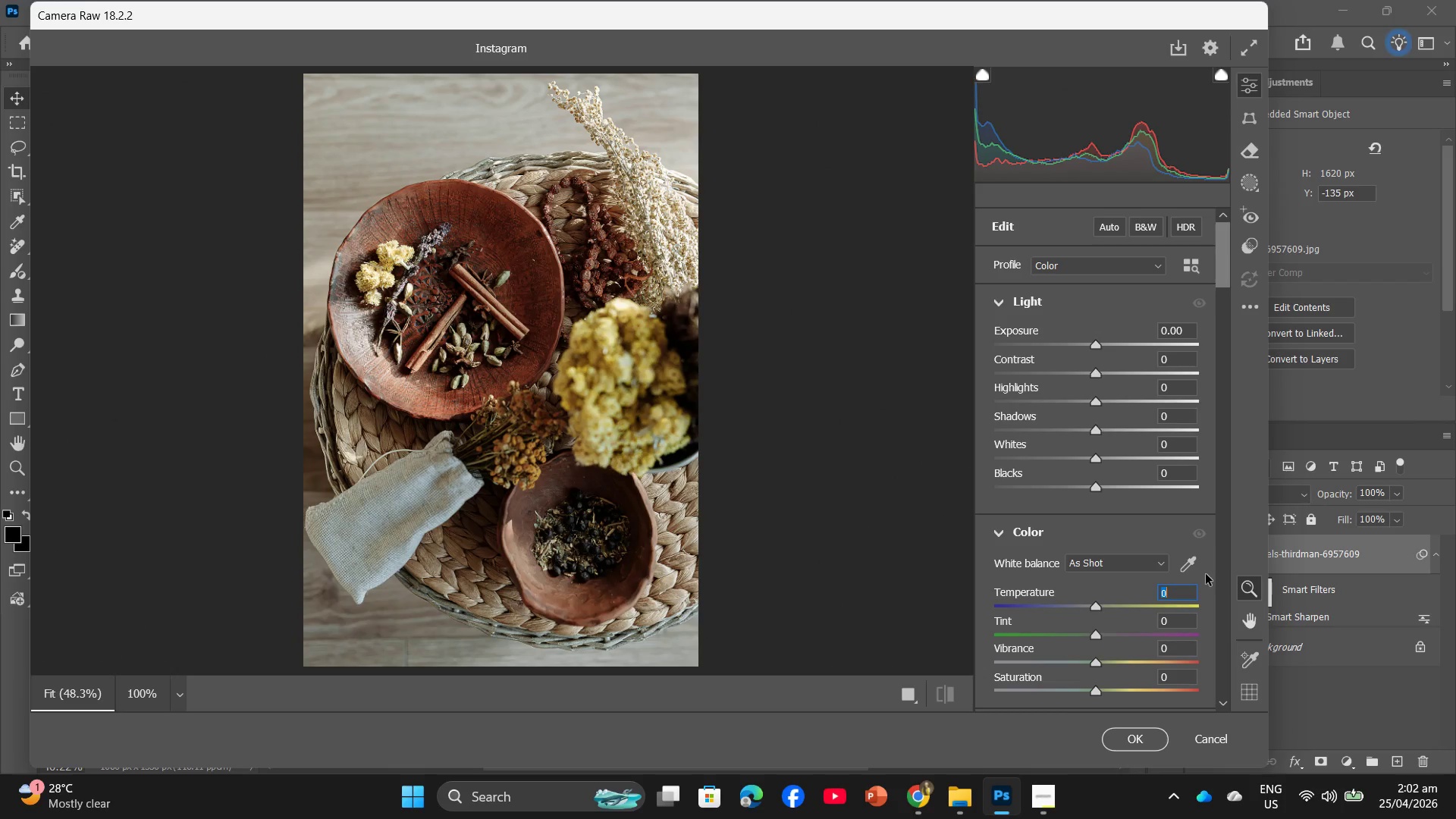 
key(Numpad1)
 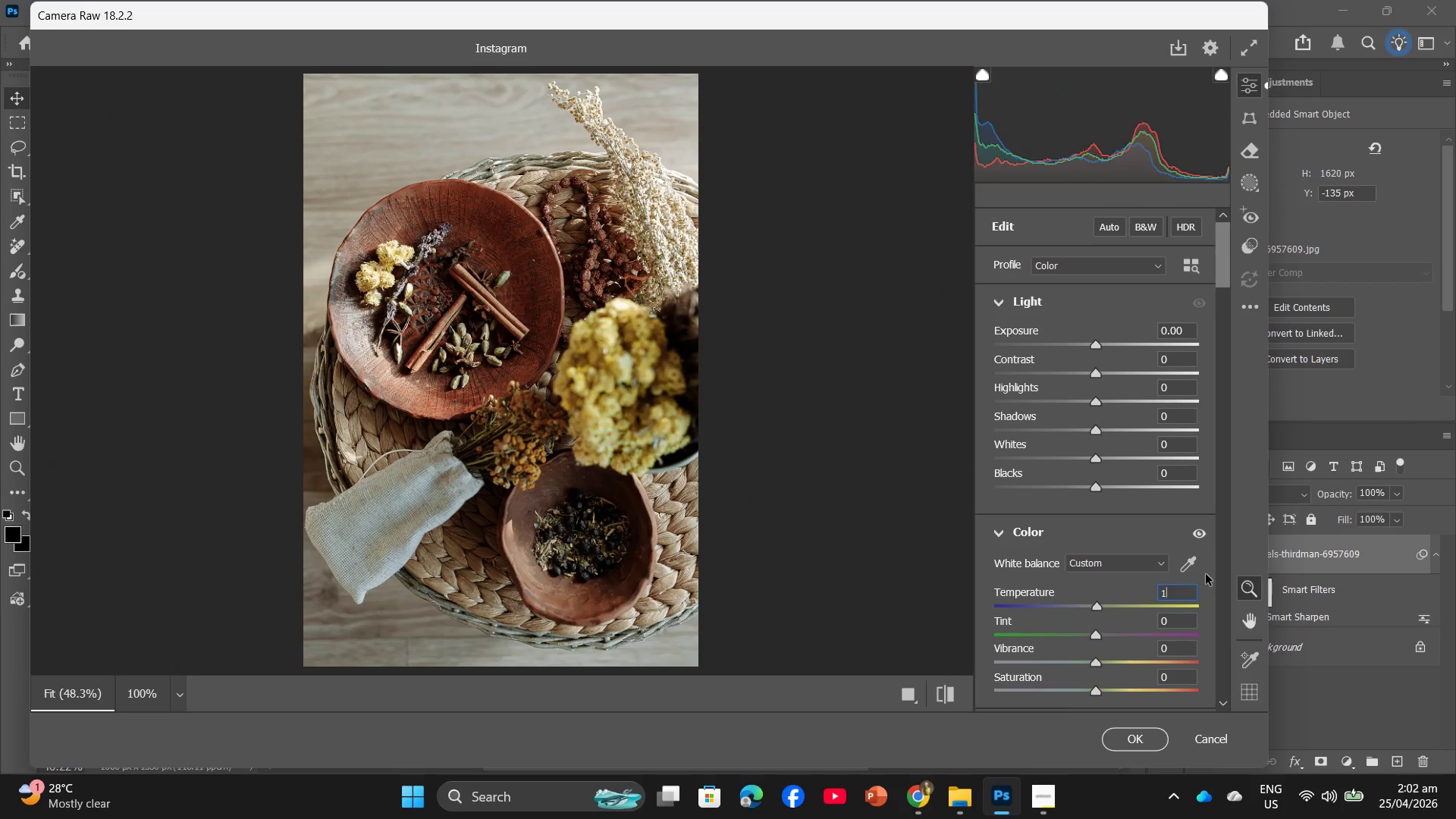 
key(Numpad5)
 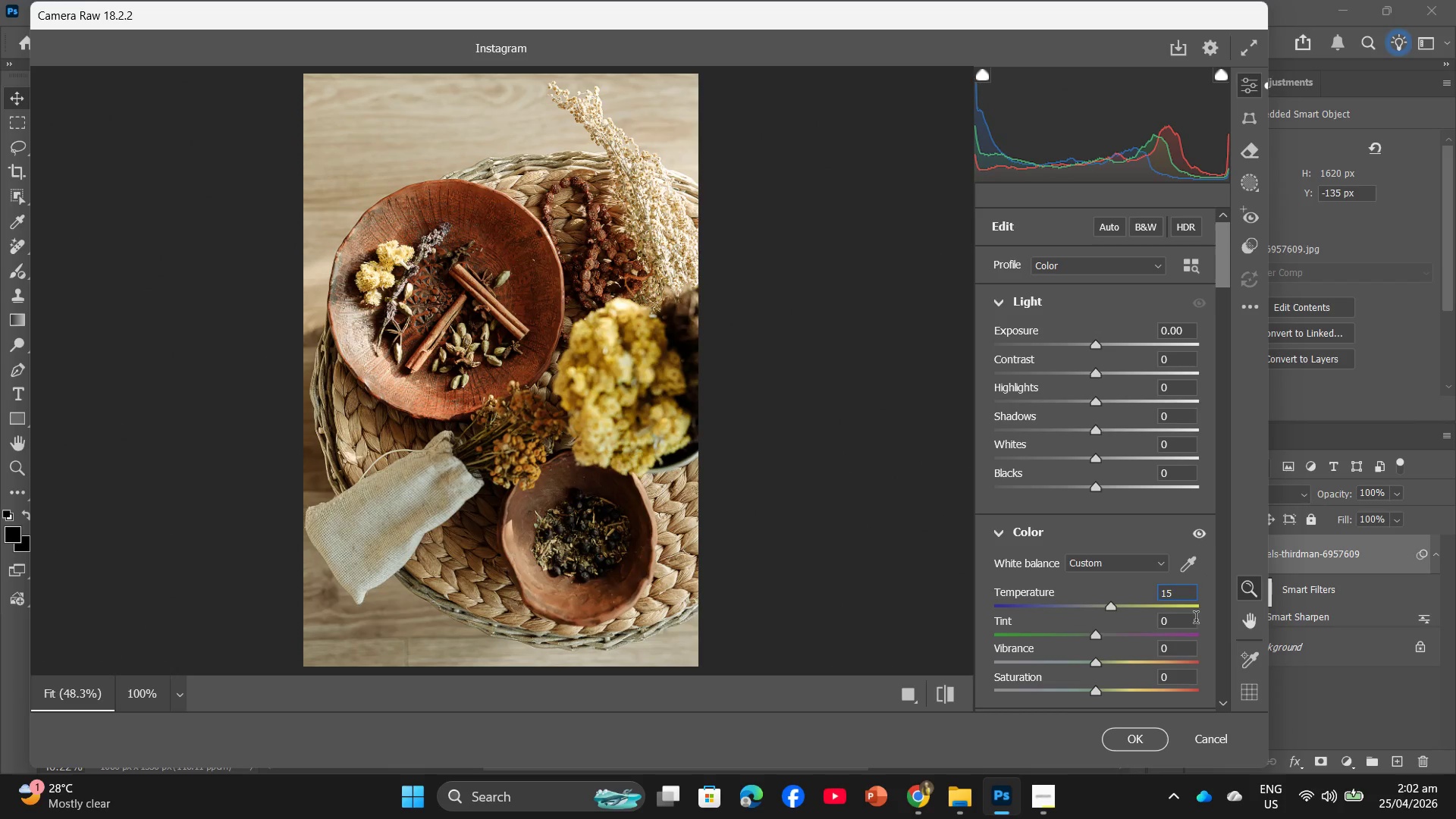 
left_click([1180, 657])
 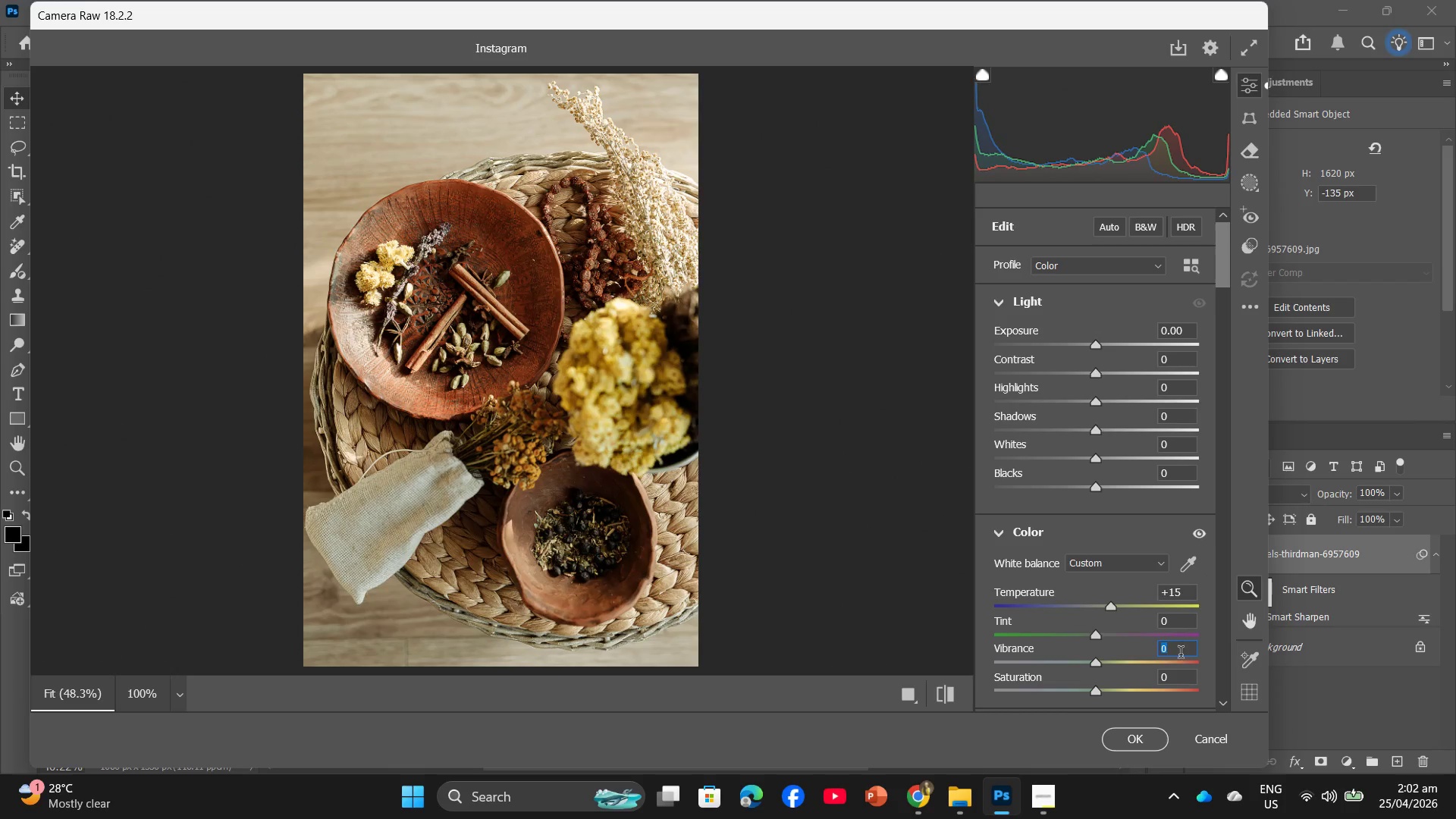 
key(Numpad5)
 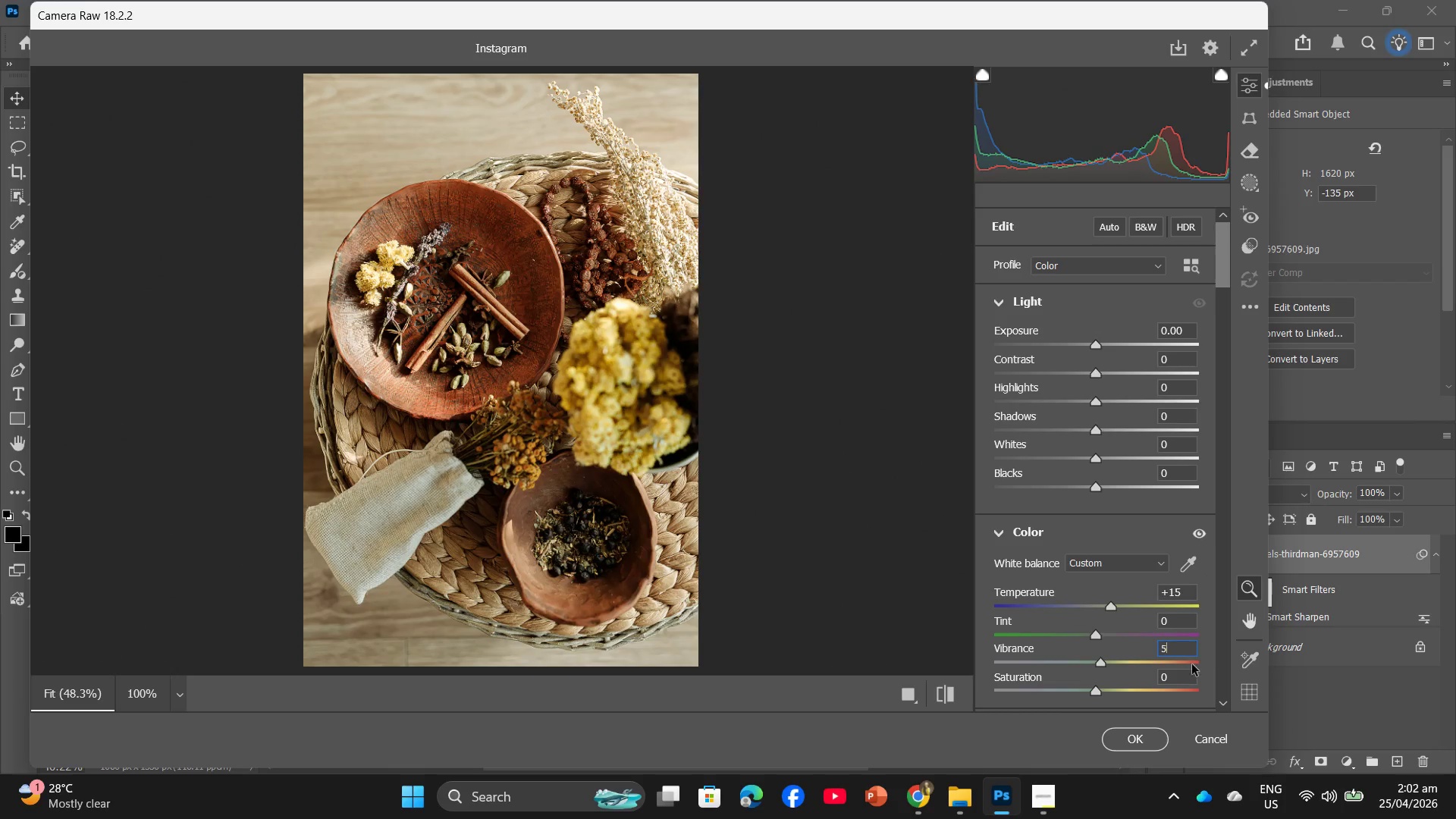 
left_click([1172, 676])
 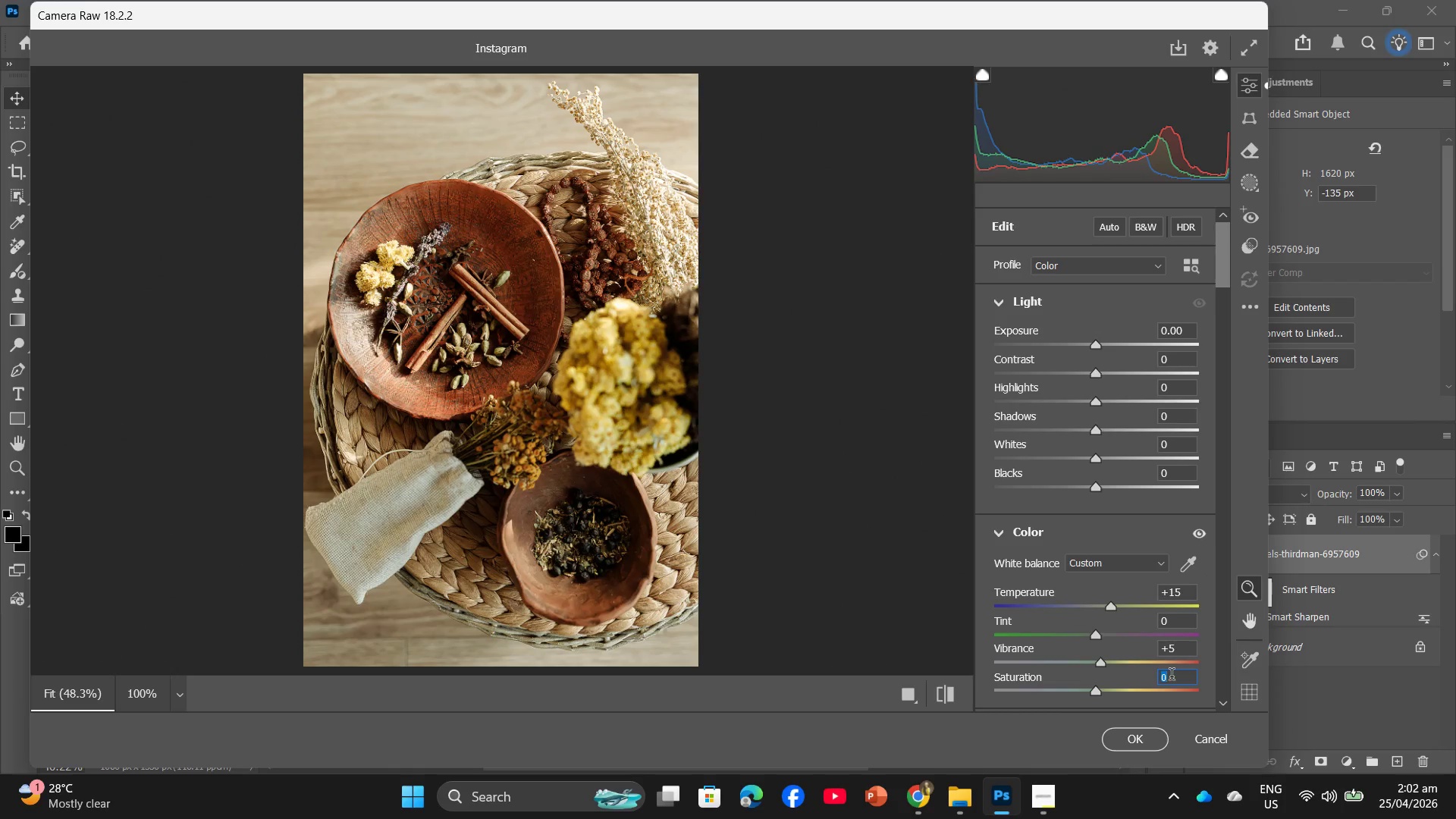 
key(Numpad5)
 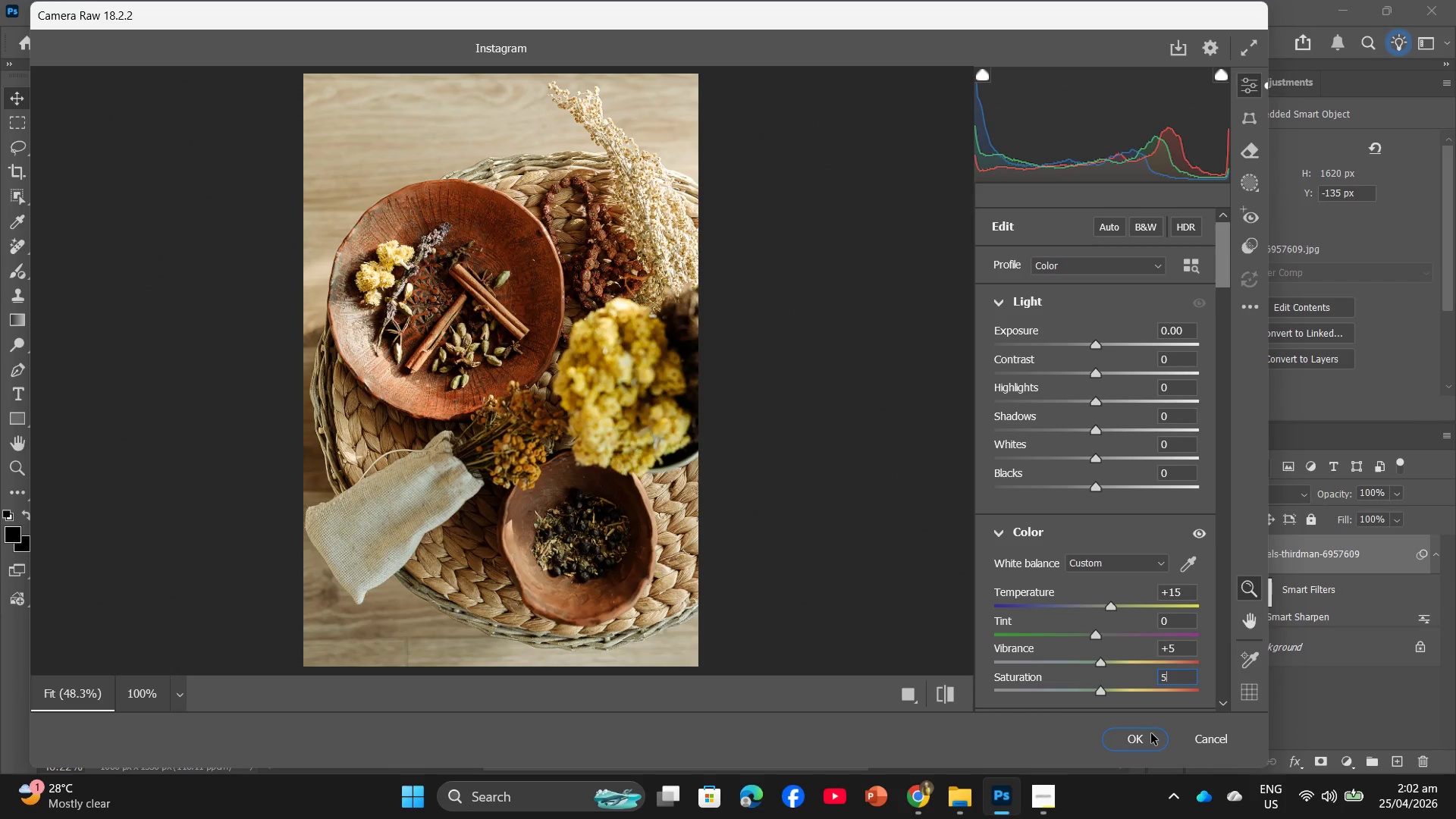 
left_click([1147, 735])
 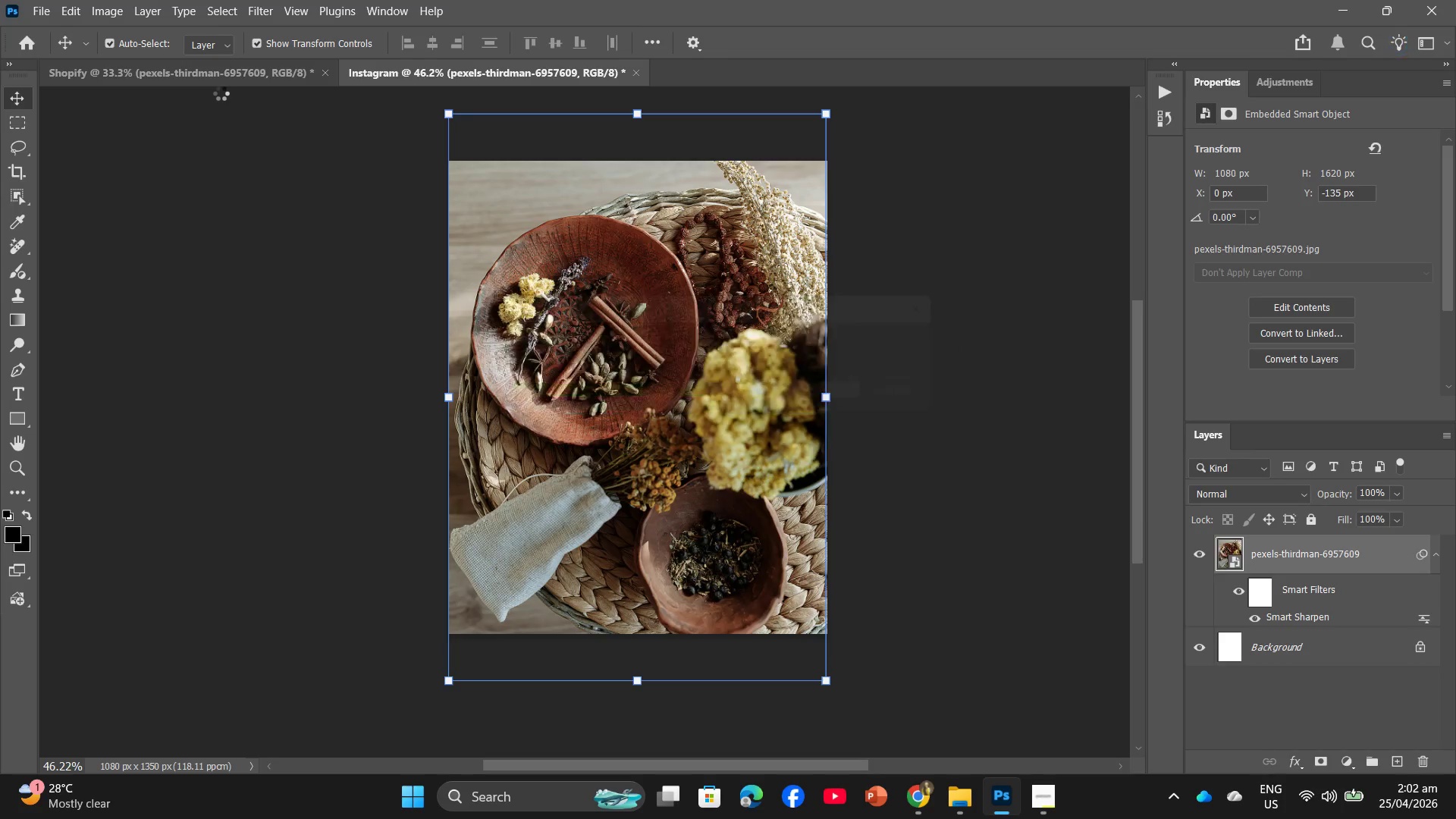 
left_click([231, 78])
 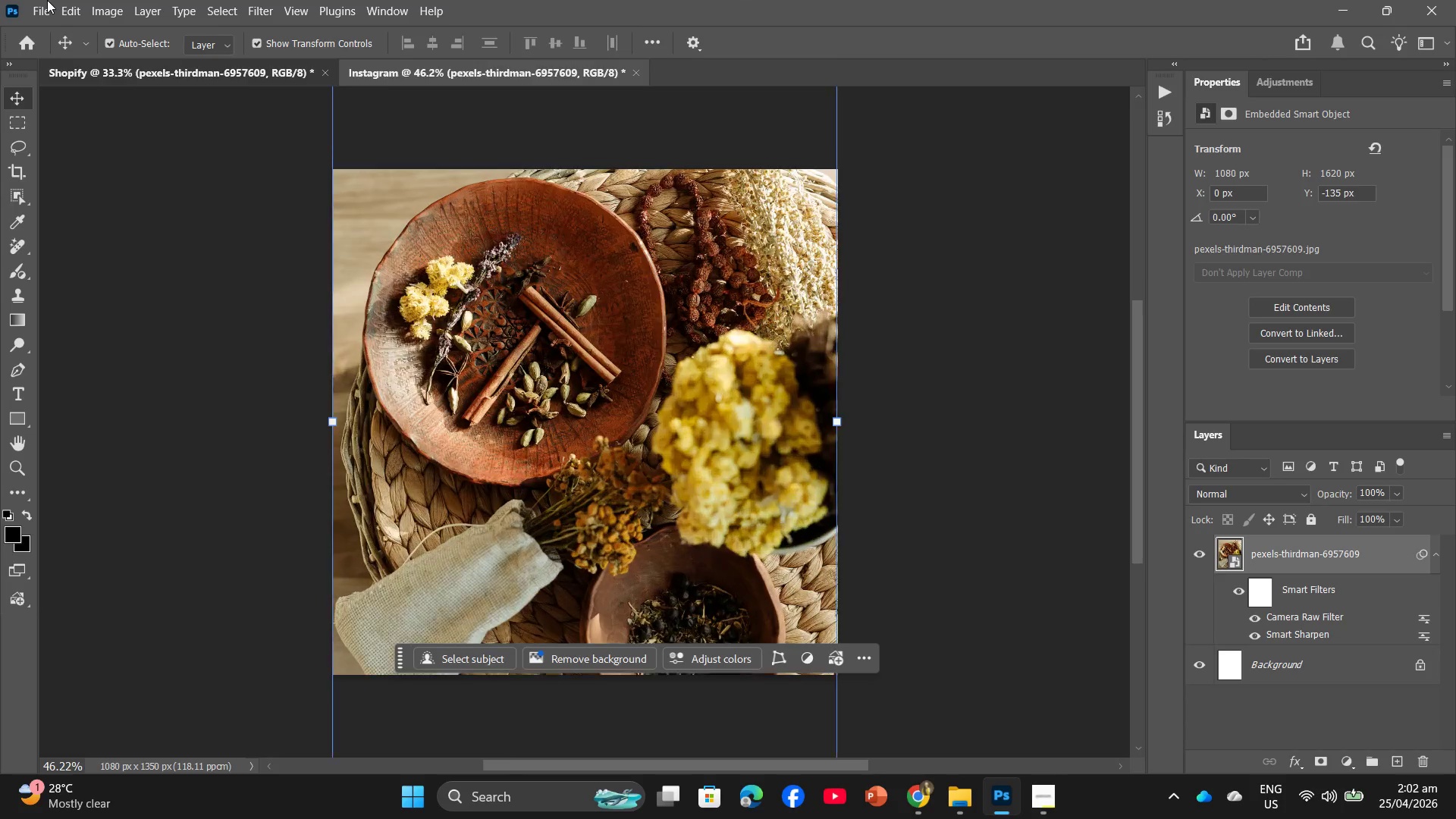 
left_click([47, 0])
 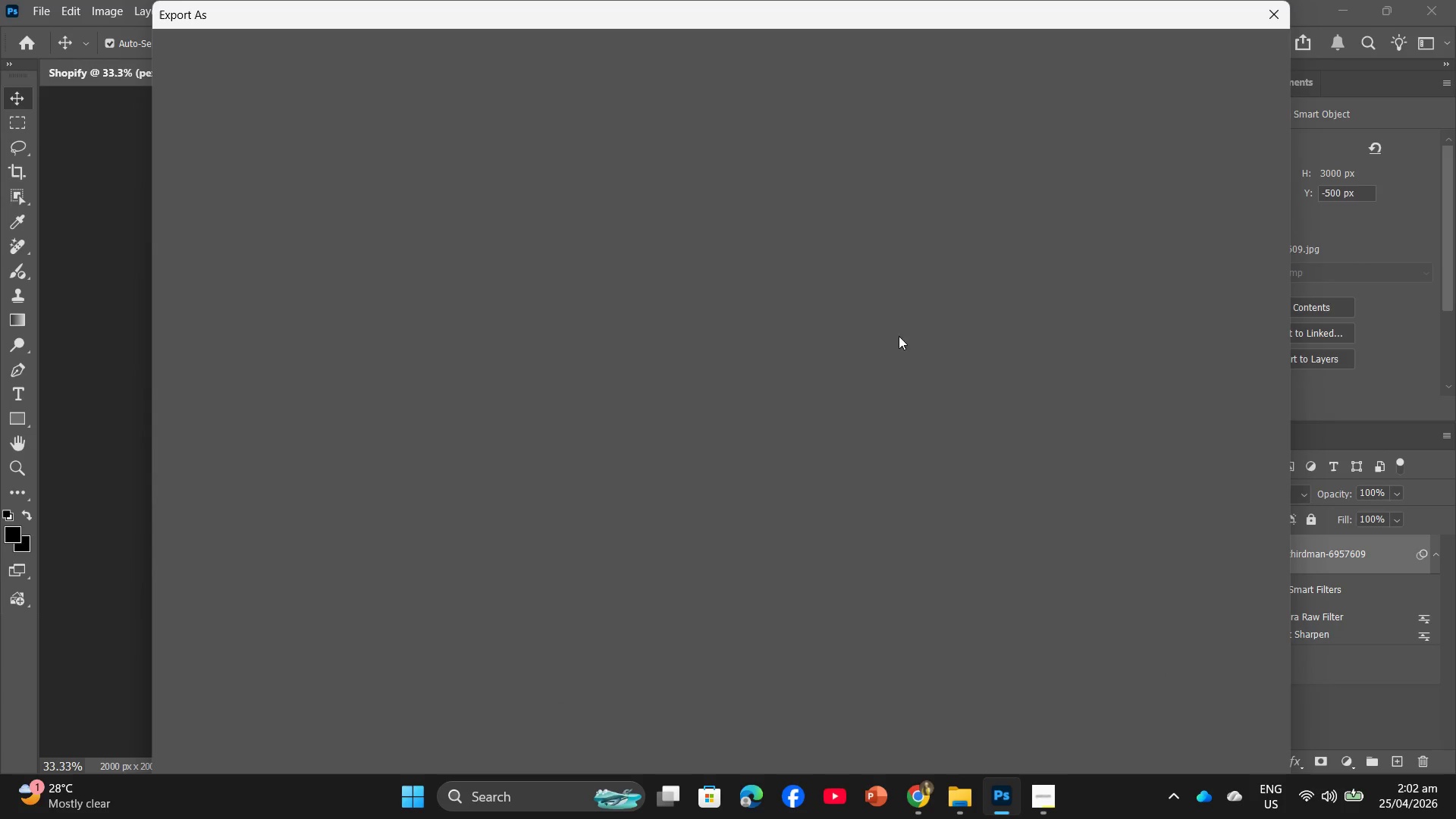 
left_click([1247, 763])
 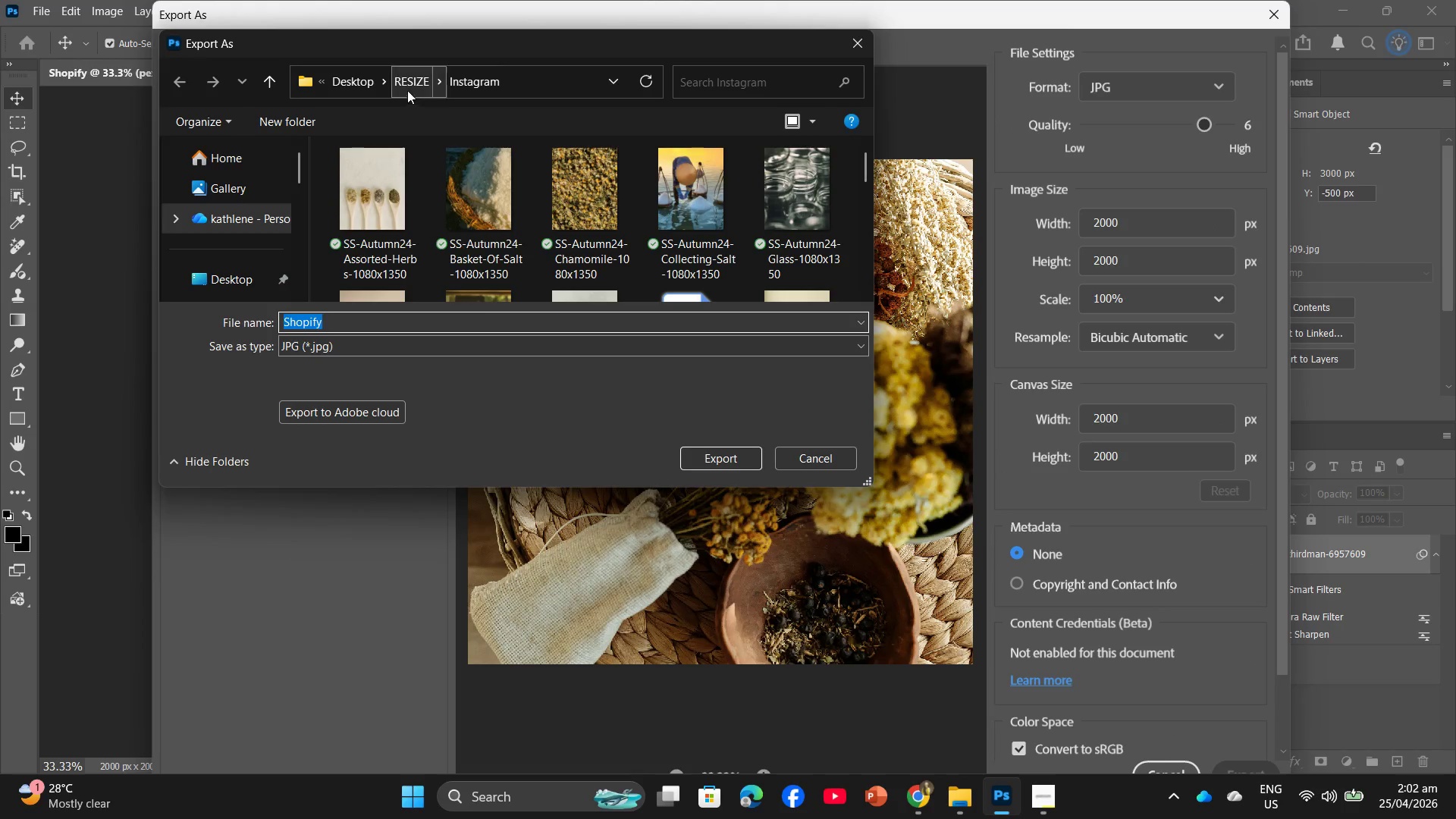 
left_click([387, 237])
 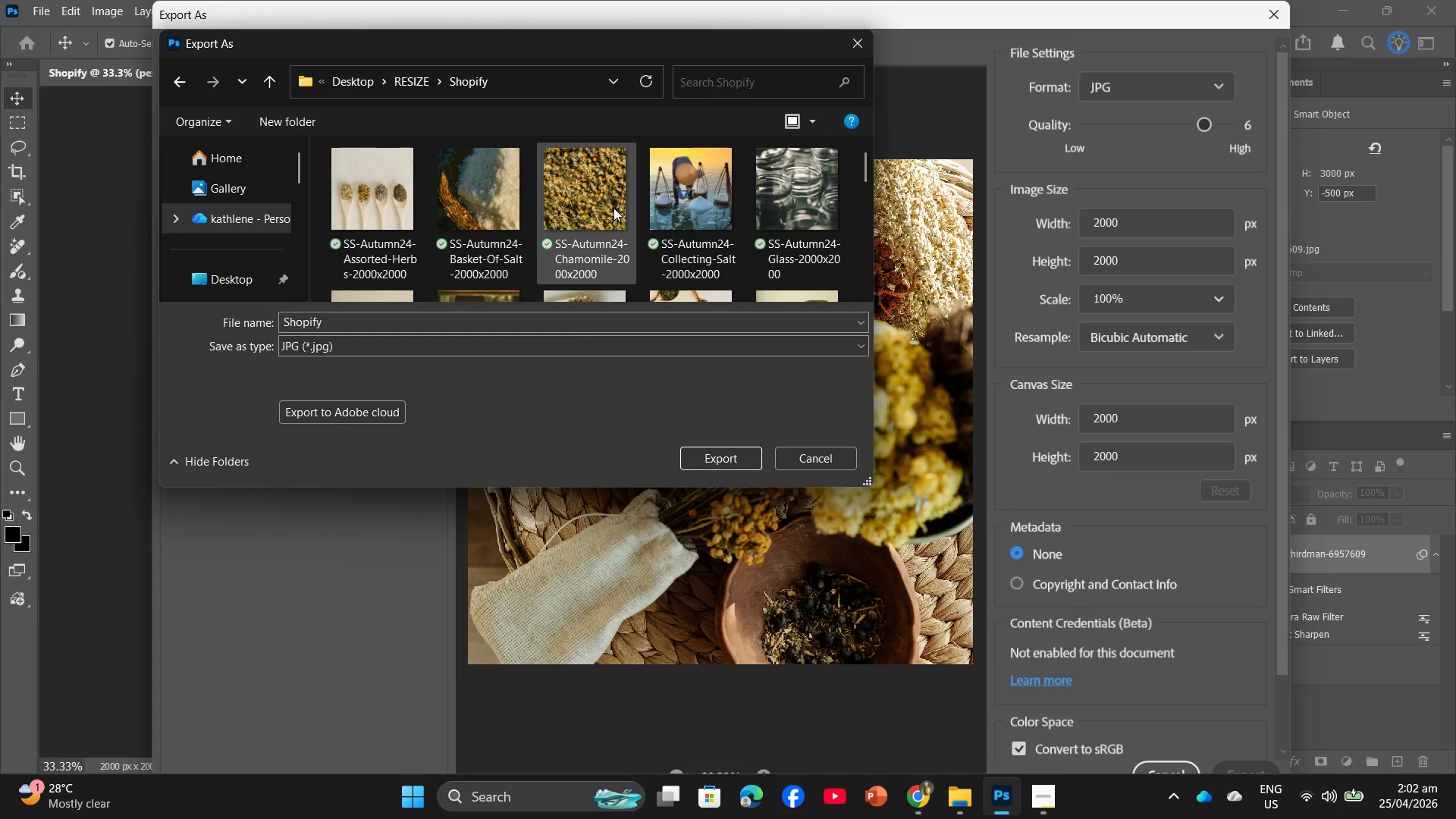 
scroll: coordinate [621, 201], scroll_direction: down, amount: 5.0
 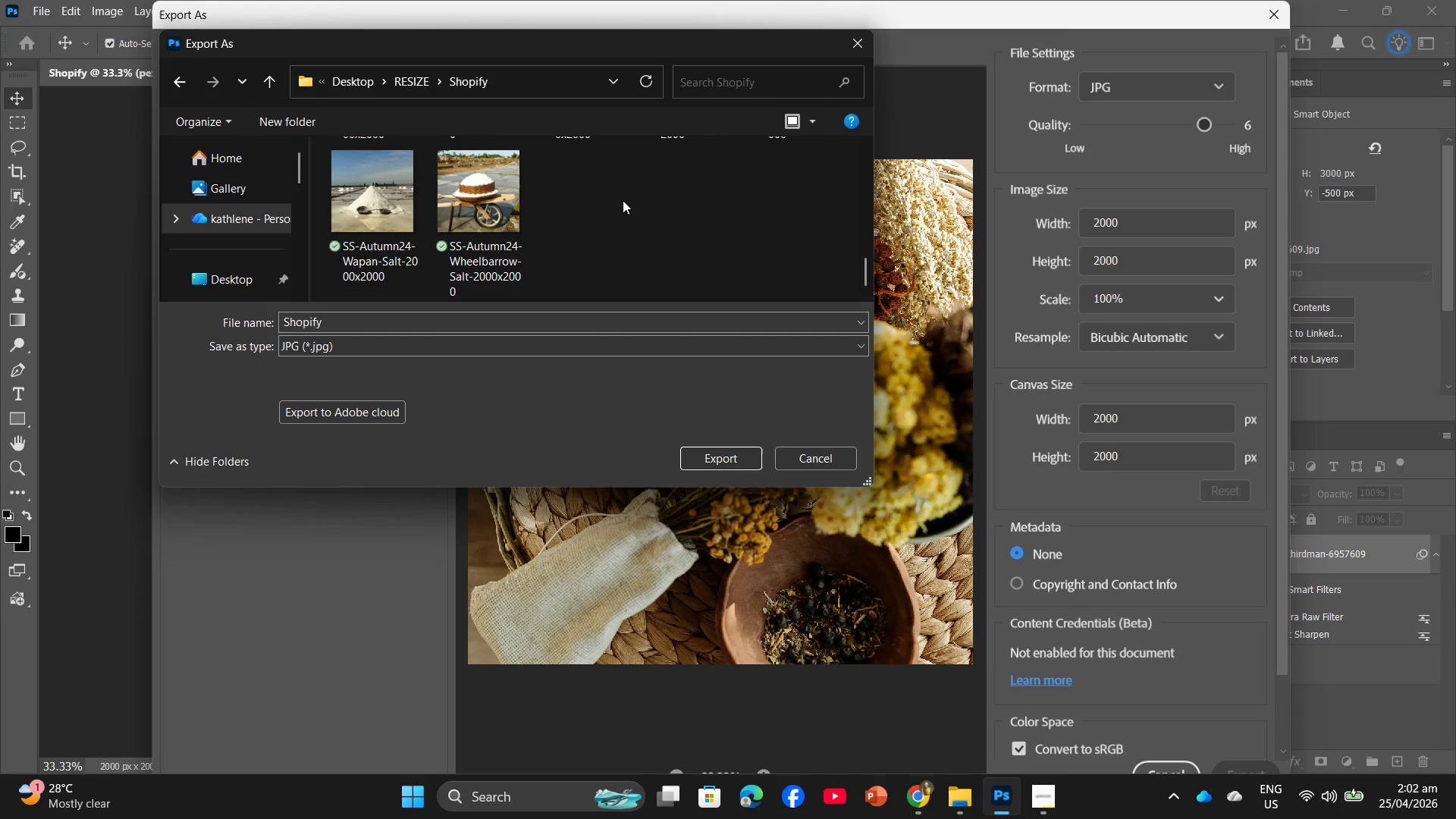 
scroll: coordinate [627, 196], scroll_direction: up, amount: 6.0
 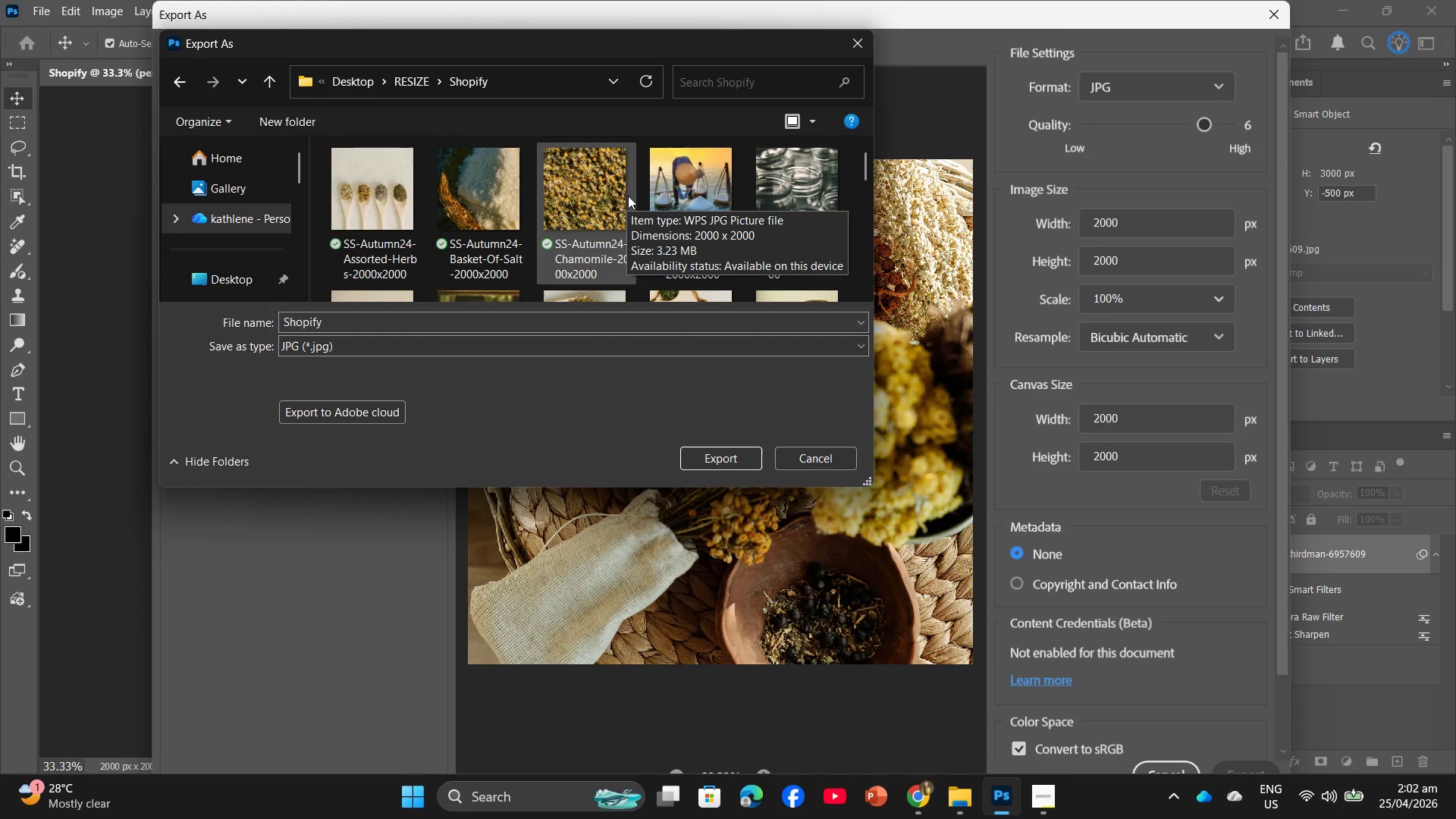 
scroll: coordinate [628, 196], scroll_direction: down, amount: 1.0
 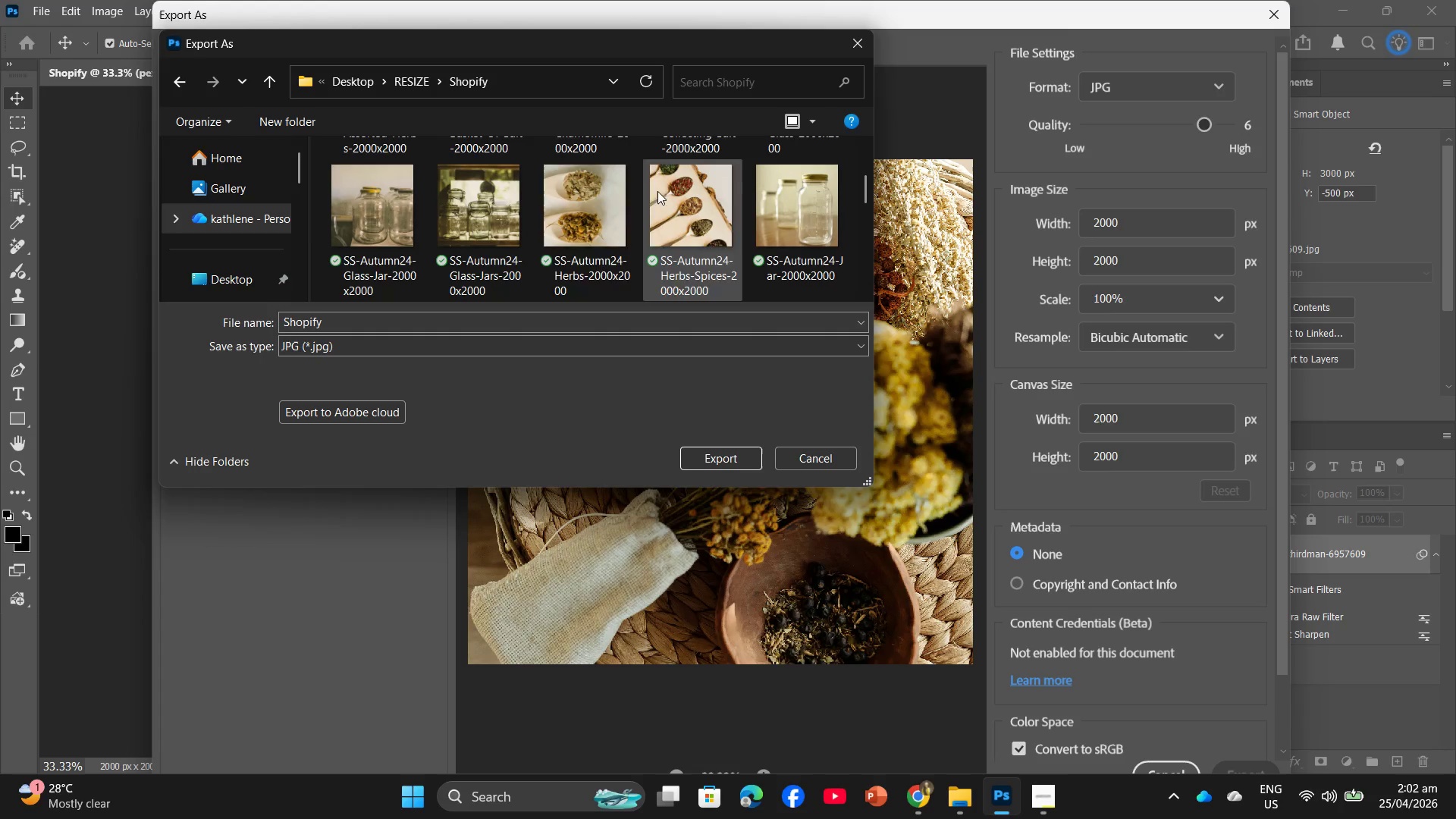 
left_click([589, 205])
 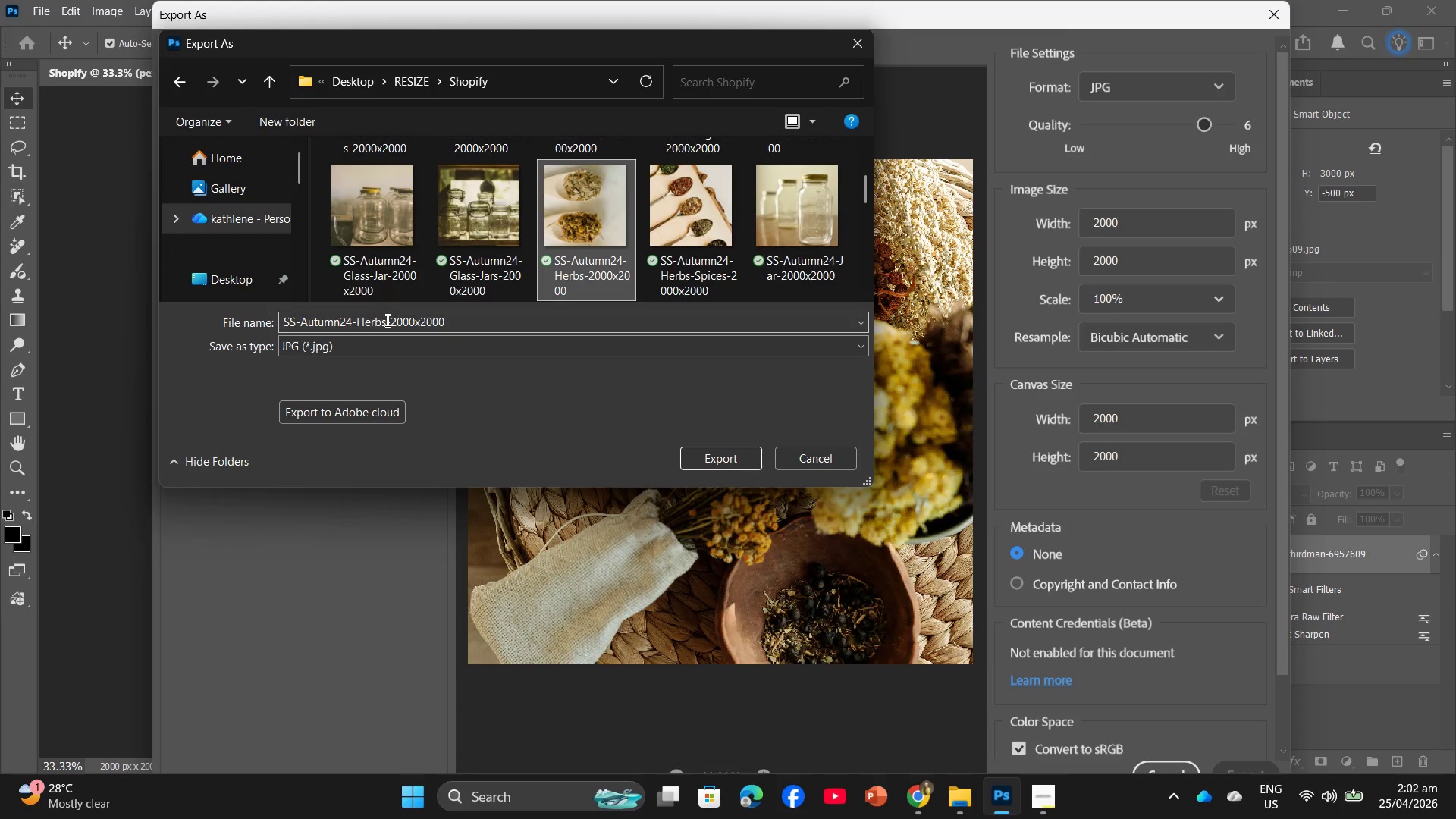 
double_click([386, 319])
 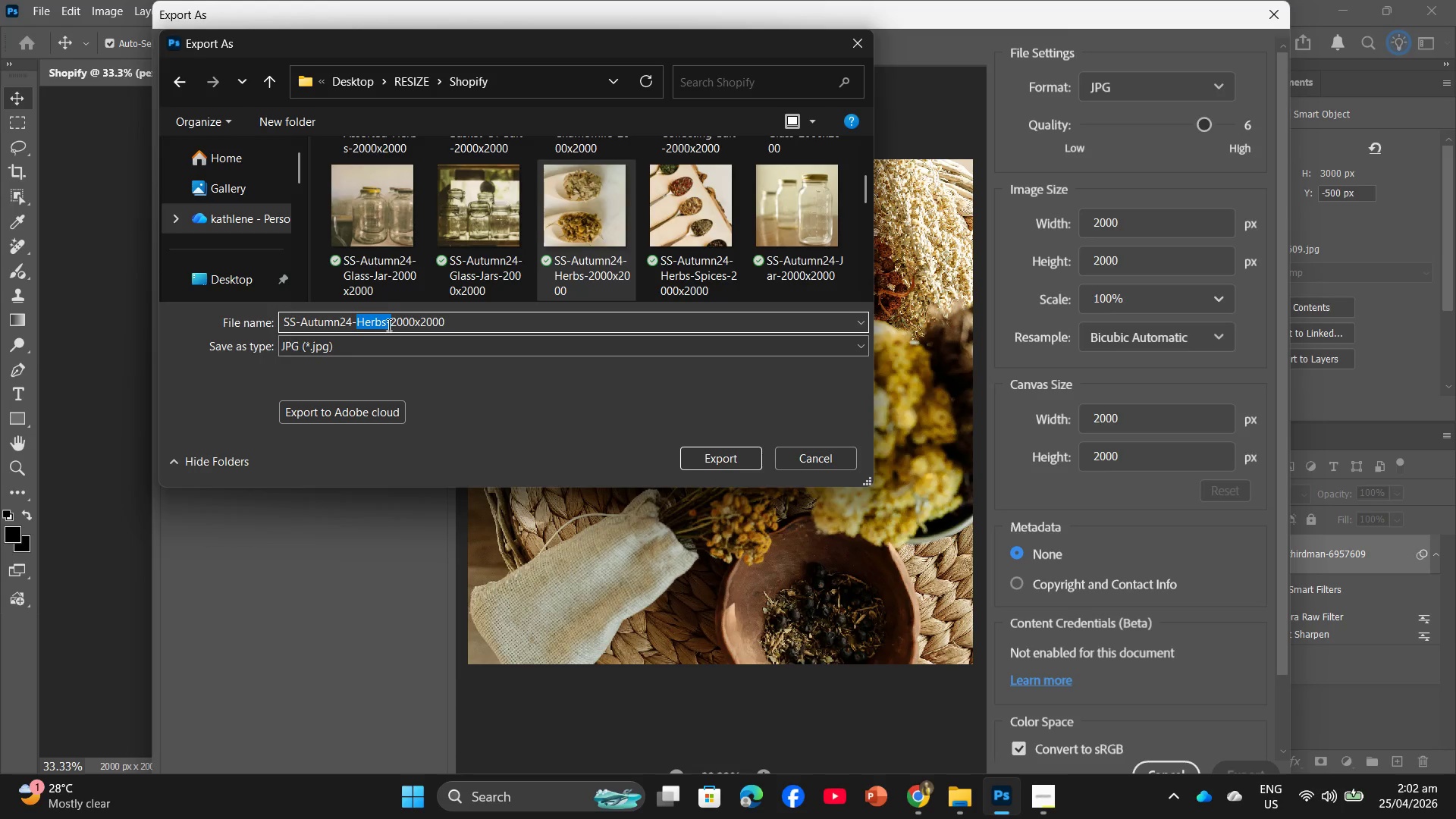 
left_click([382, 318])
 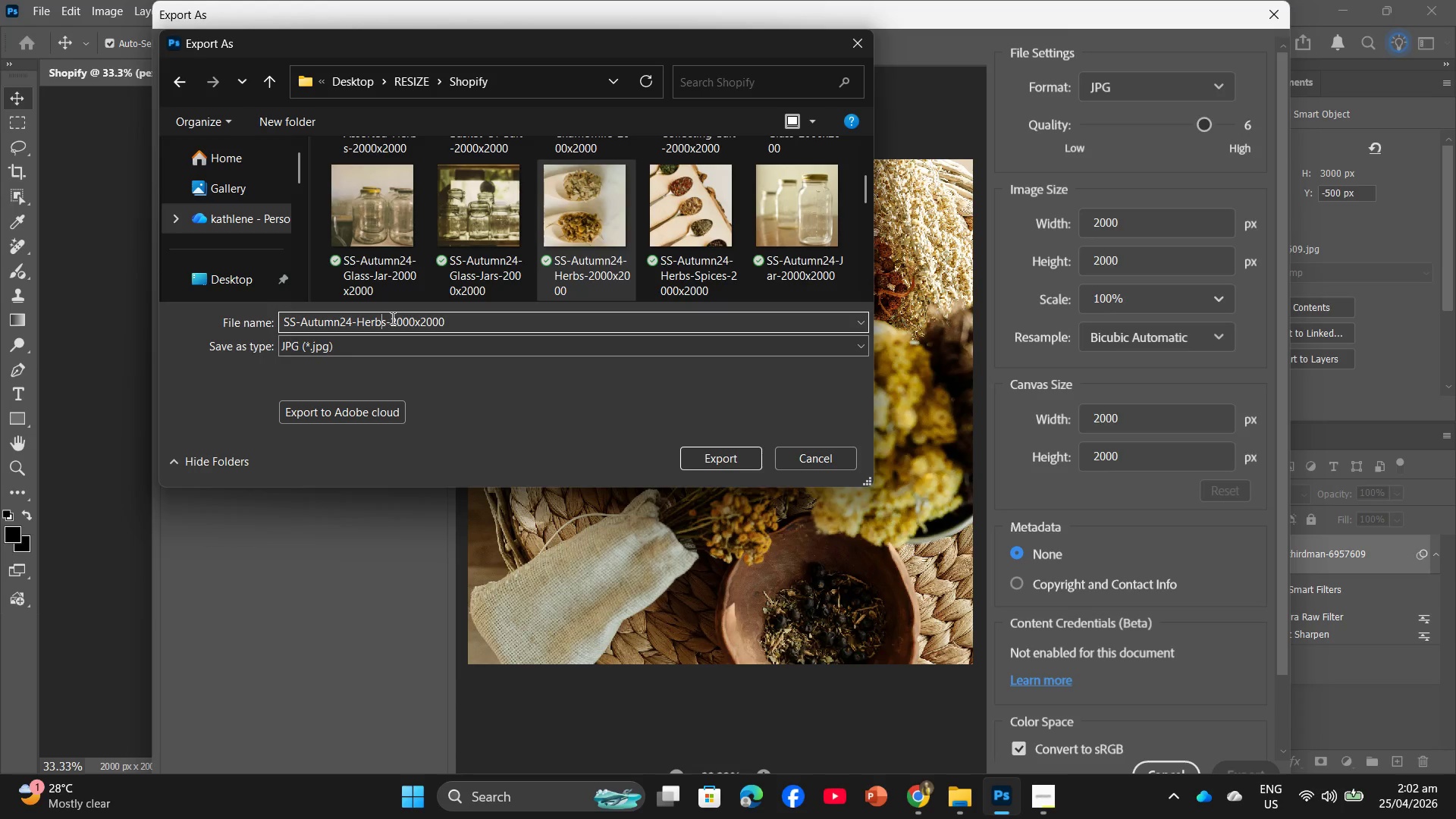 
left_click([387, 322])
 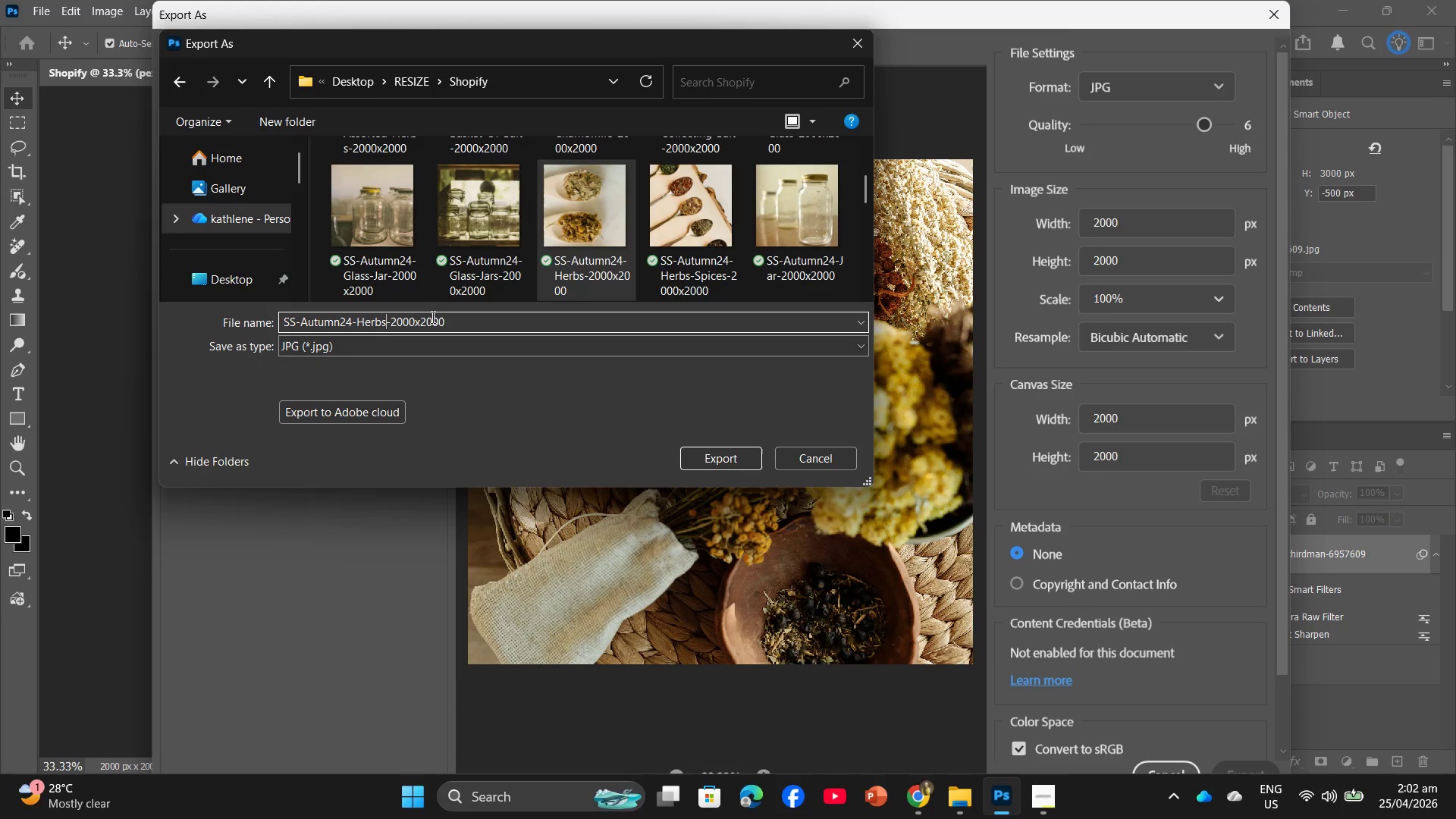 
type(-Bow)
 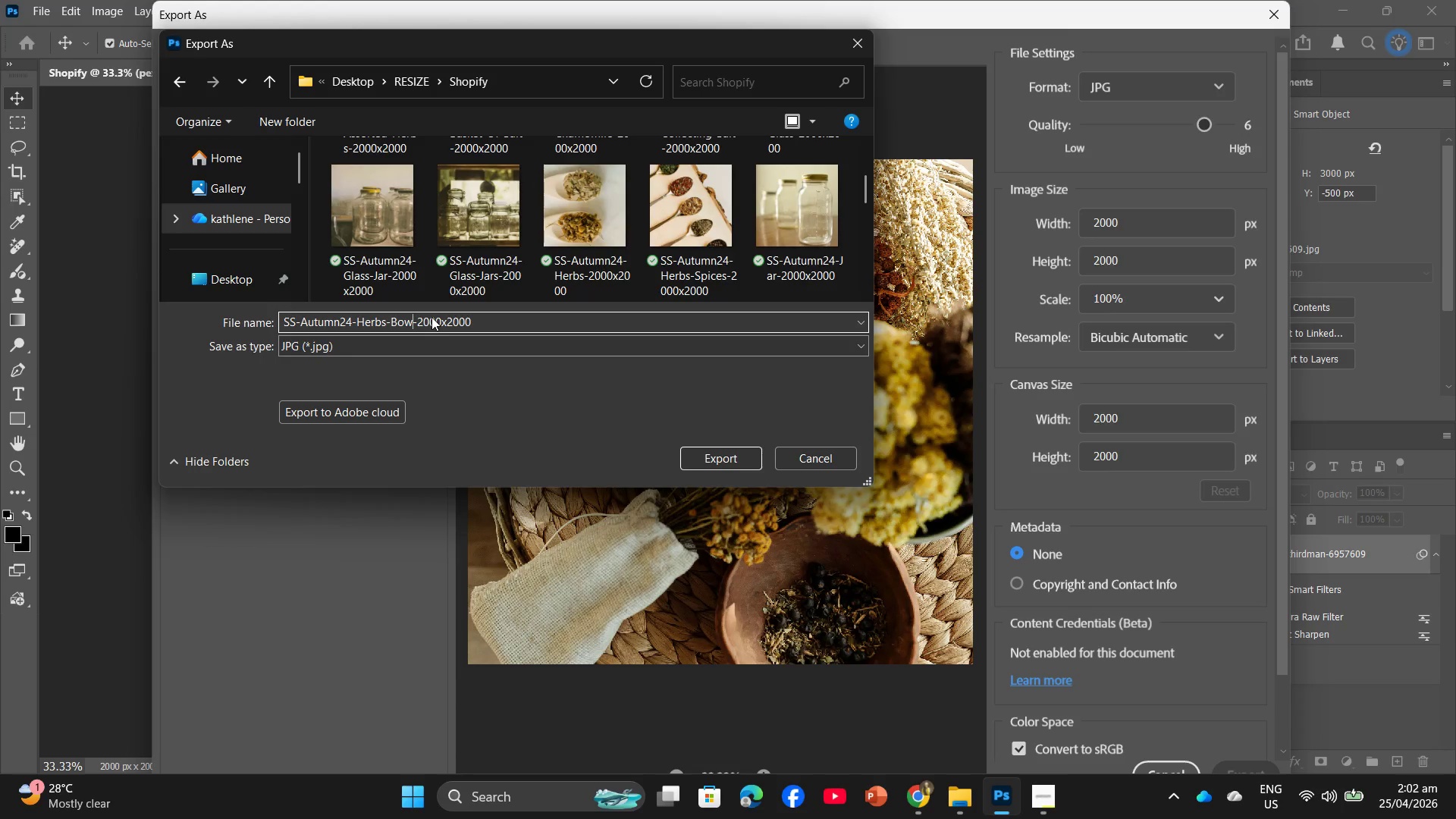 
hold_key(key=L, duration=0.31)
 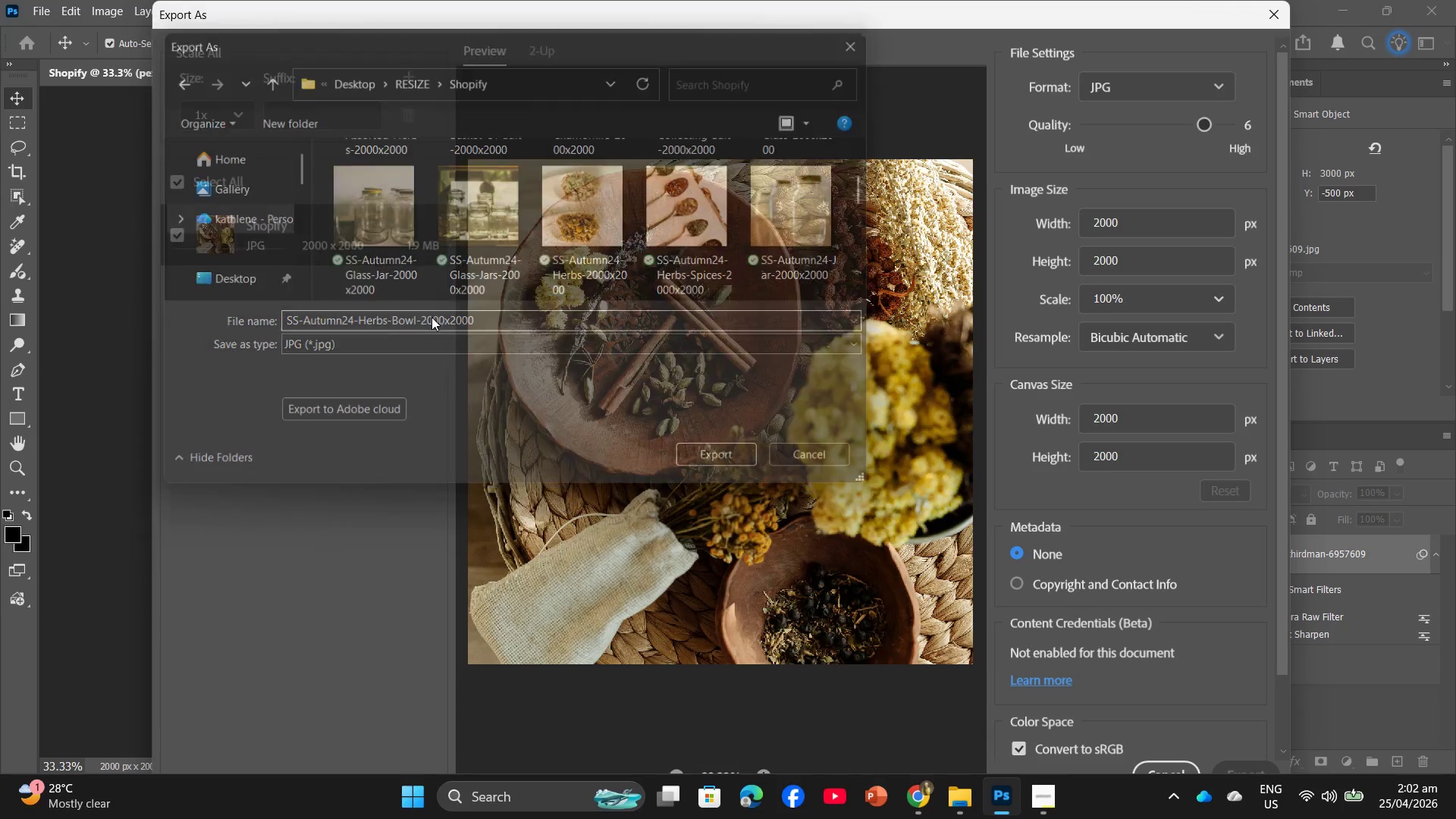 
key(Enter)
 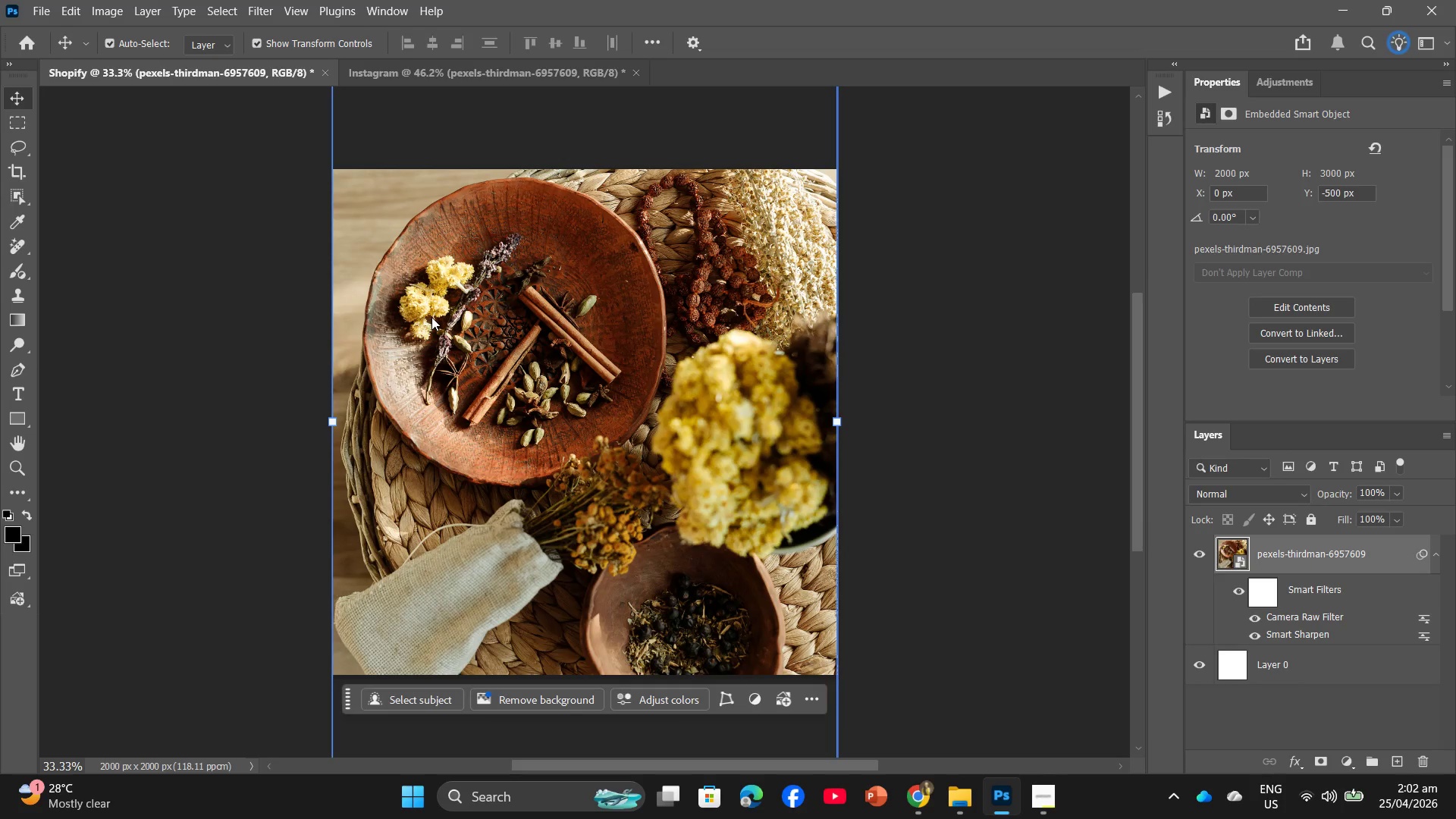 
wait(10.27)
 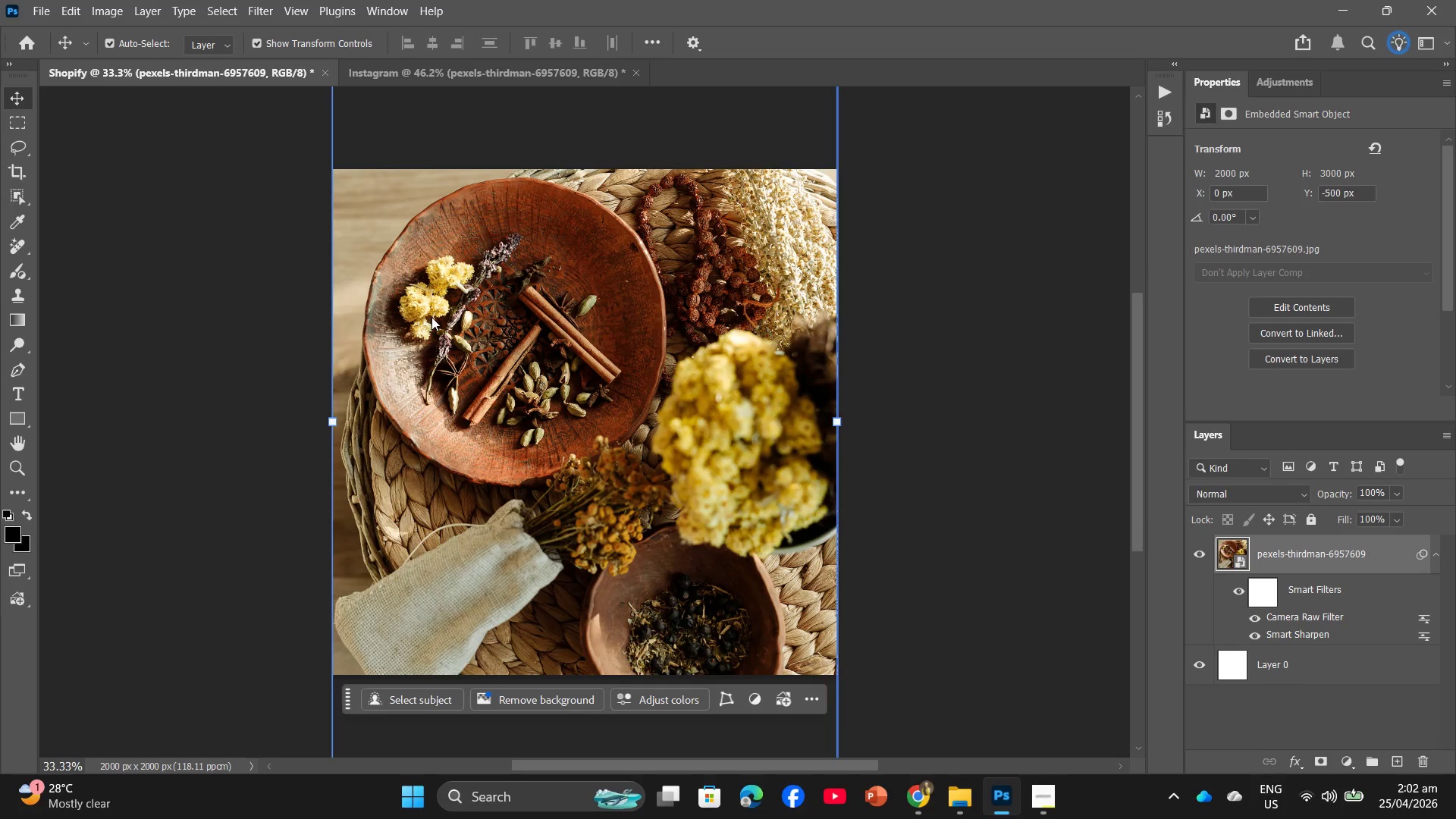 
left_click([356, 77])
 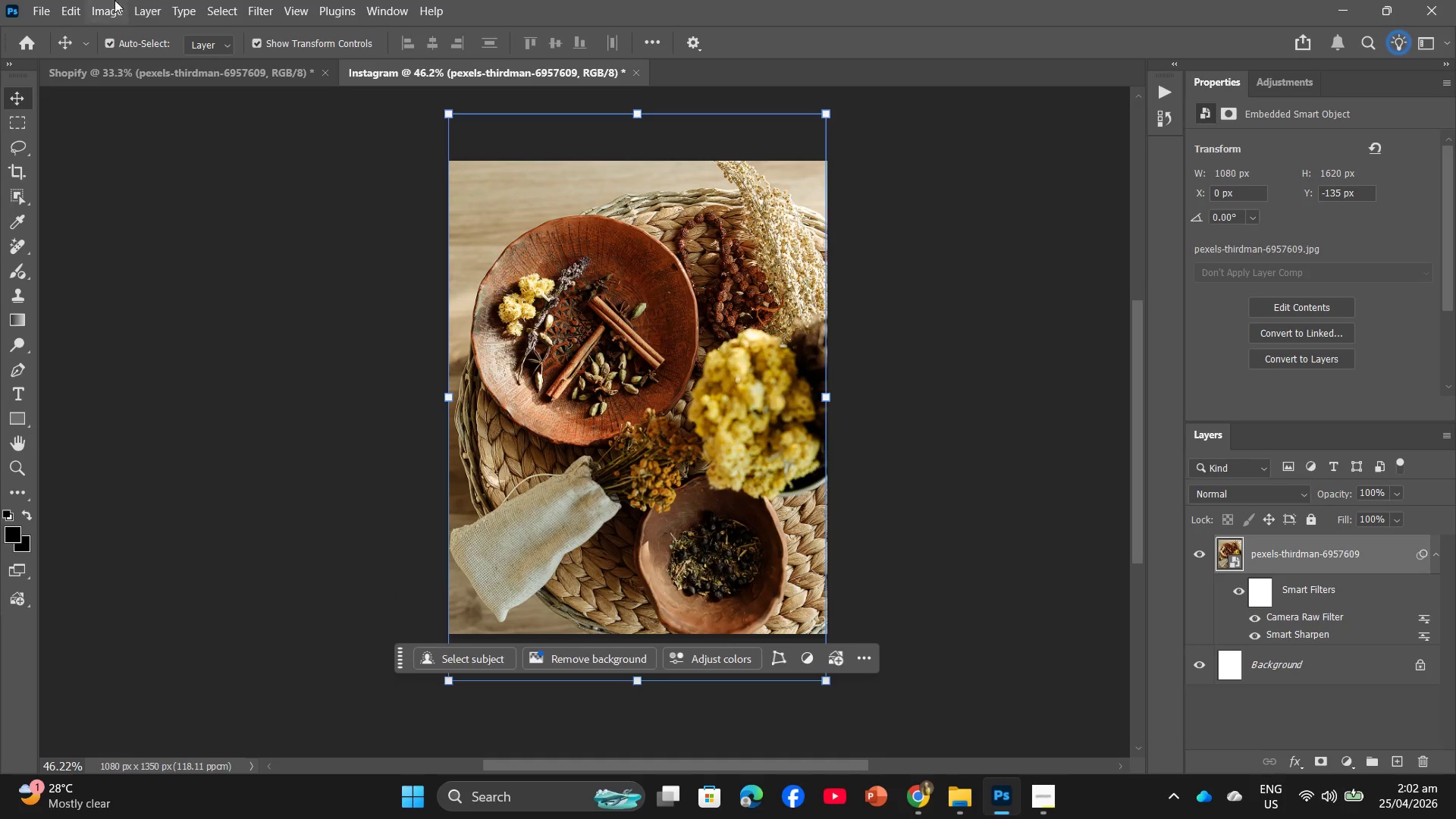 
left_click([48, 6])
 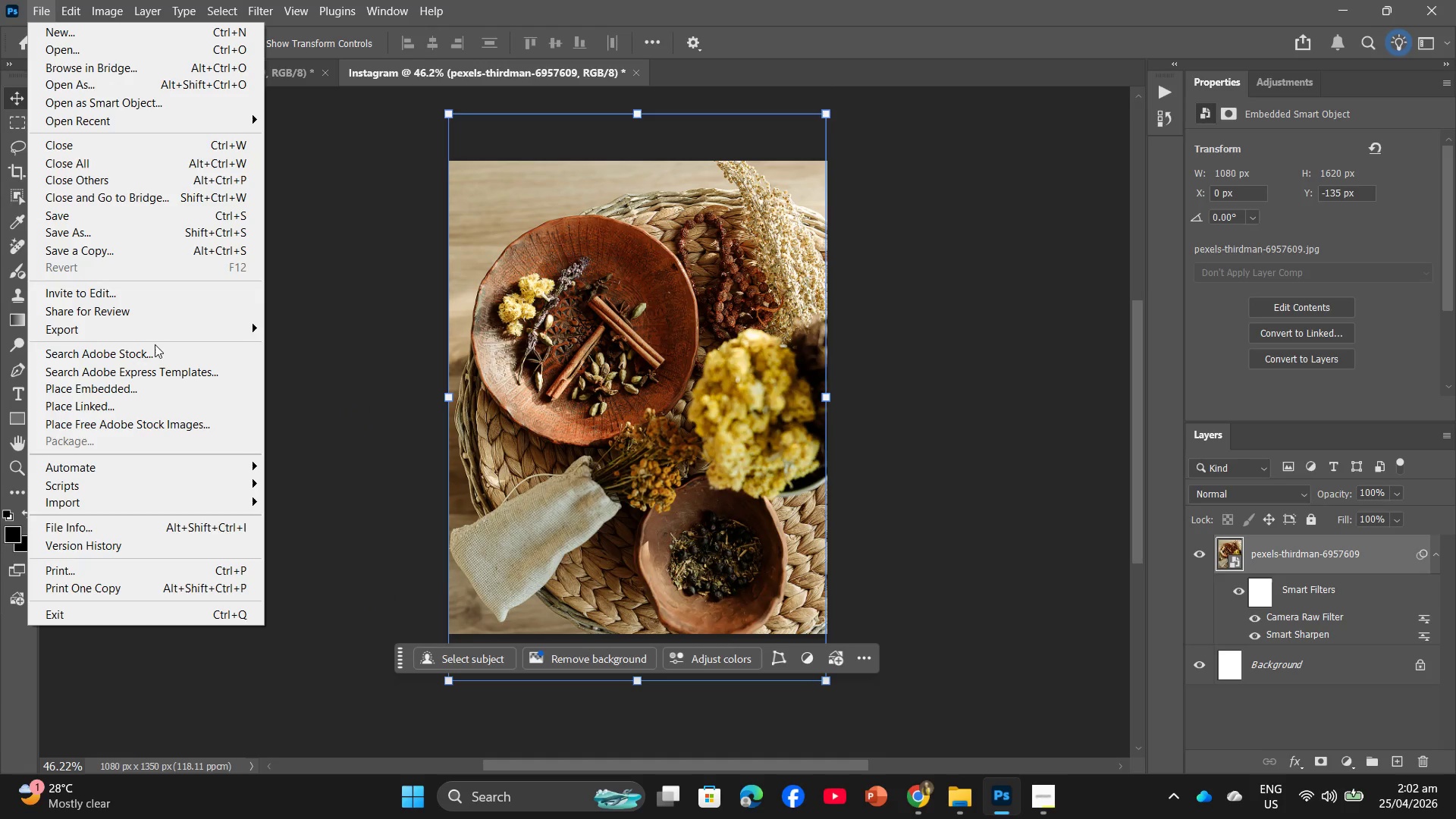 
left_click([158, 334])
 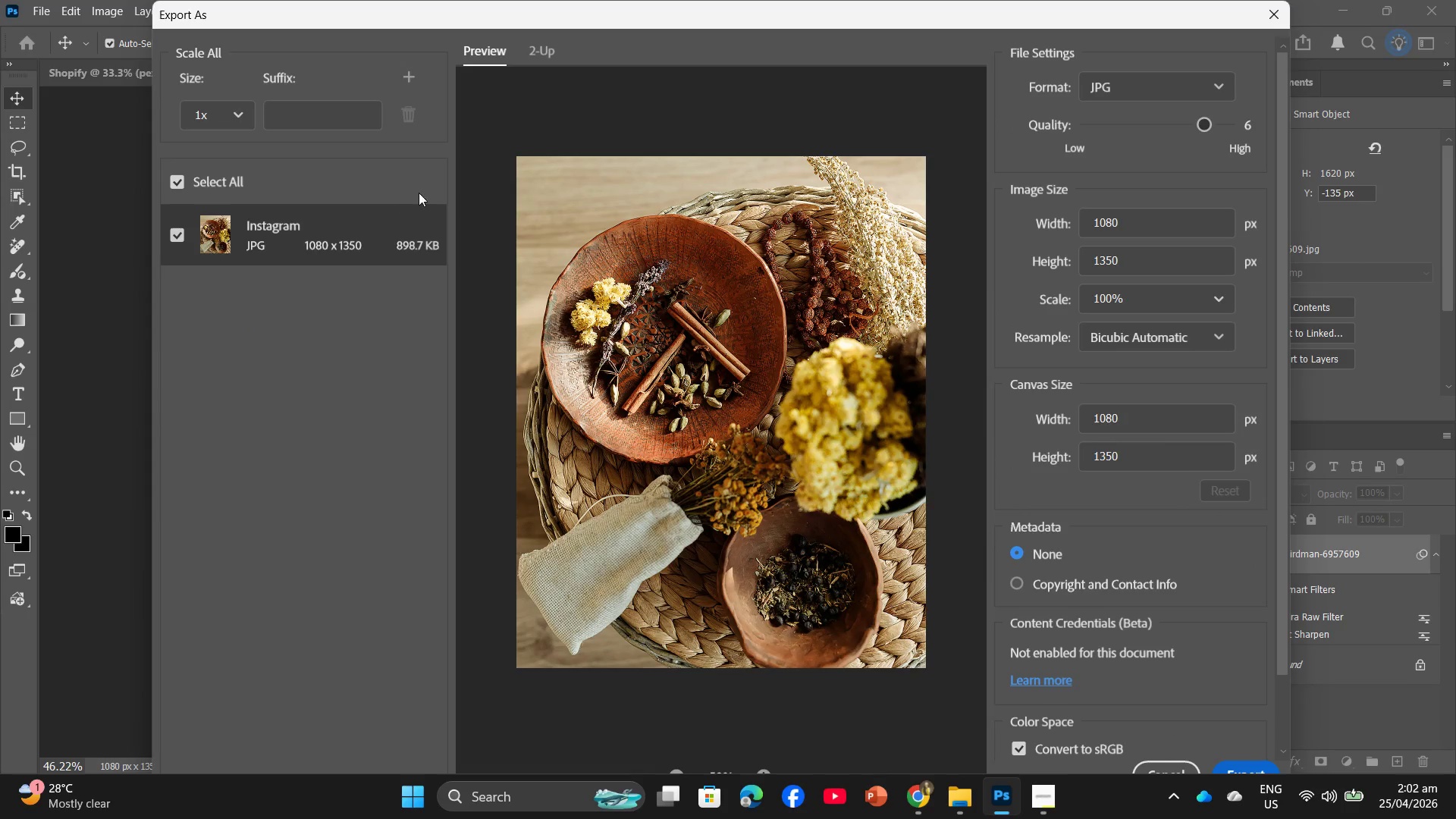 
wait(6.22)
 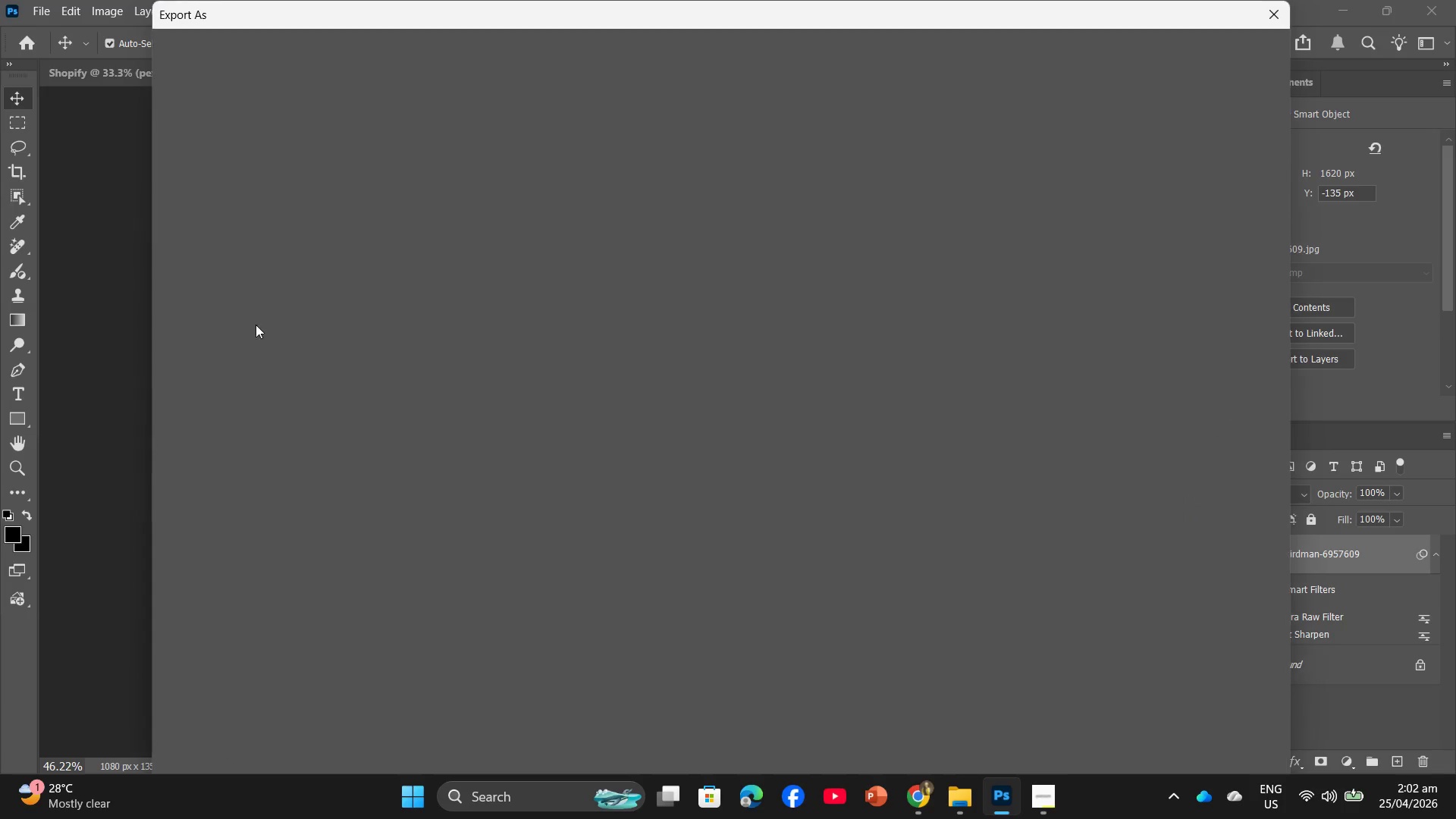 
left_click([410, 82])
 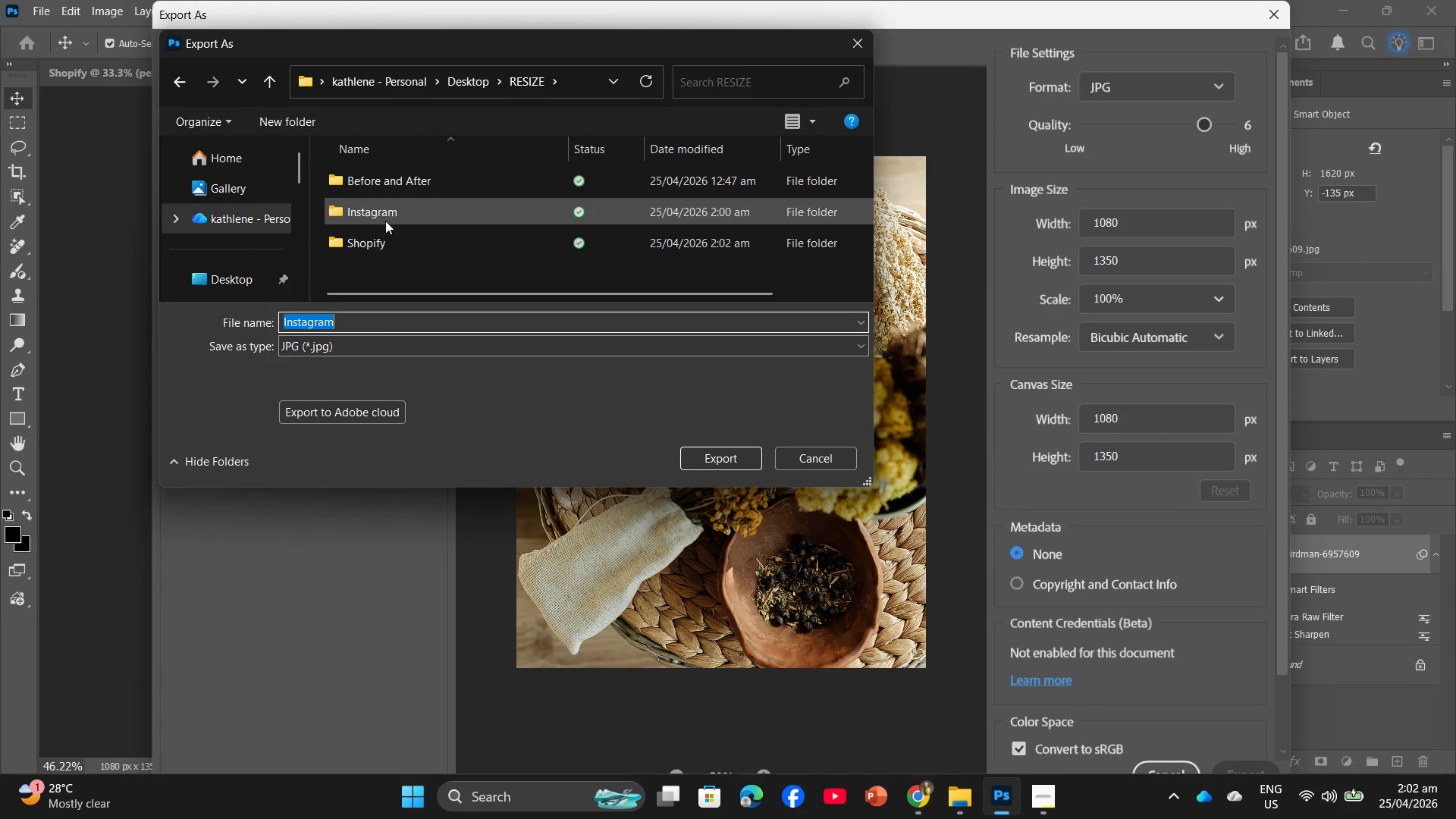 
double_click([384, 219])
 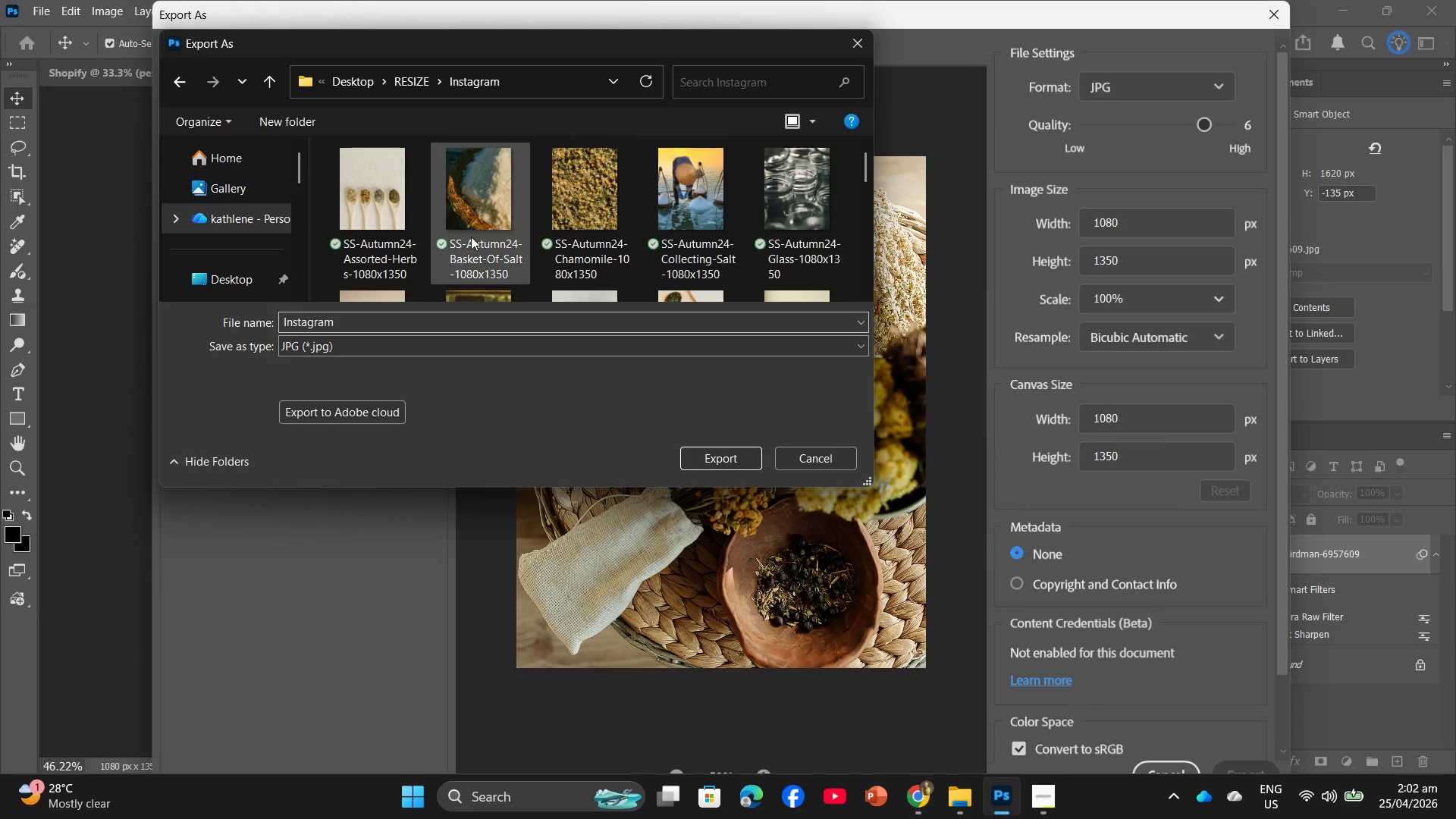 
scroll: coordinate [688, 193], scroll_direction: down, amount: 3.0
 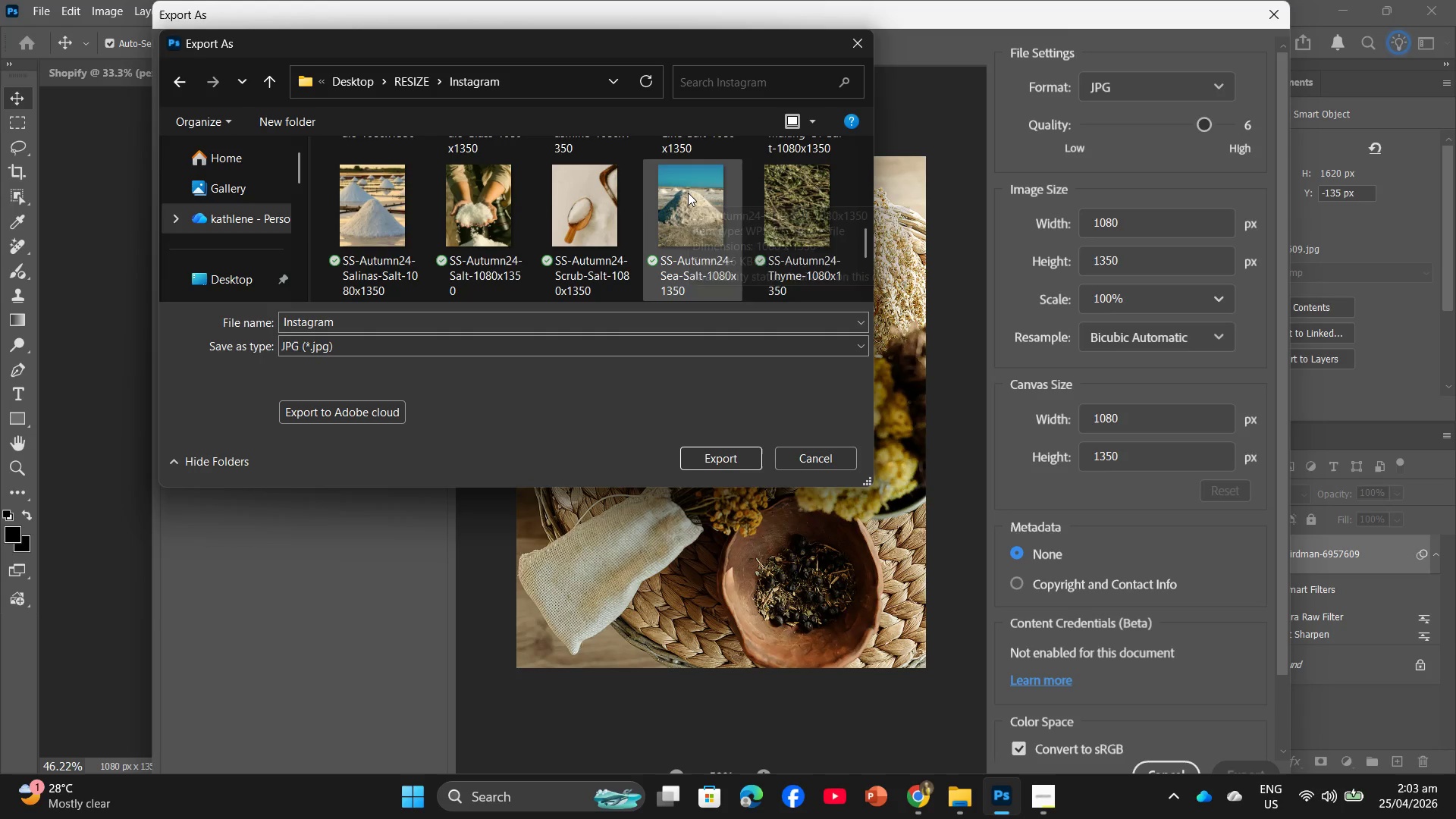 
scroll: coordinate [688, 193], scroll_direction: up, amount: 2.0
 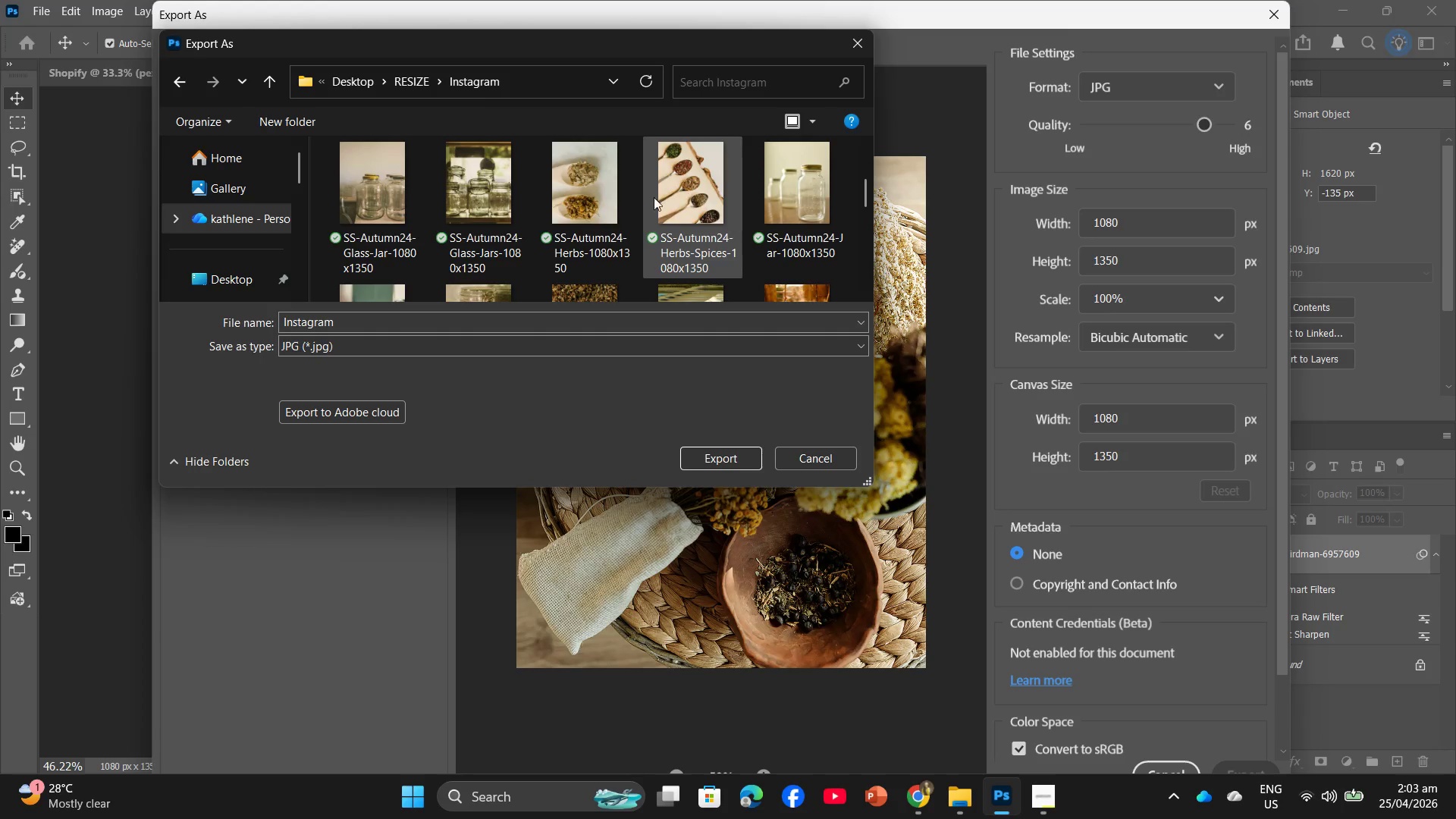 
left_click([605, 196])
 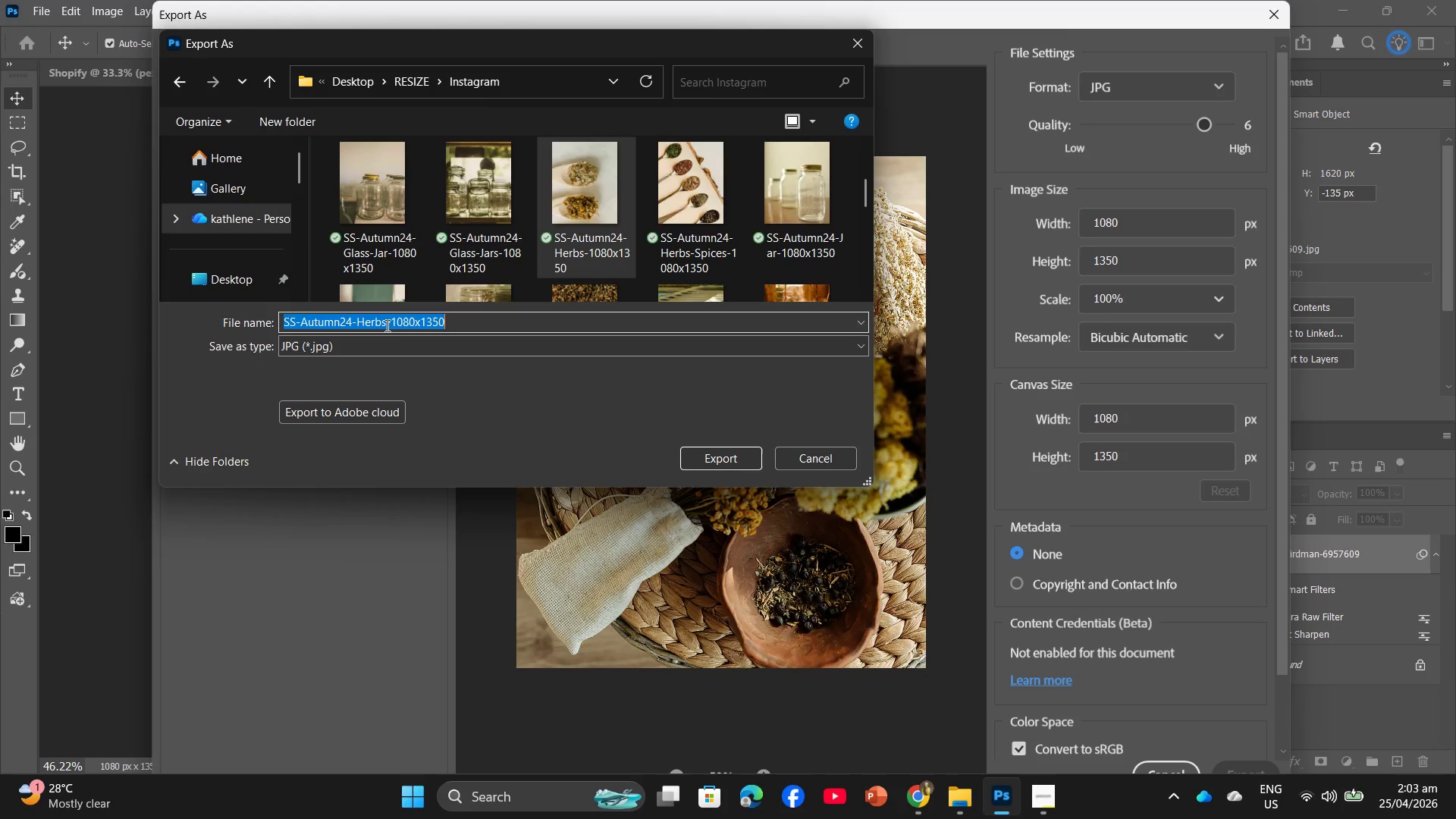 
left_click([387, 322])
 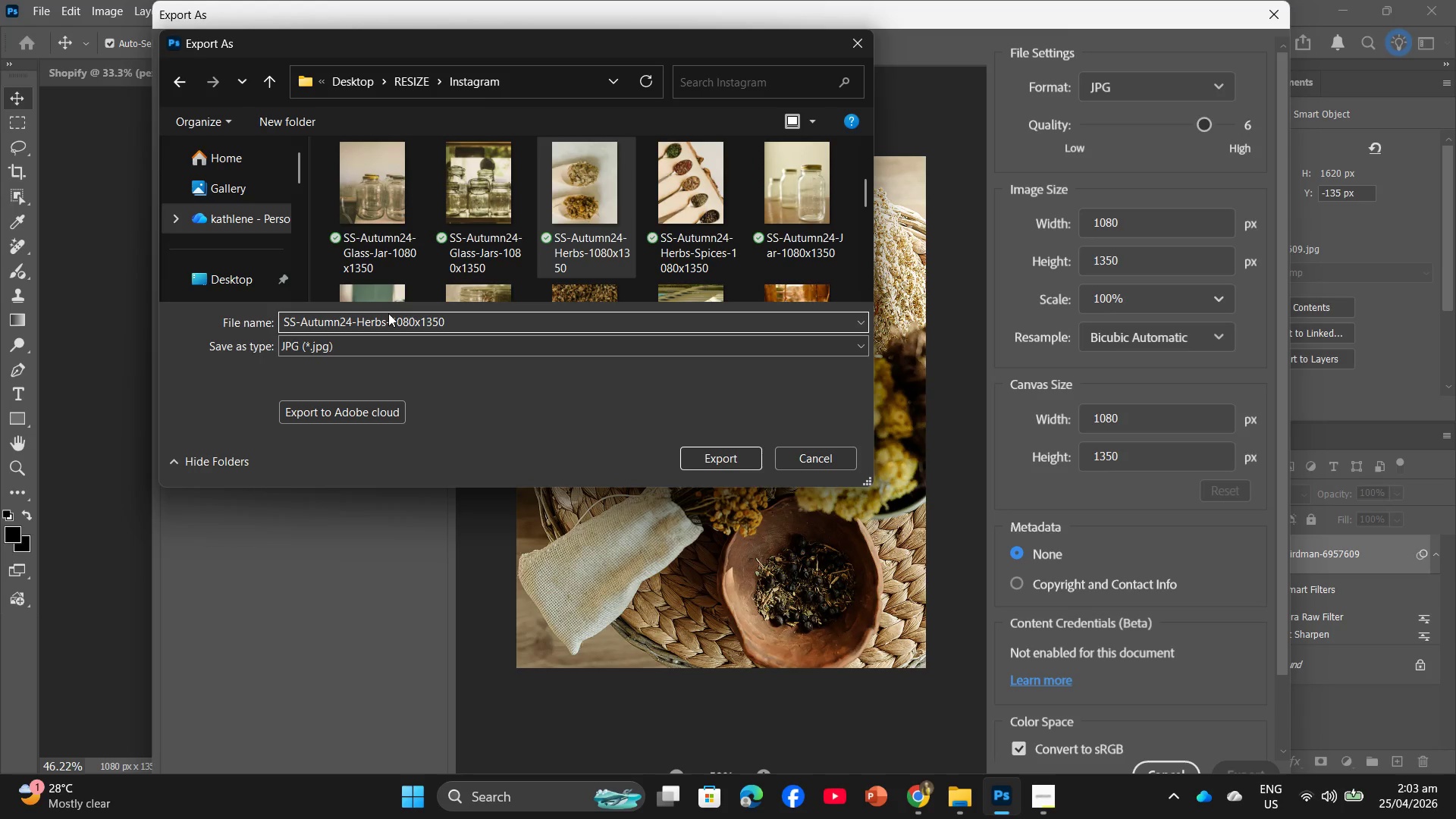 
type(-Bowl)
 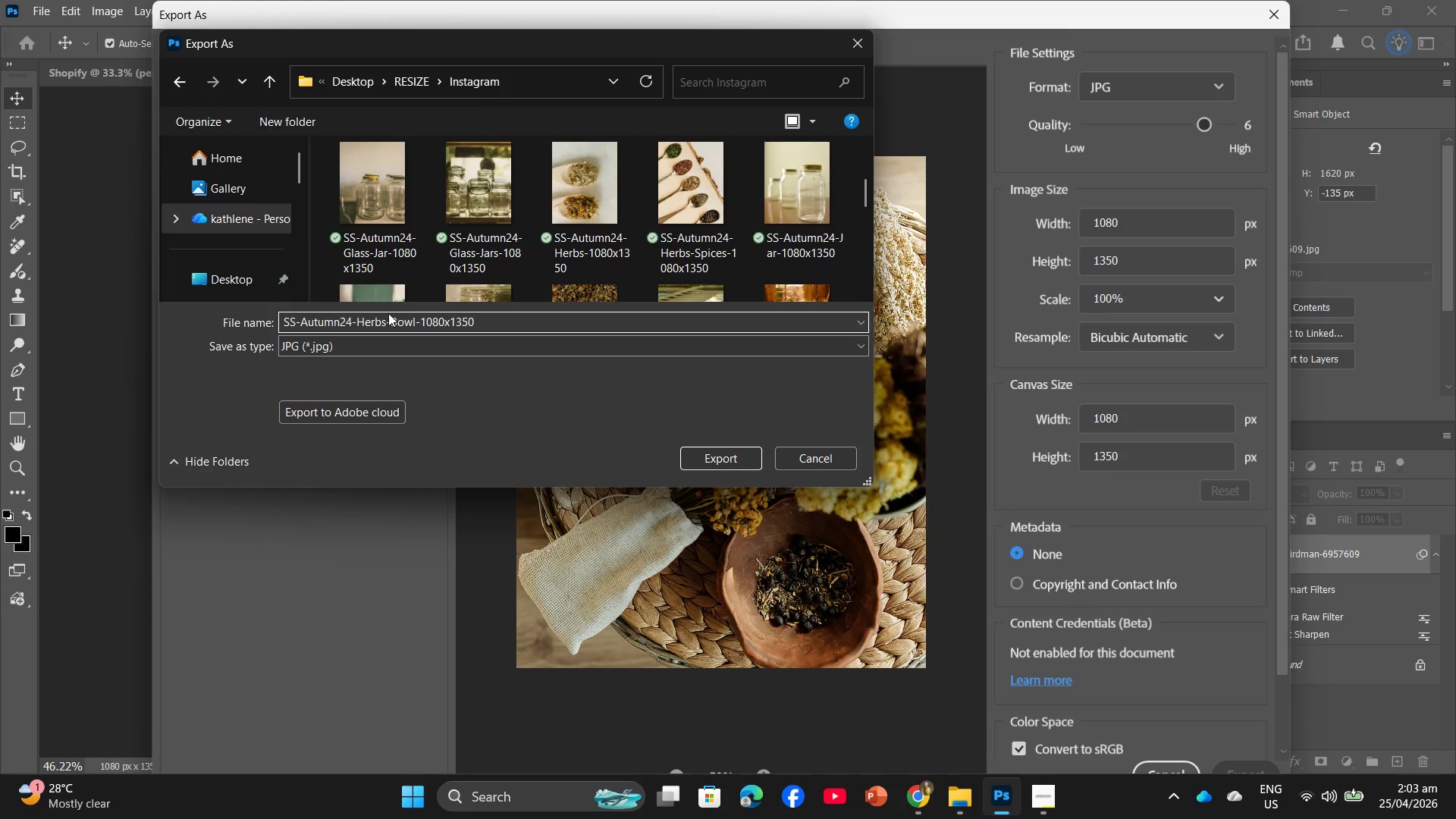 
key(Enter)
 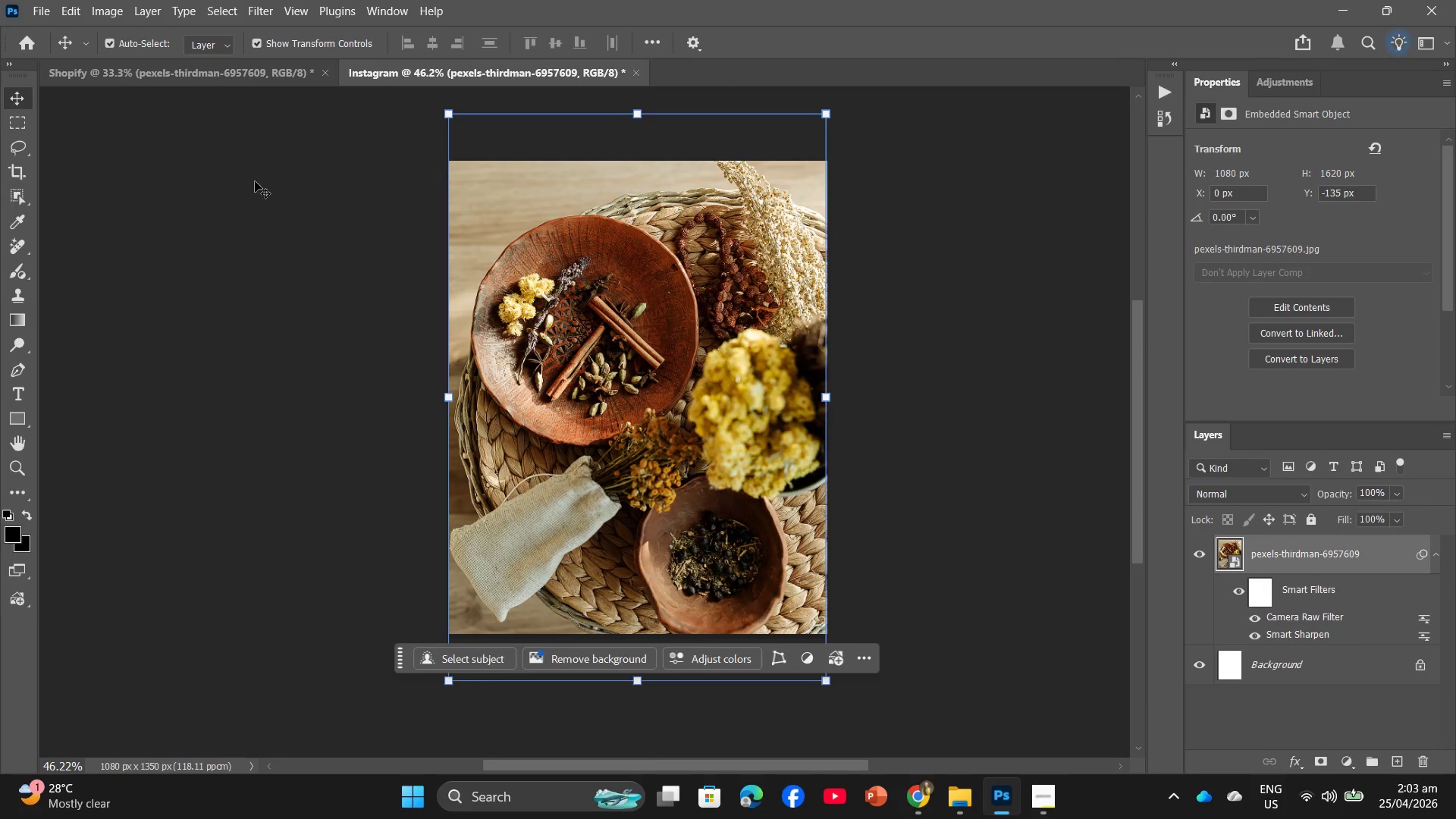 
key(Backspace)
 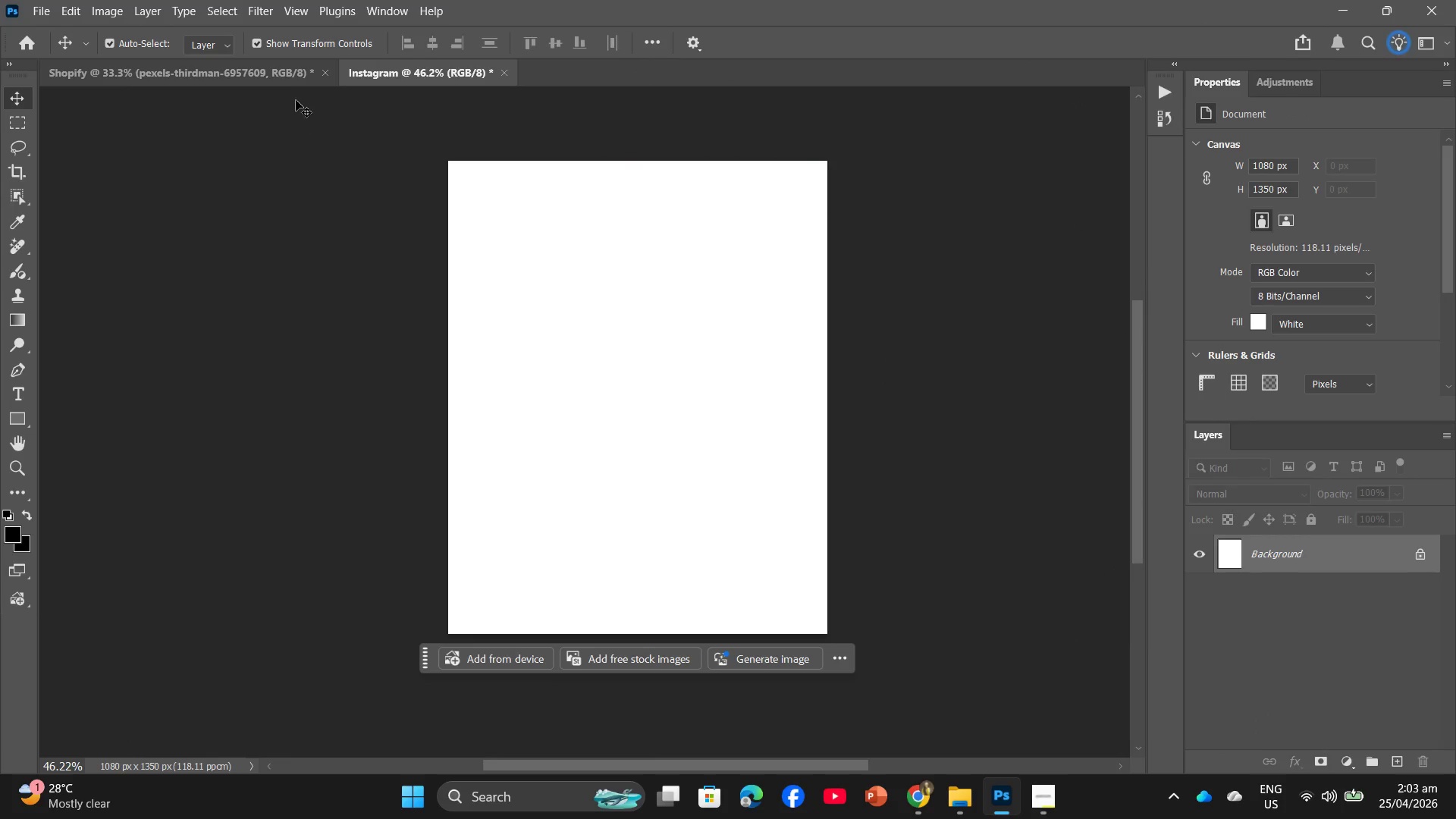 
left_click([285, 87])
 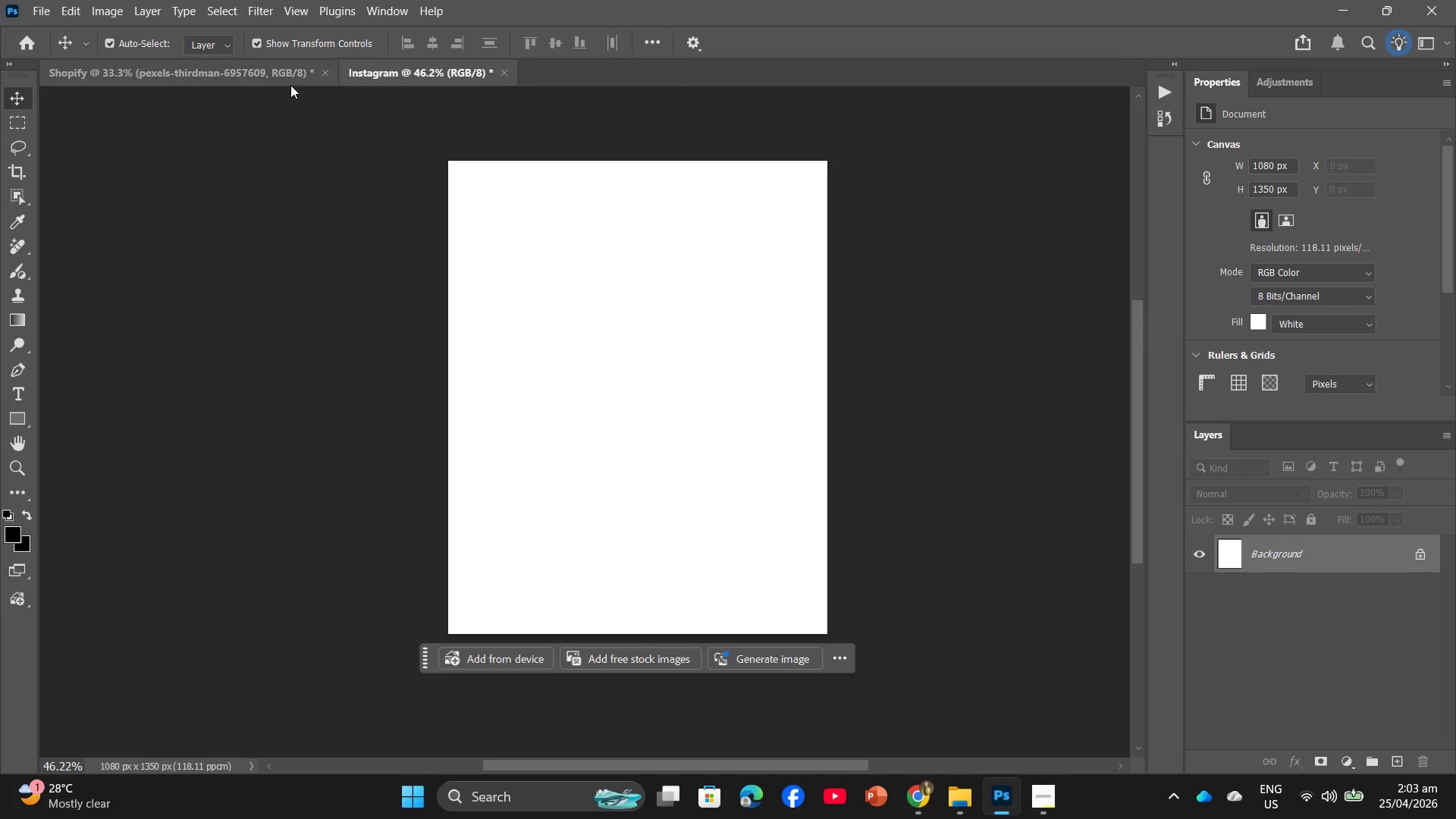 
triple_click([294, 81])
 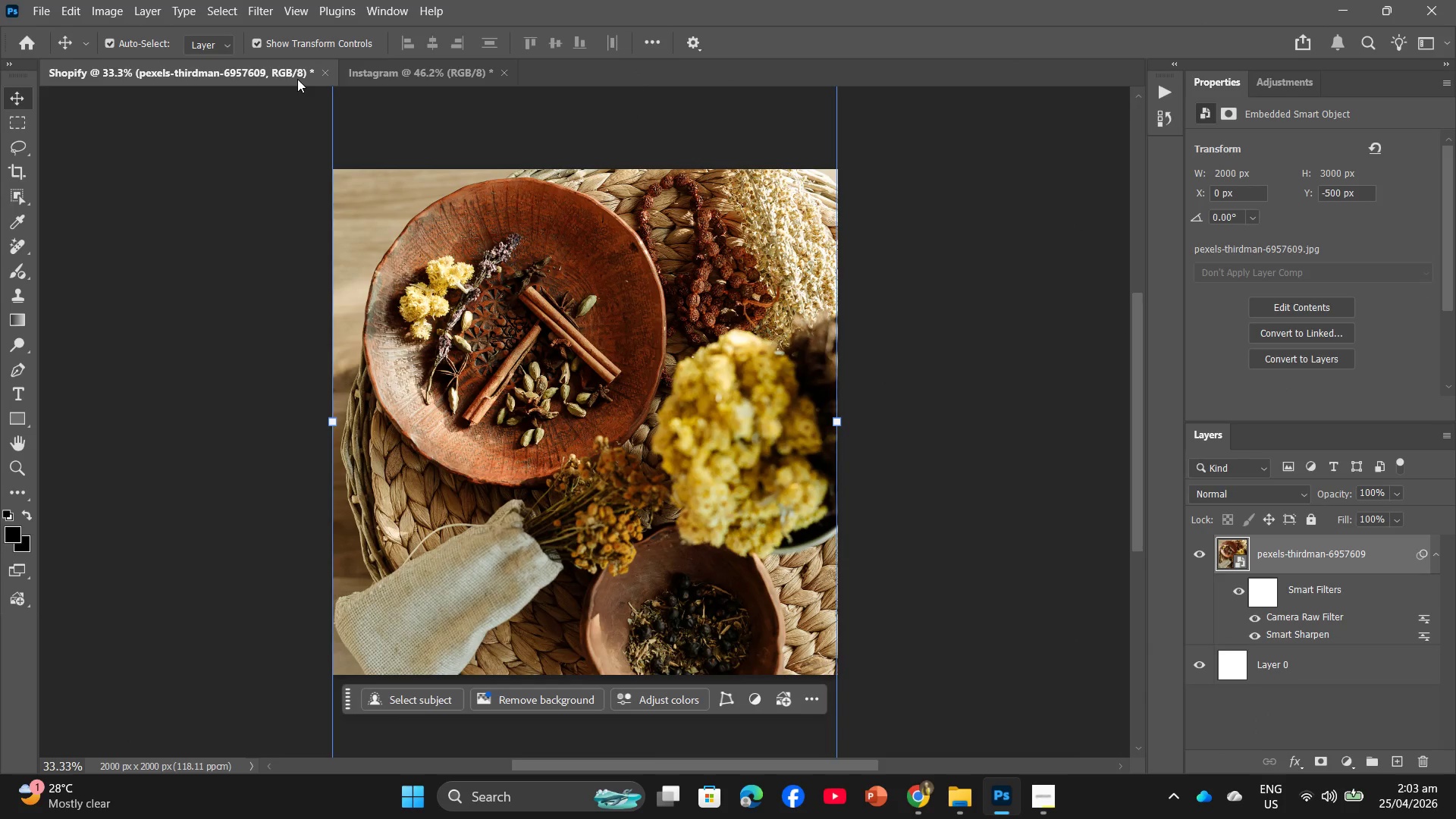 
key(Backspace)
 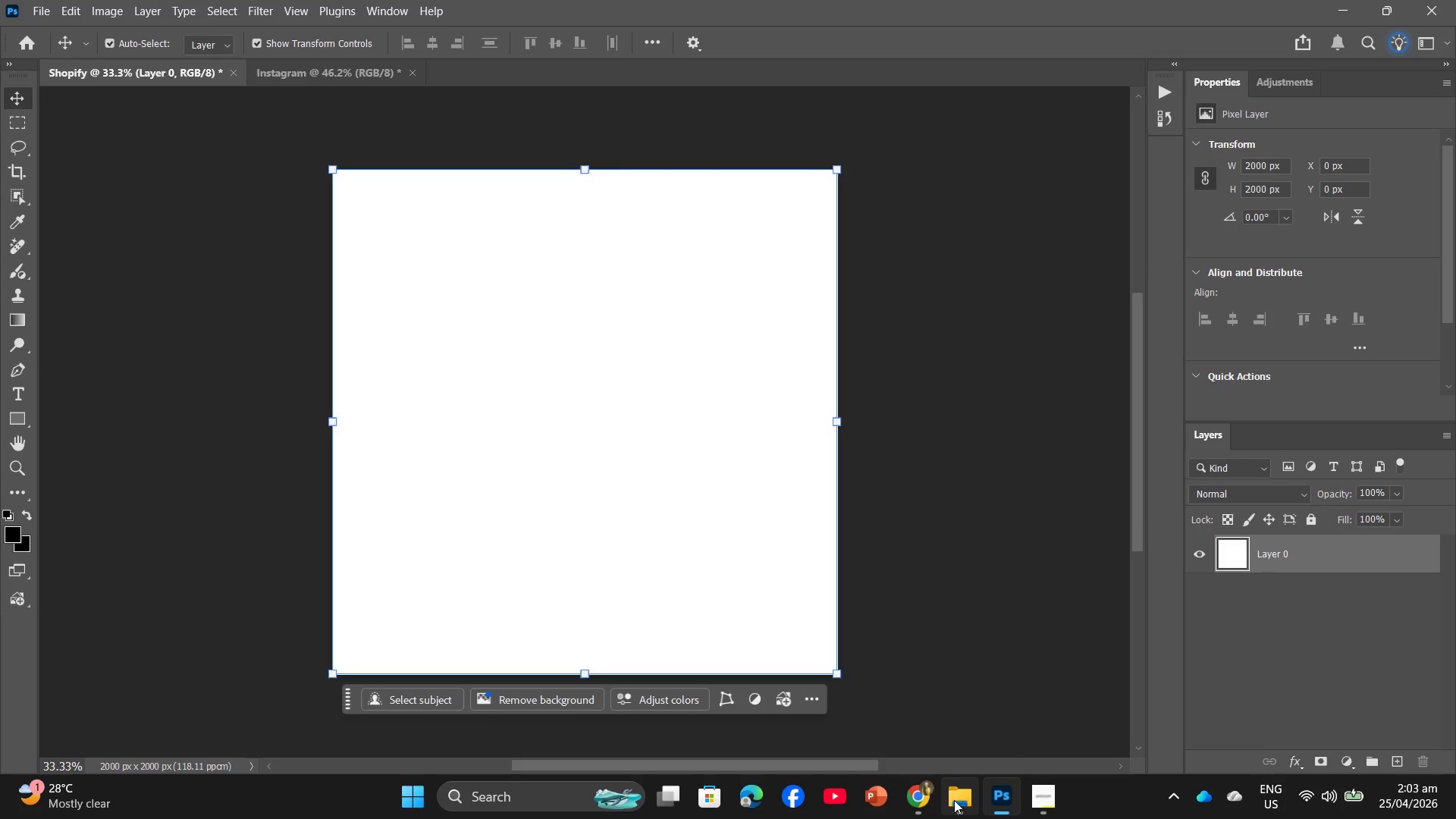 
left_click([959, 805])
 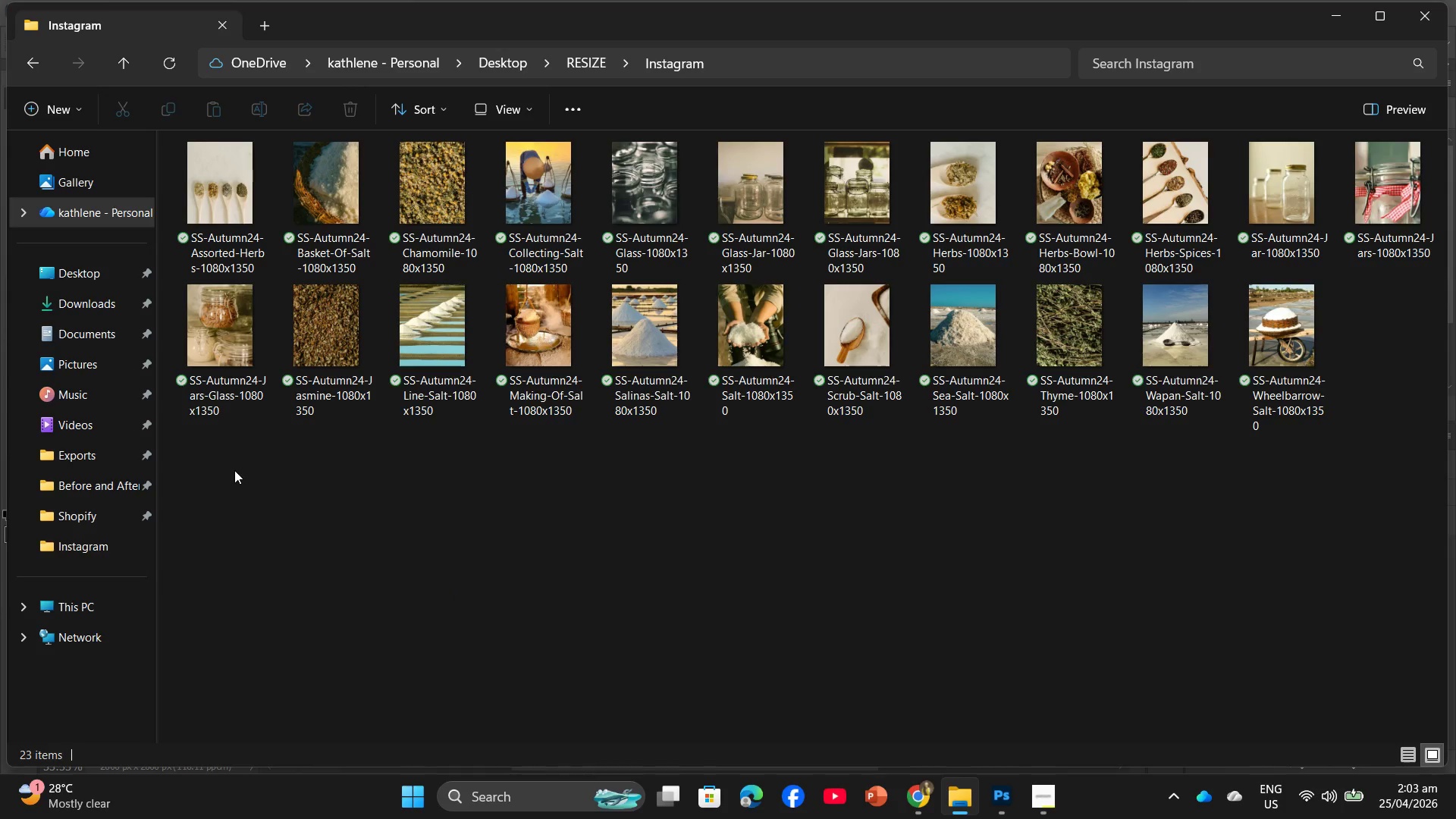 
left_click_drag(start_coordinate=[234, 470], to_coordinate=[1407, 225])
 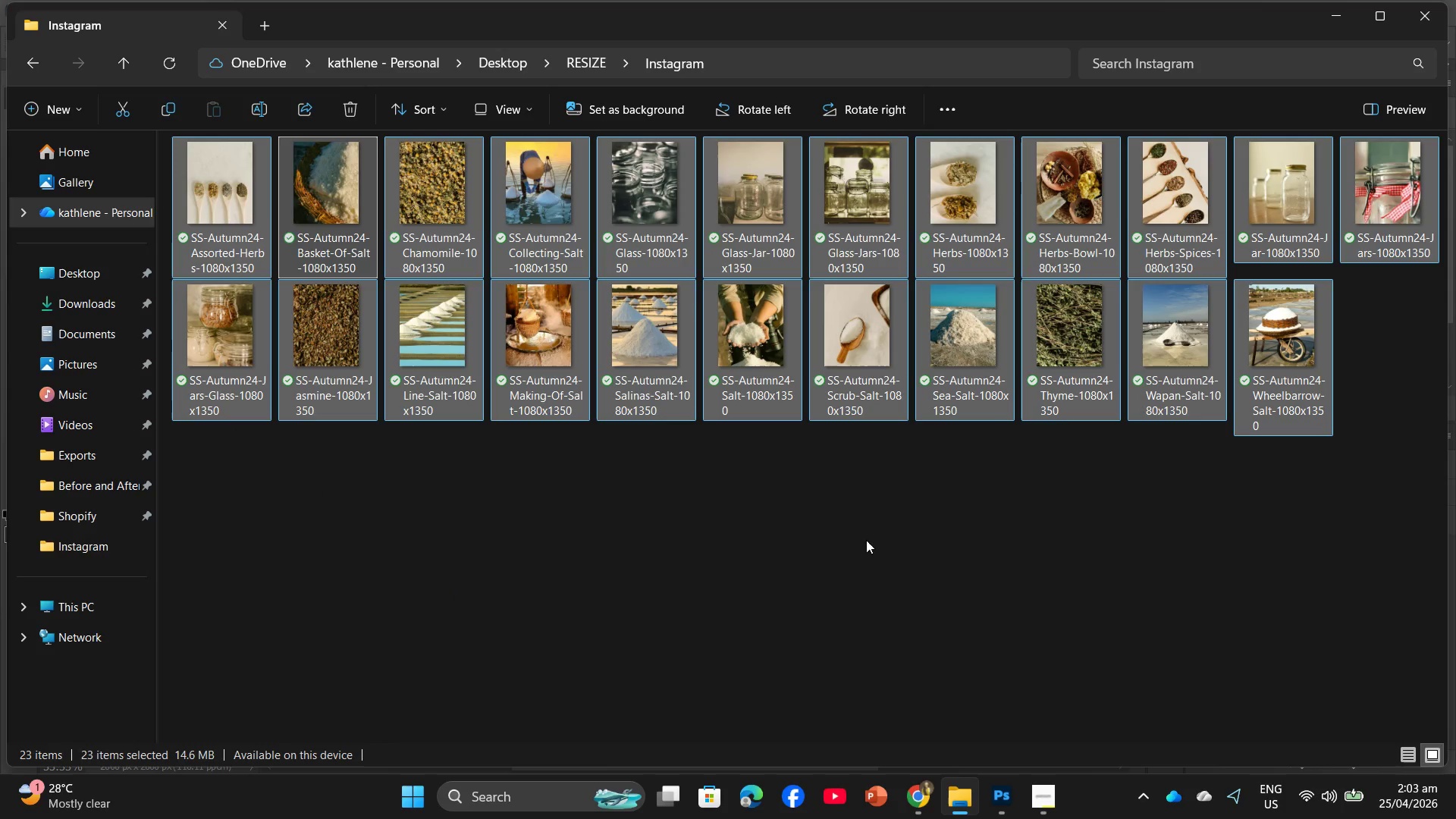 
left_click([852, 544])
 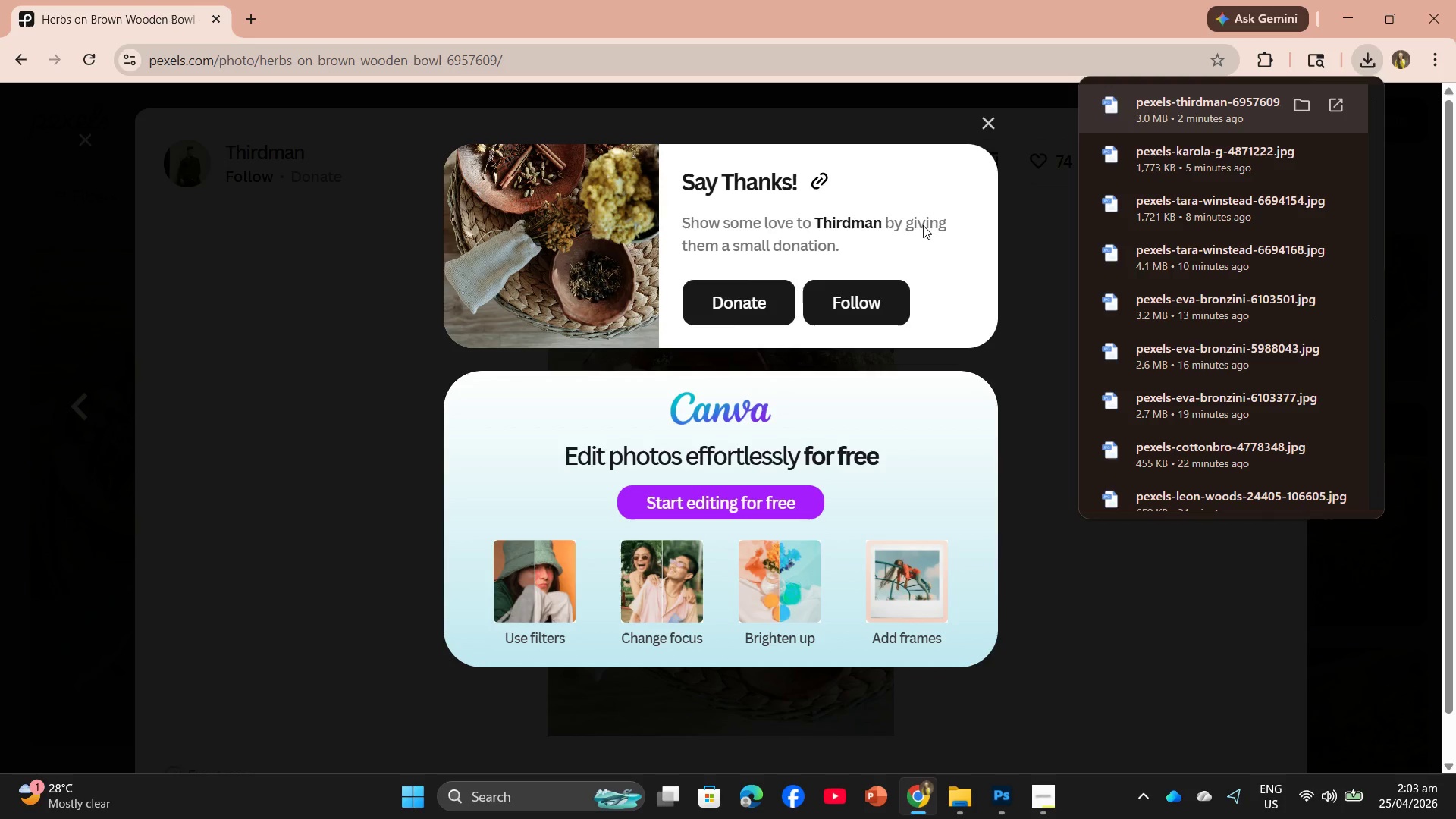 
left_click([987, 118])
 